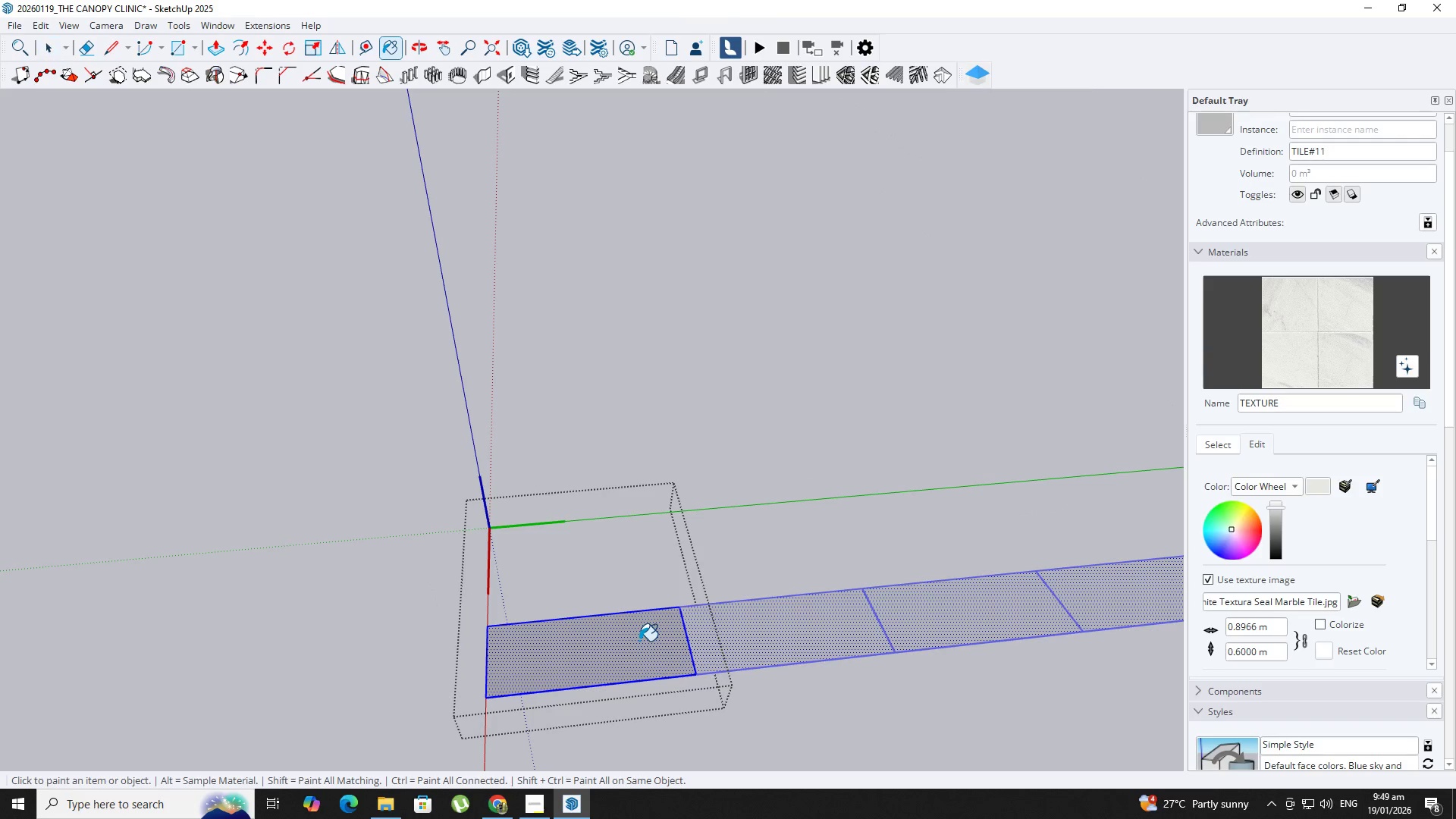 
triple_click([639, 641])
 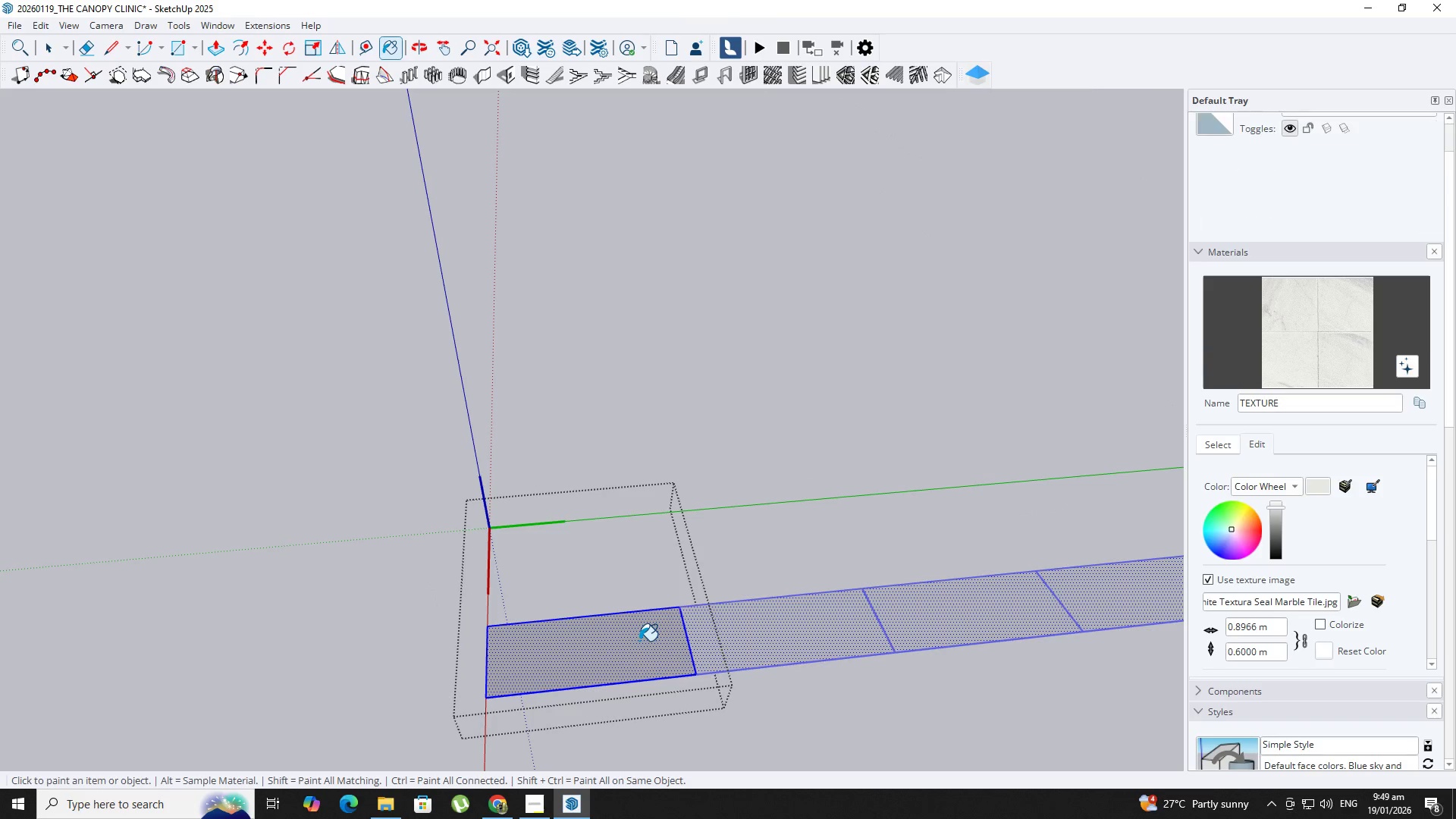 
key(Space)
 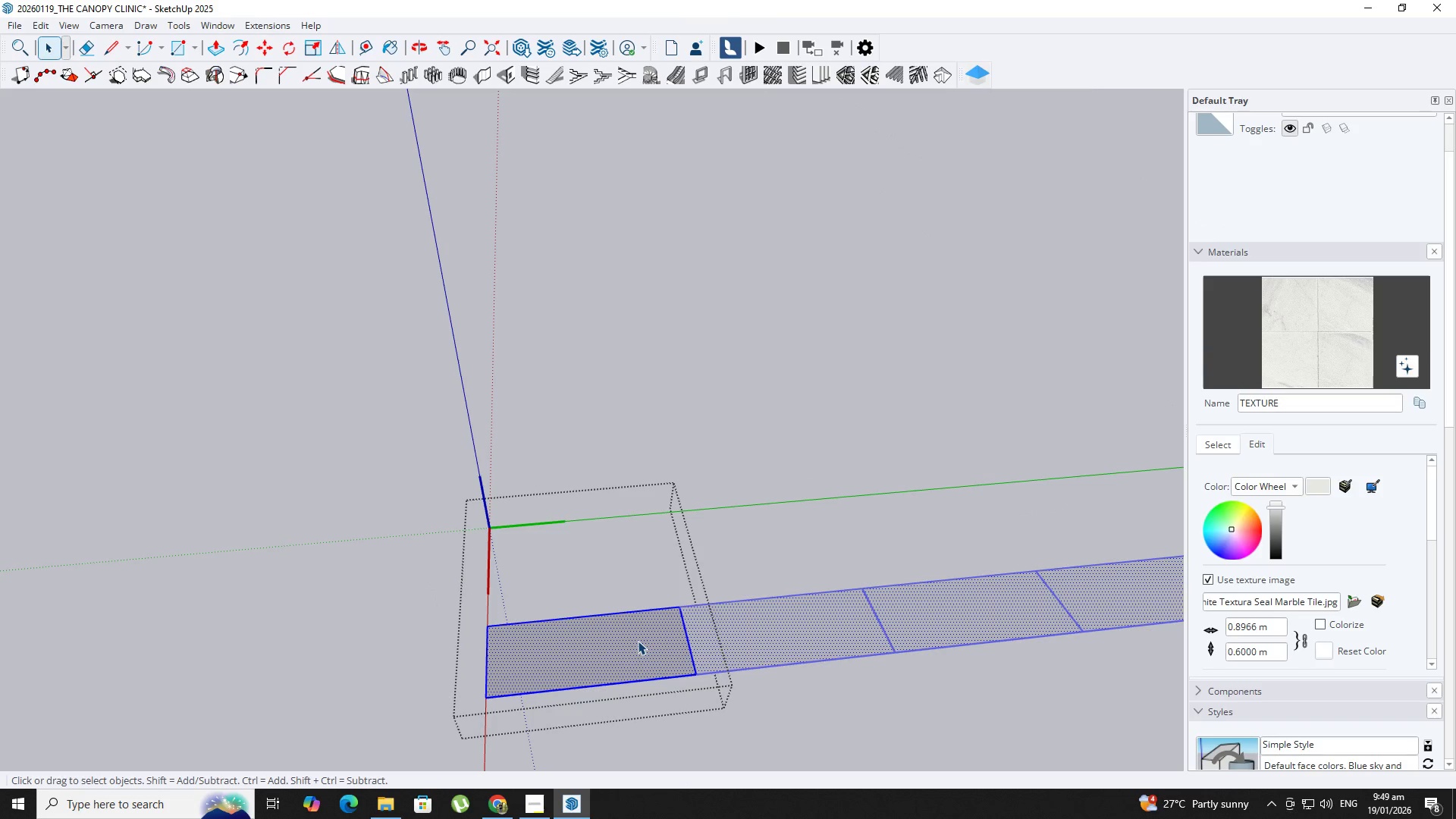 
key(B)
 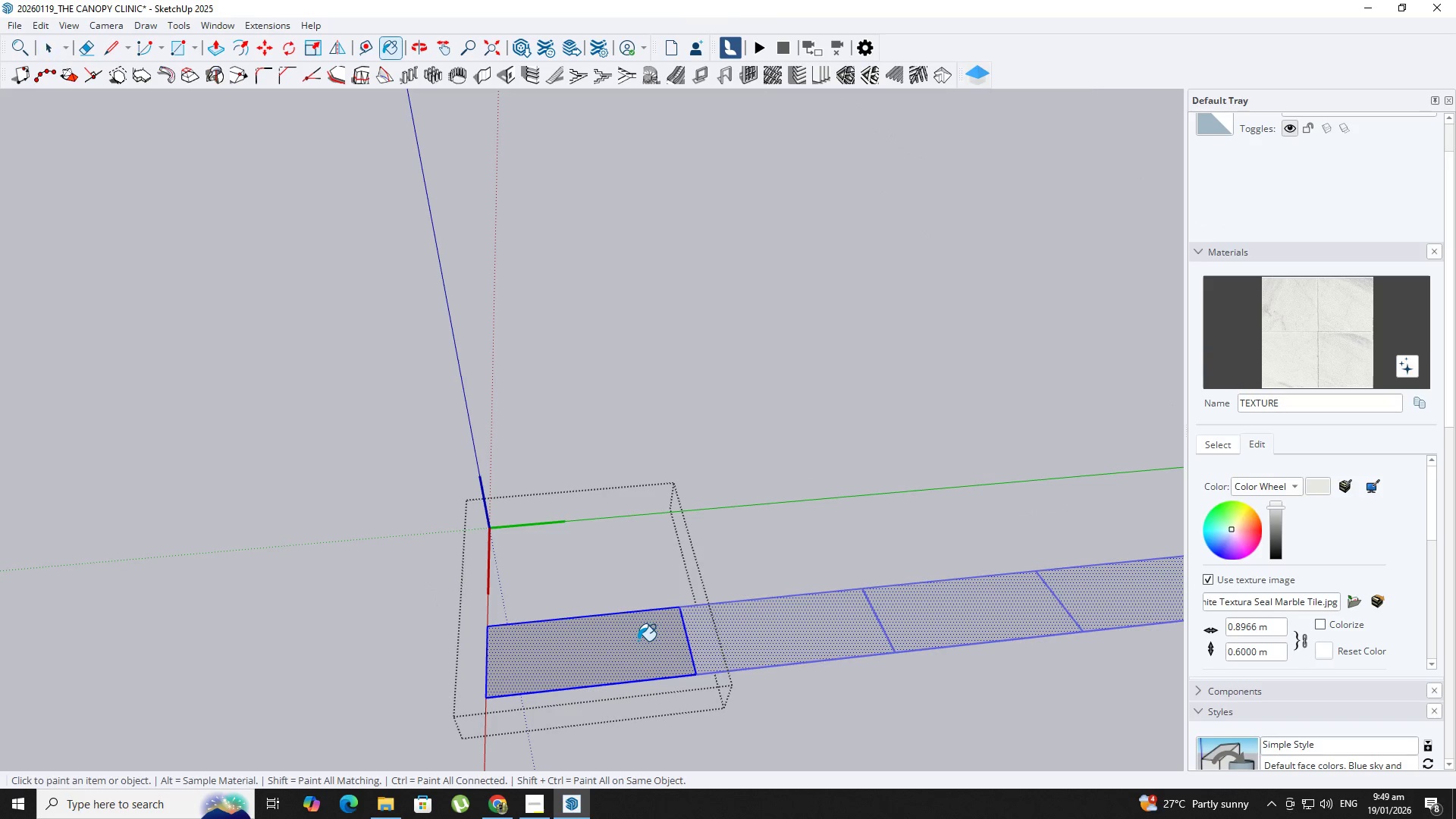 
left_click([638, 641])
 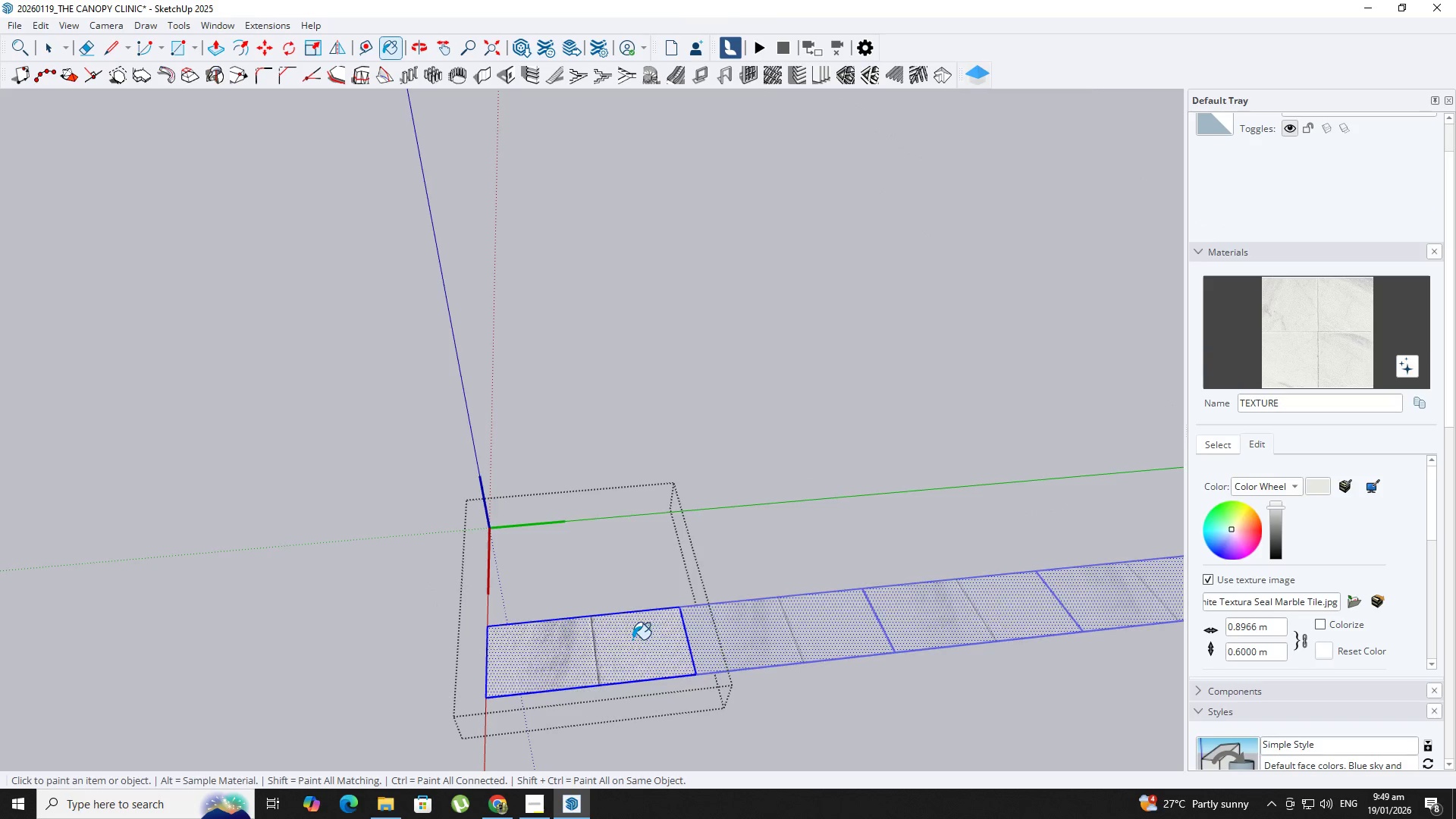 
key(Space)
 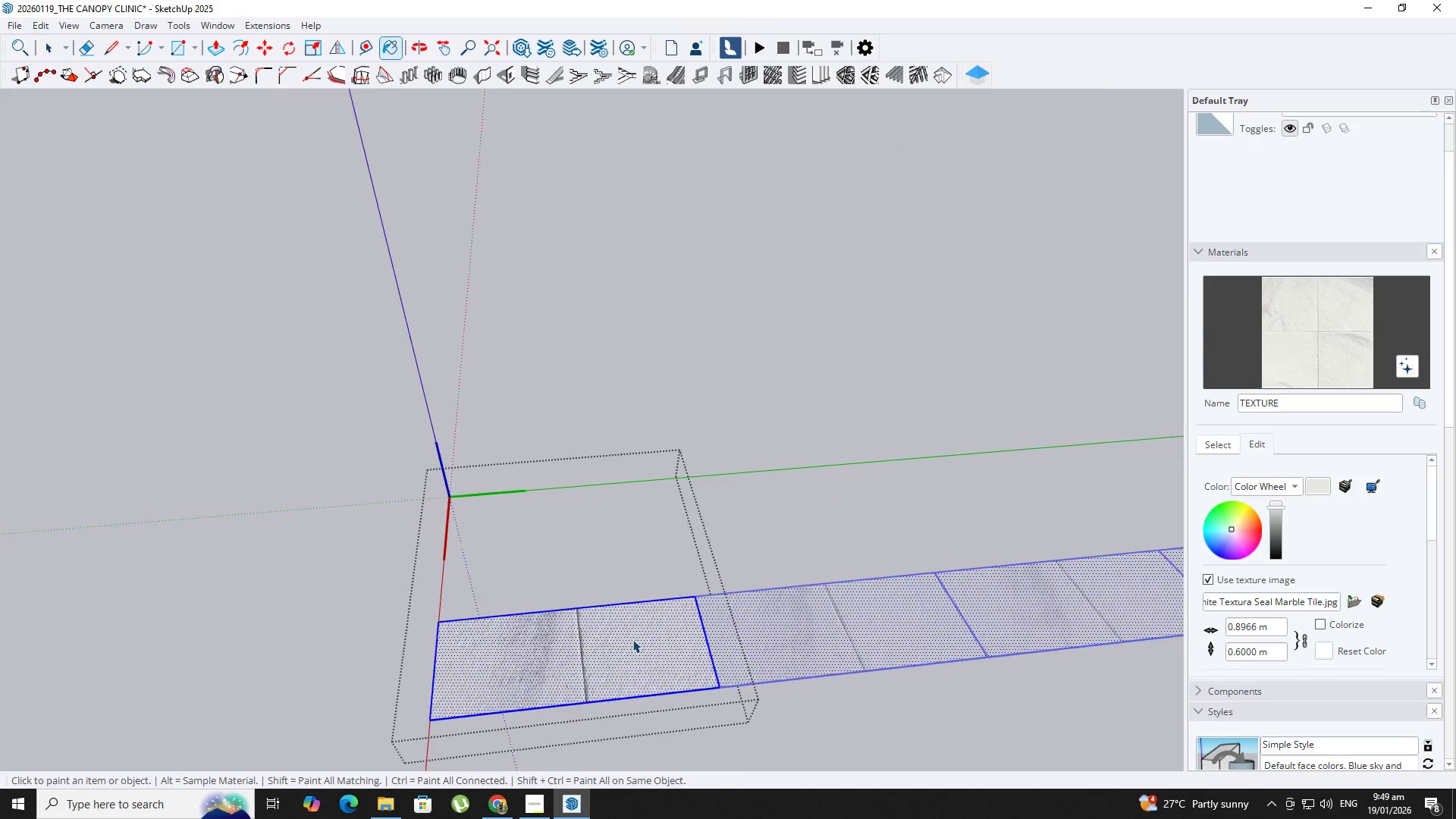 
key(Escape)
 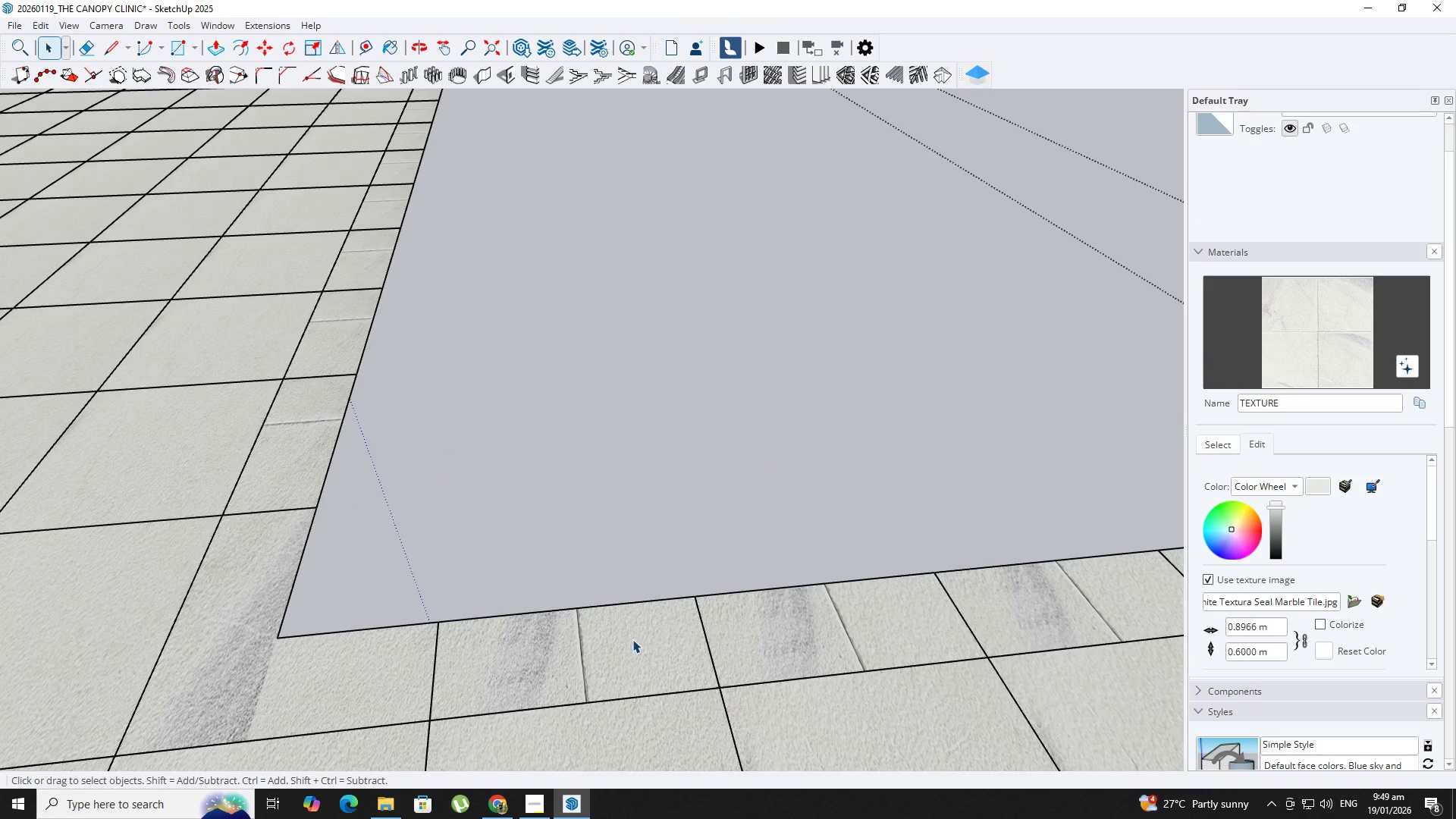 
key(Escape)
 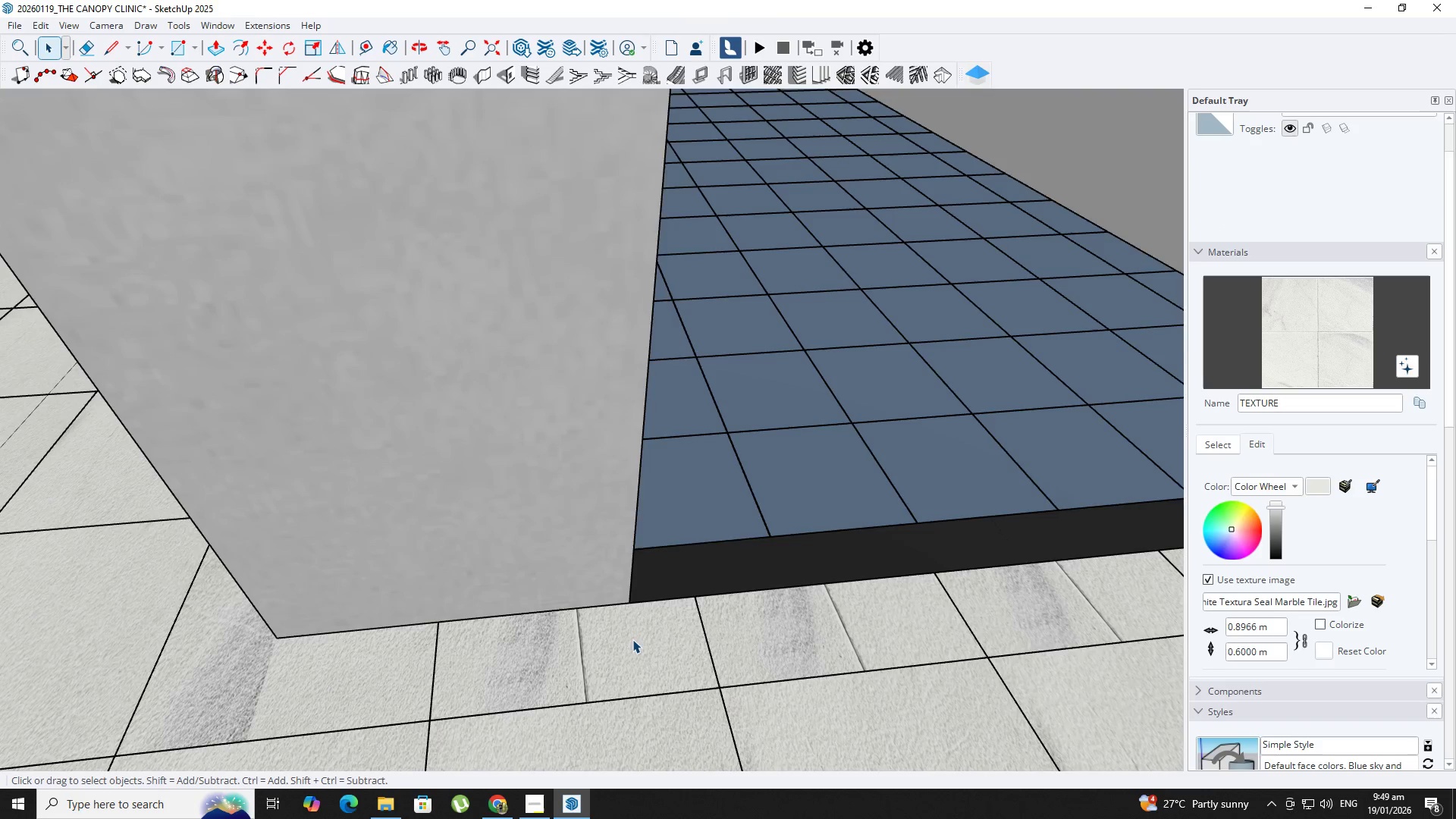 
scroll: coordinate [632, 639], scroll_direction: up, amount: 3.0
 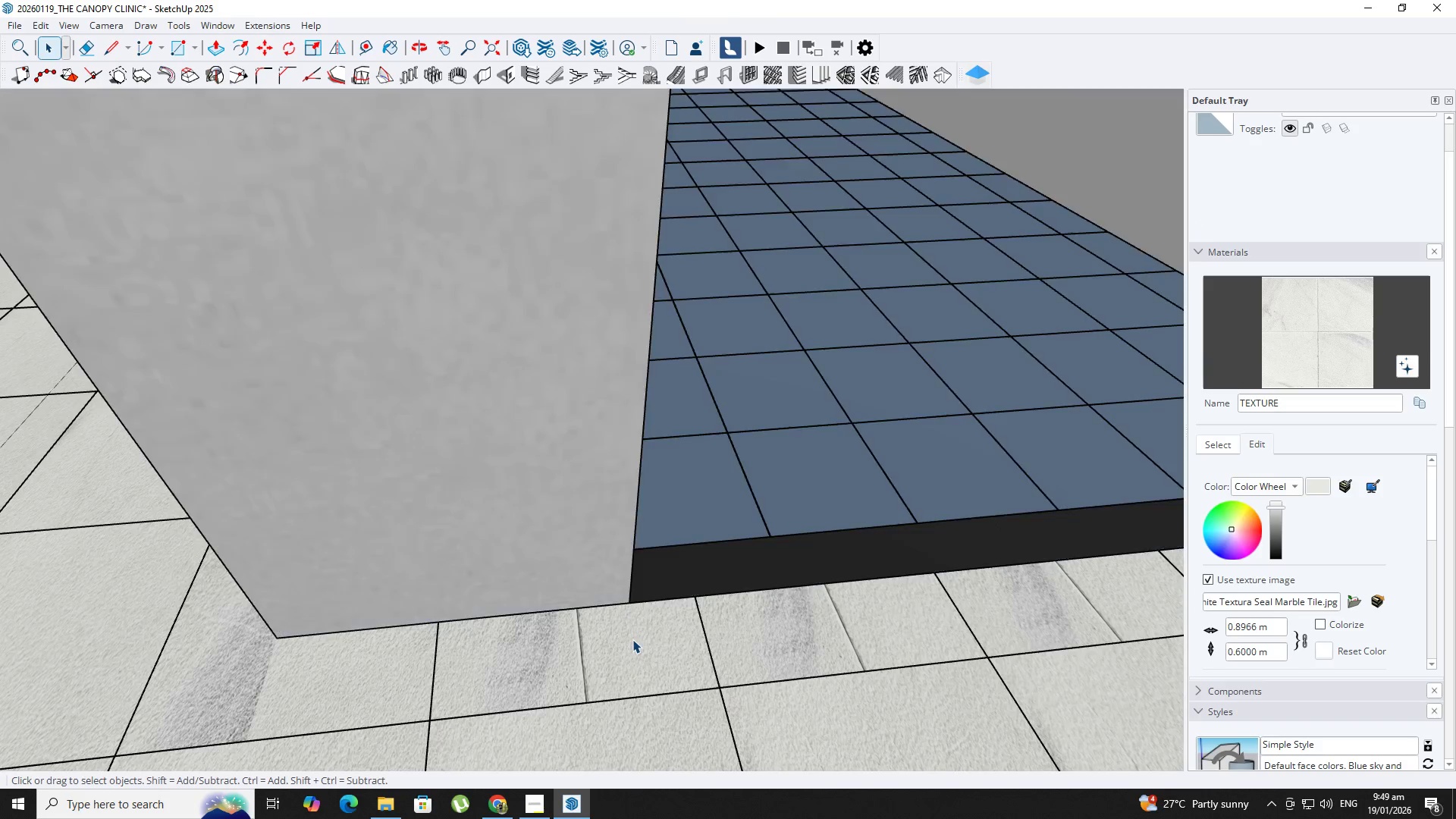 
key(Escape)
 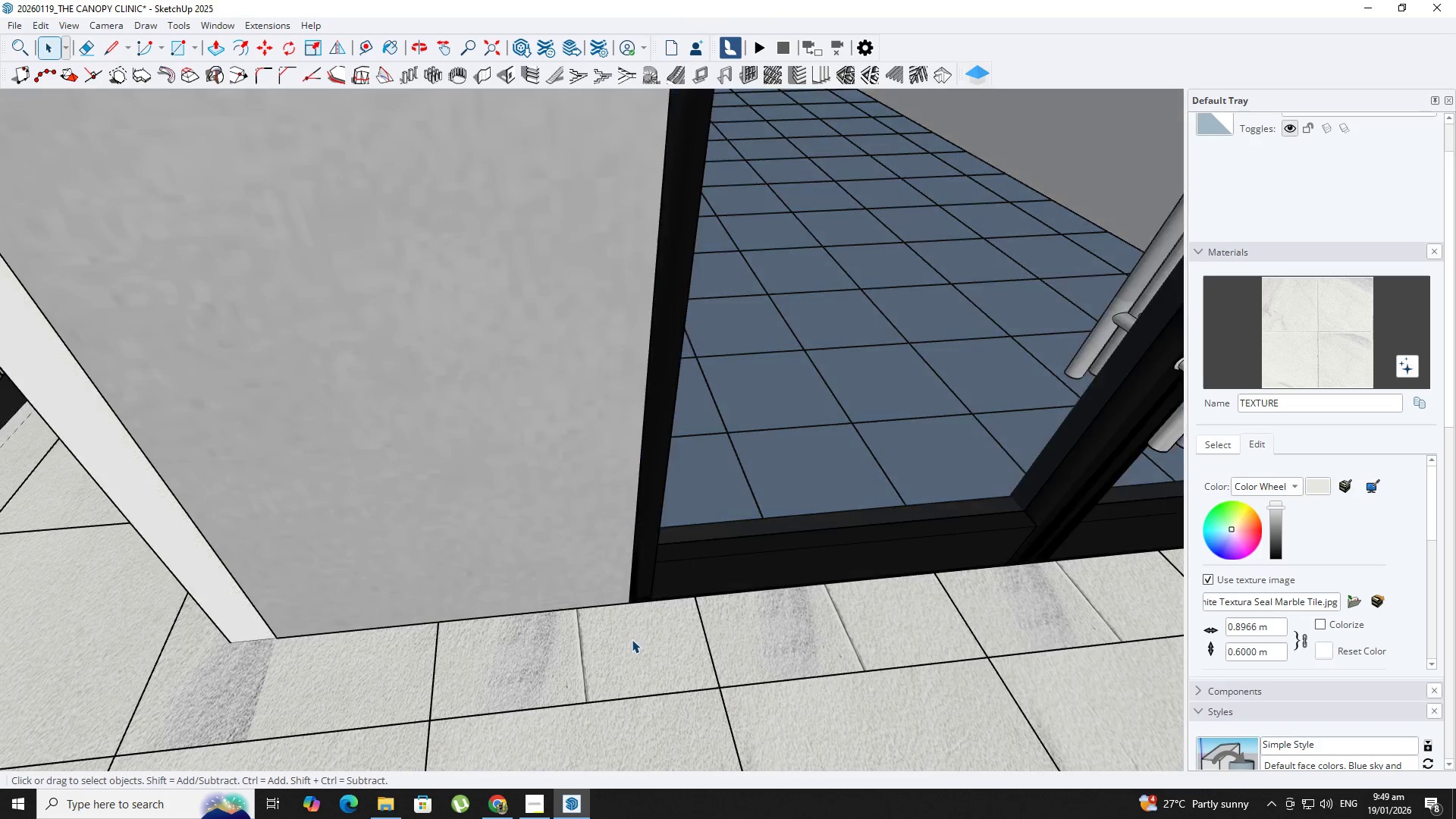 
key(Escape)
 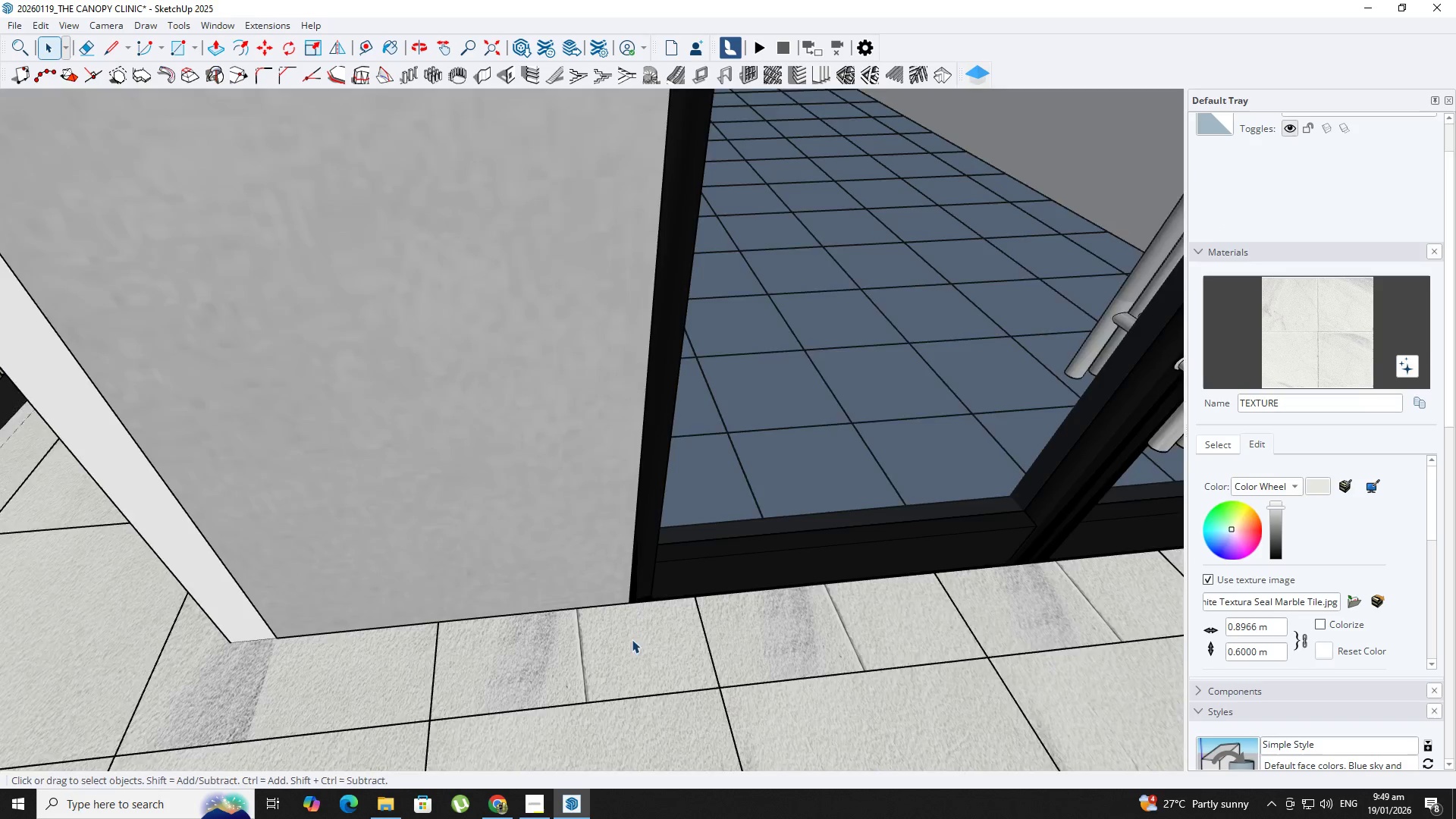 
scroll: coordinate [632, 639], scroll_direction: up, amount: 1.0
 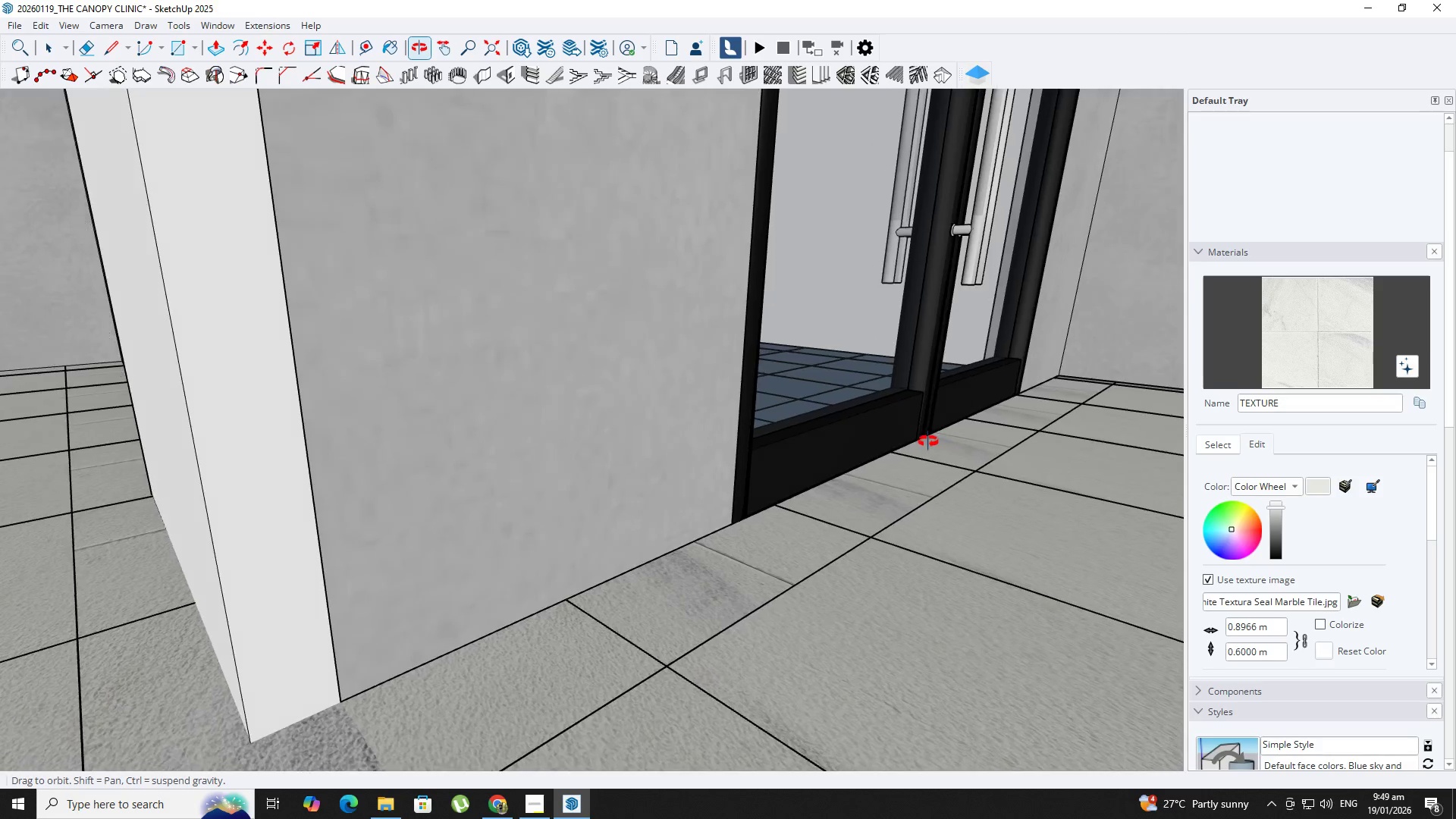 
hold_key(key=ShiftLeft, duration=0.42)
 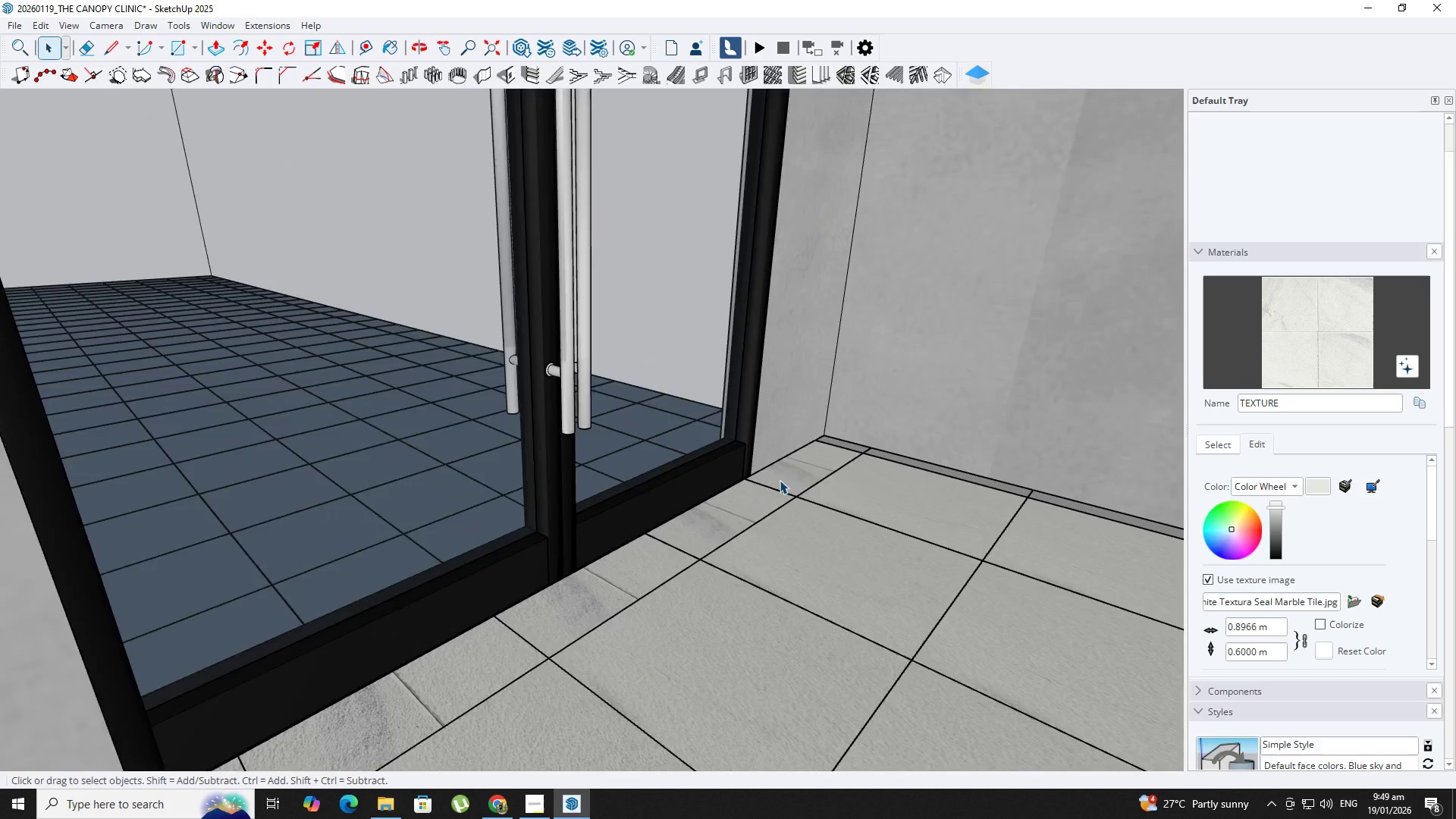 
scroll: coordinate [859, 441], scroll_direction: up, amount: 10.0
 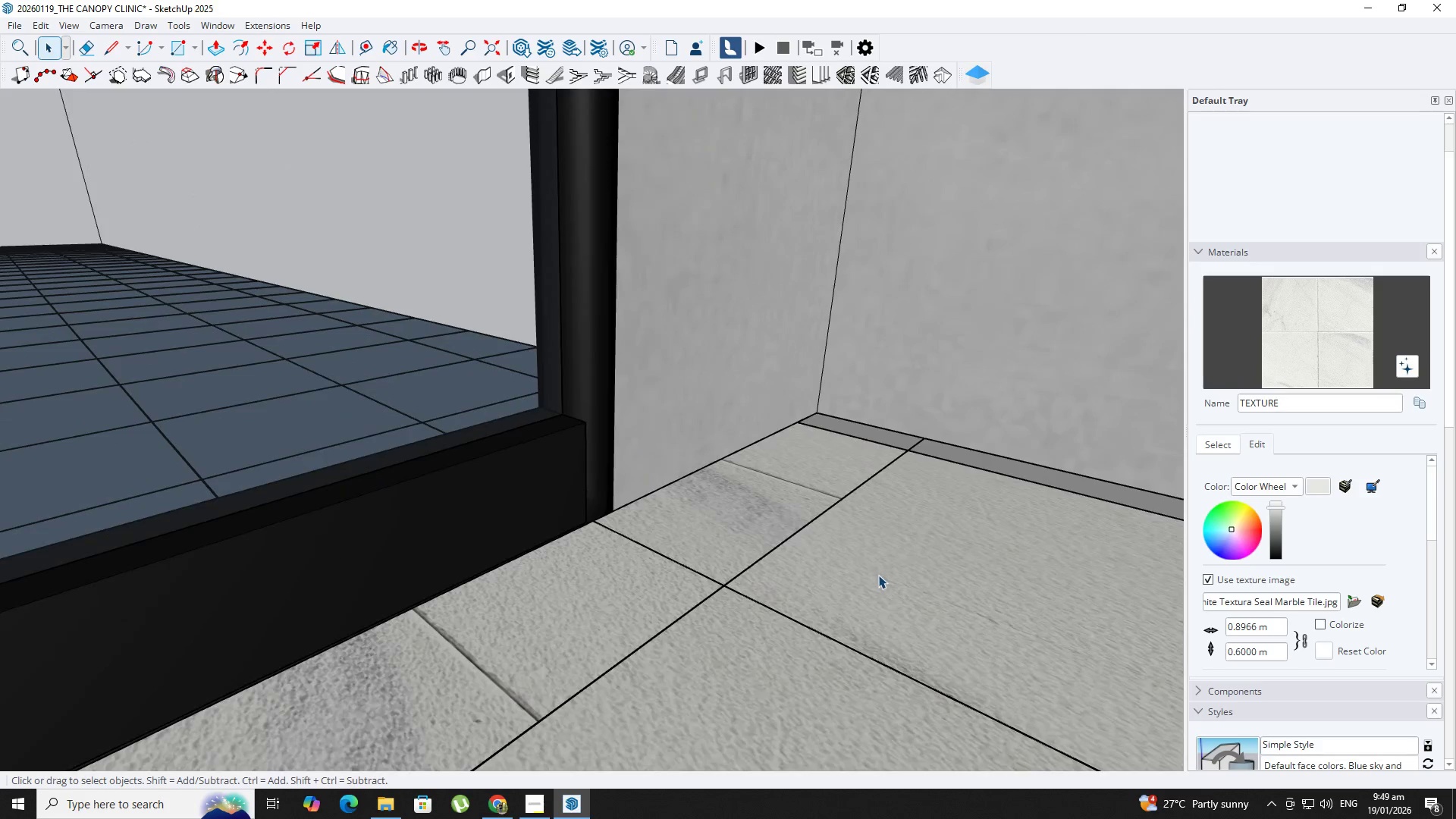 
double_click([879, 575])
 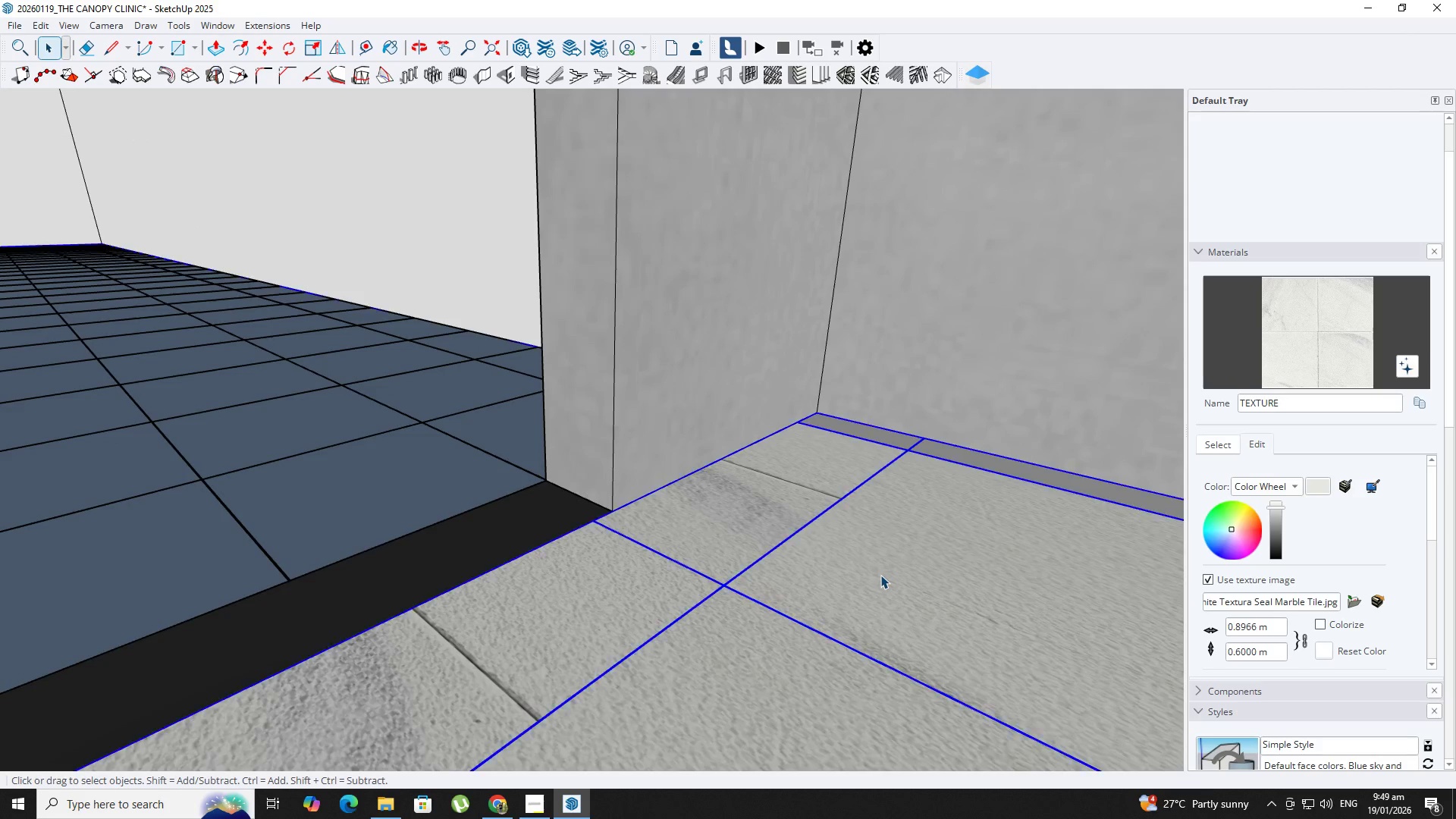 
triple_click([880, 575])
 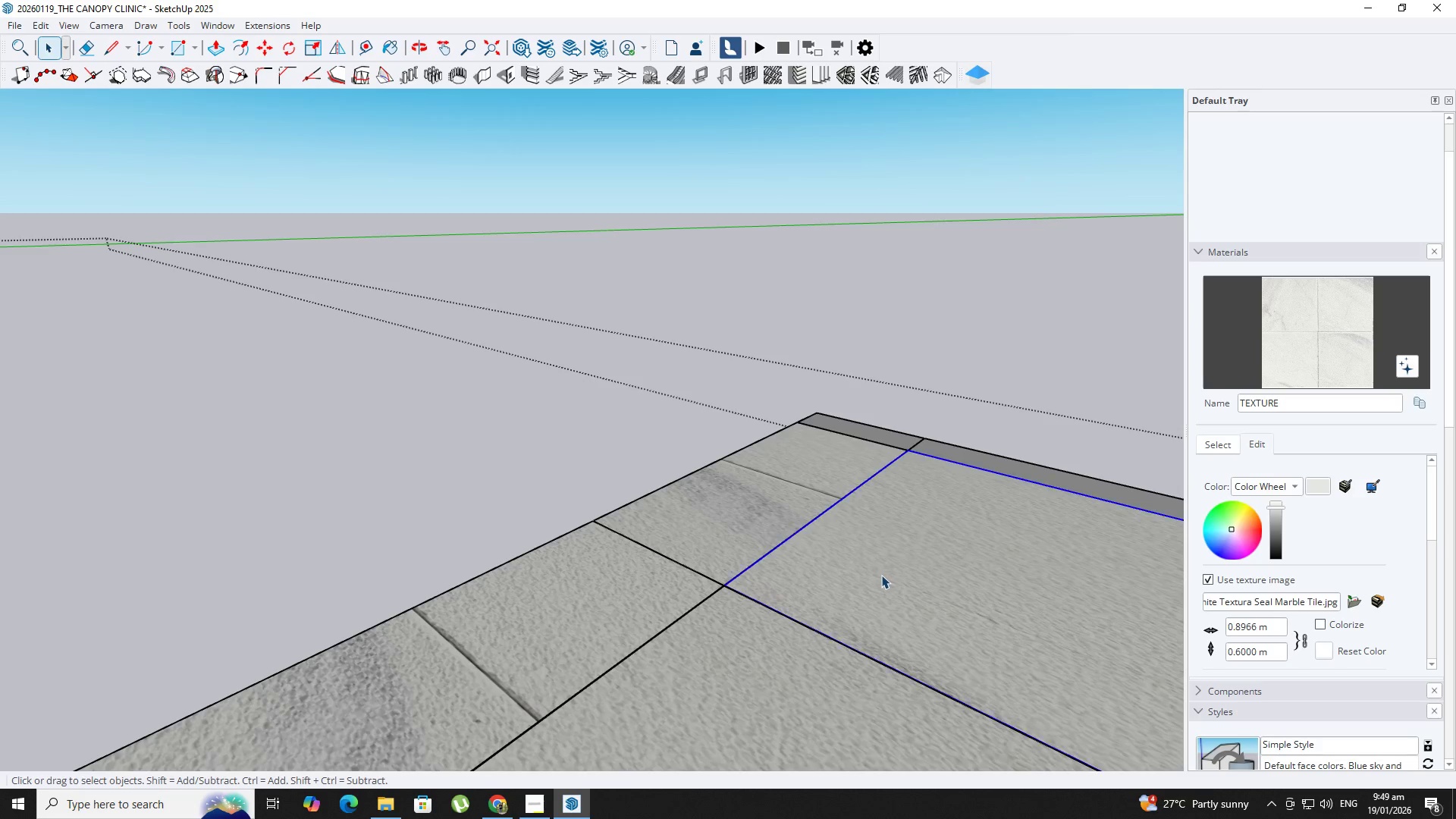 
triple_click([881, 575])
 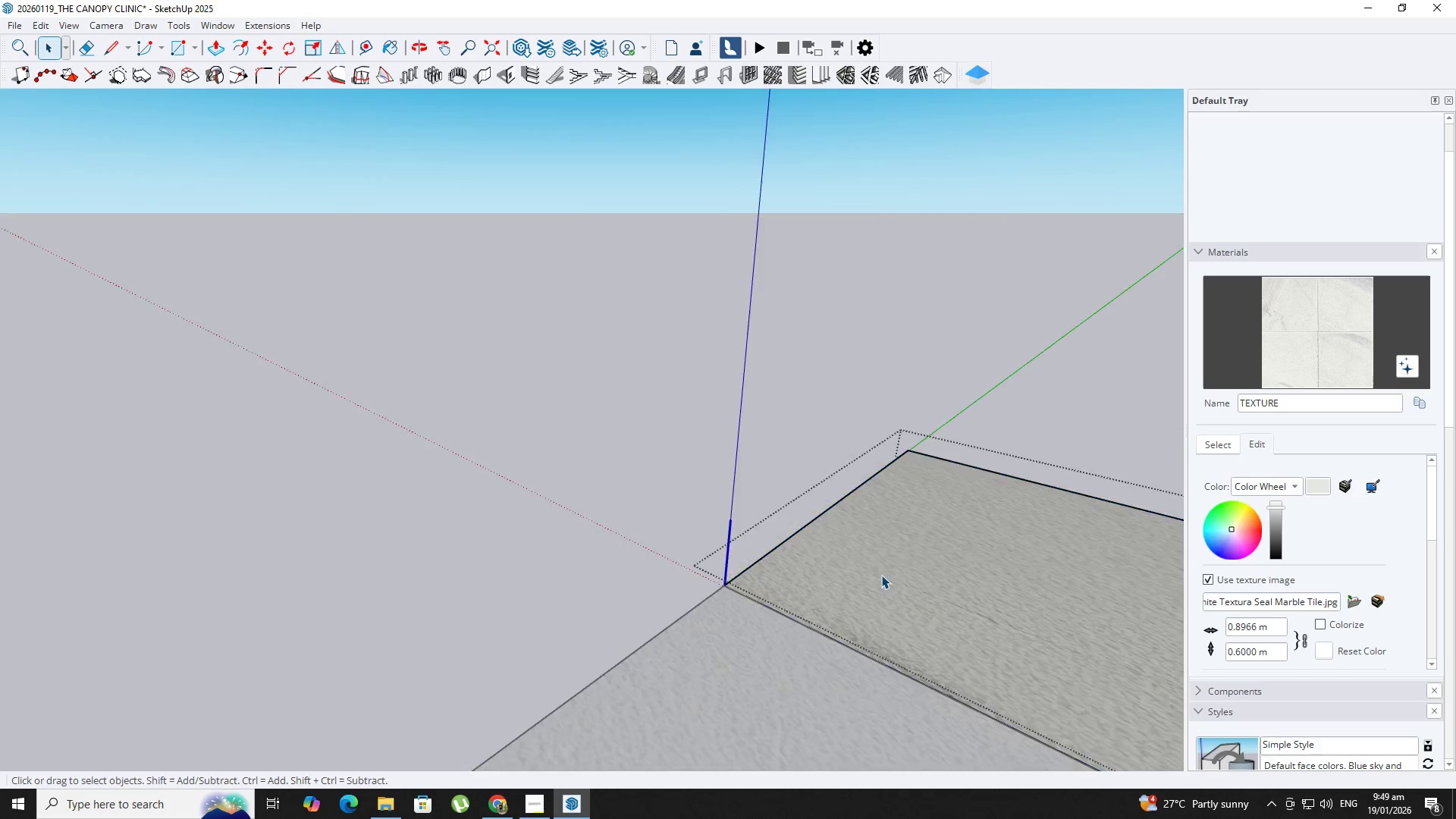 
triple_click([881, 575])
 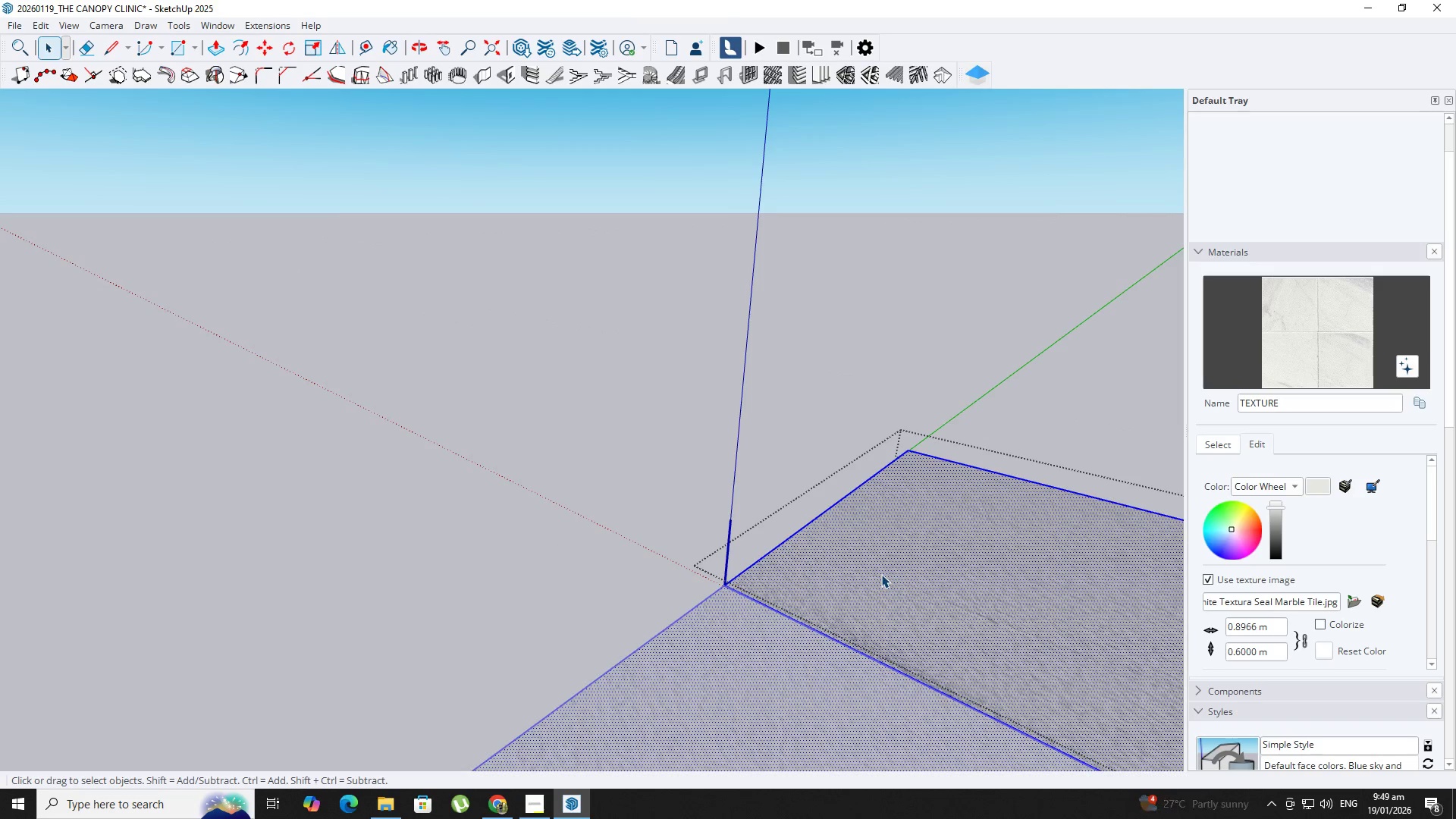 
key(B)
 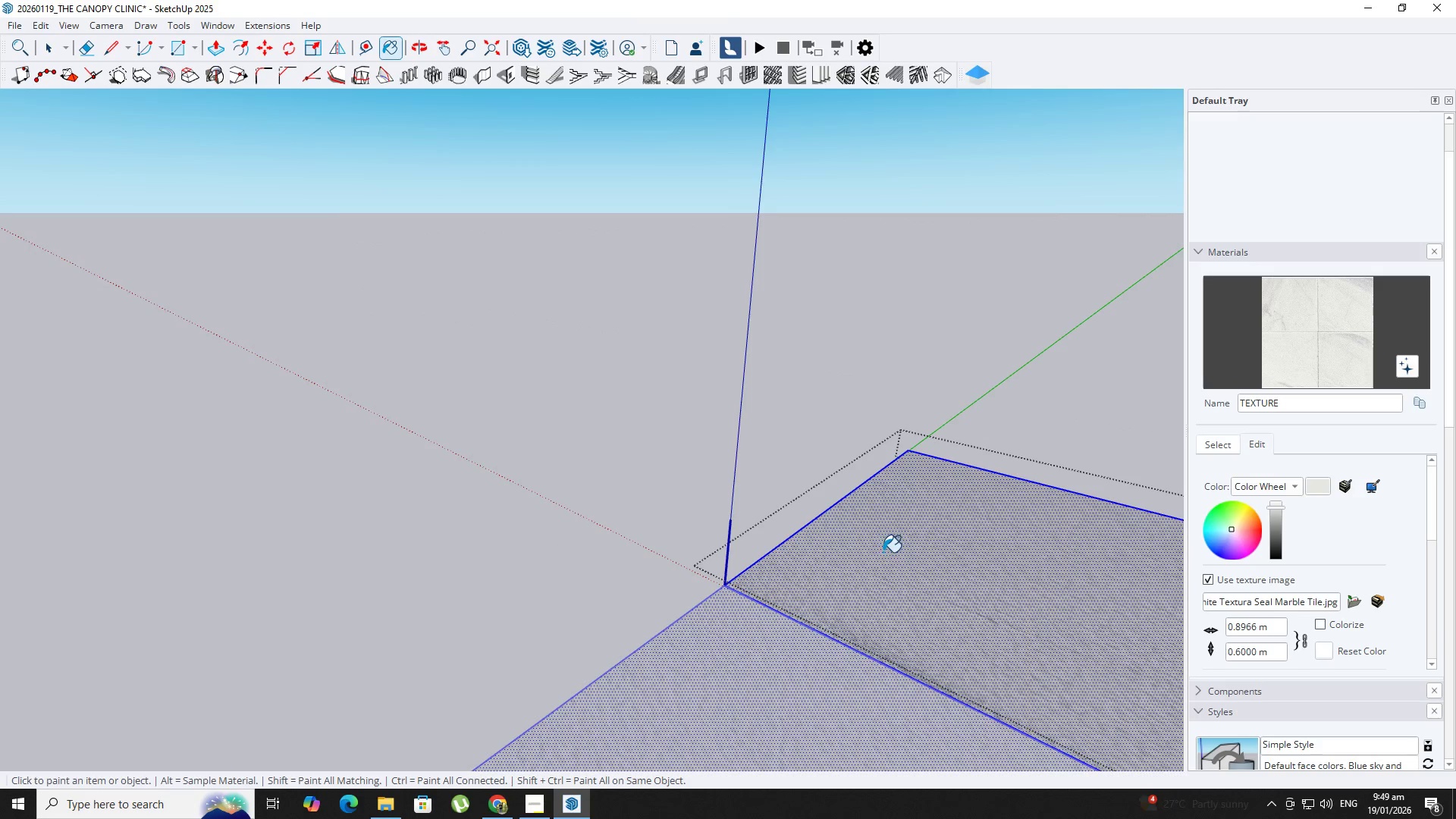 
key(Alt+AltLeft)
 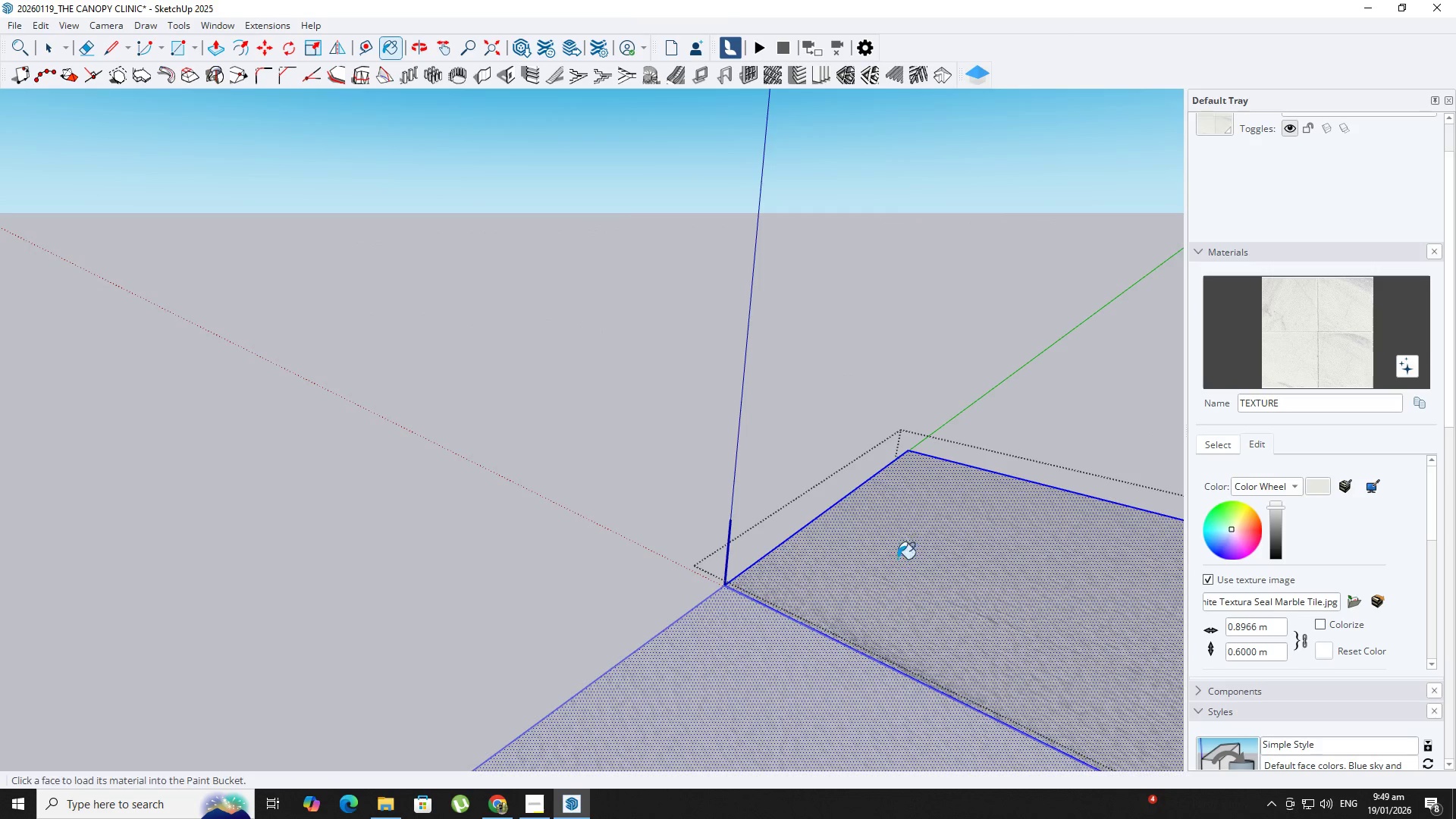 
key(Space)
 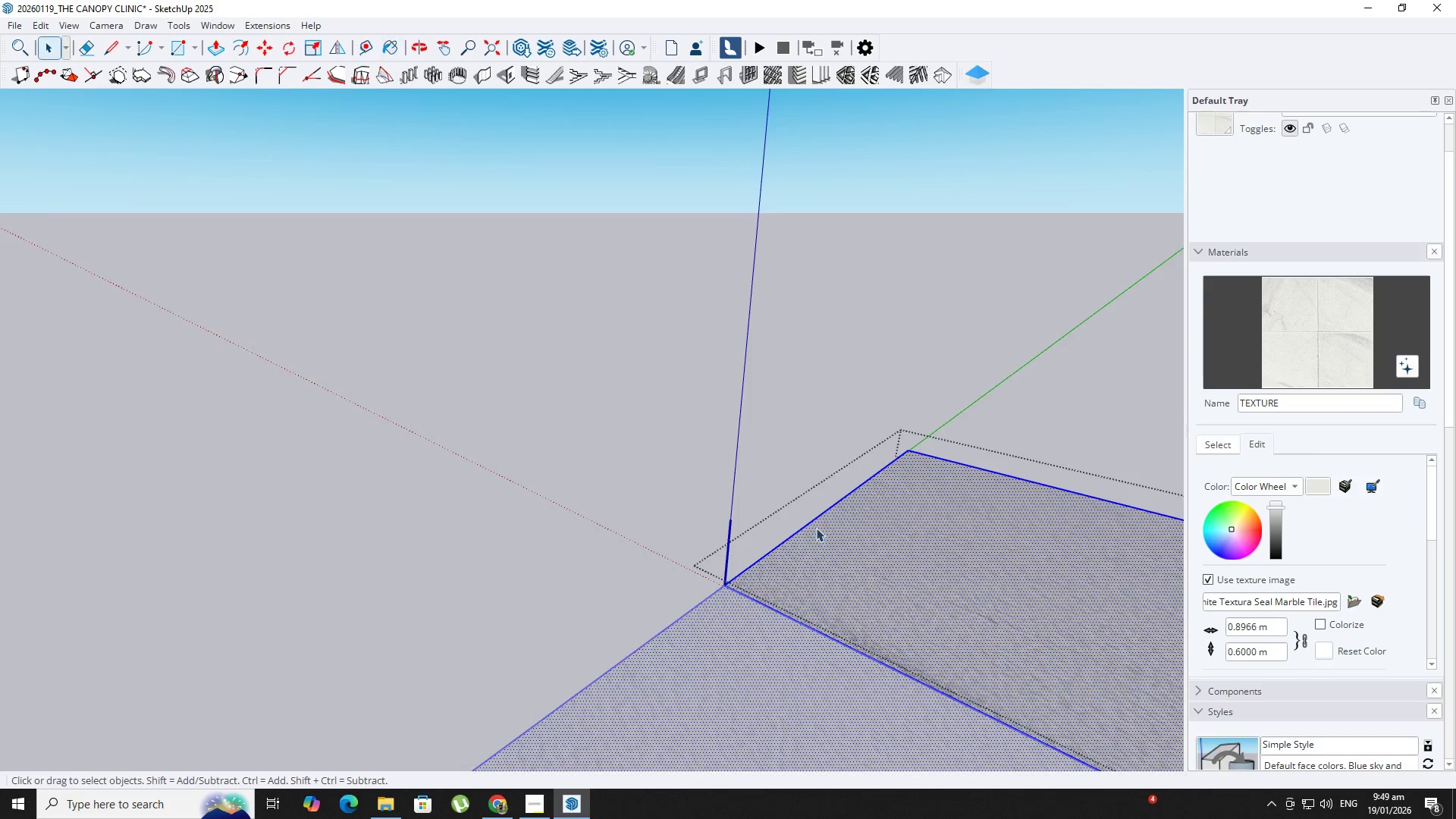 
key(Escape)
 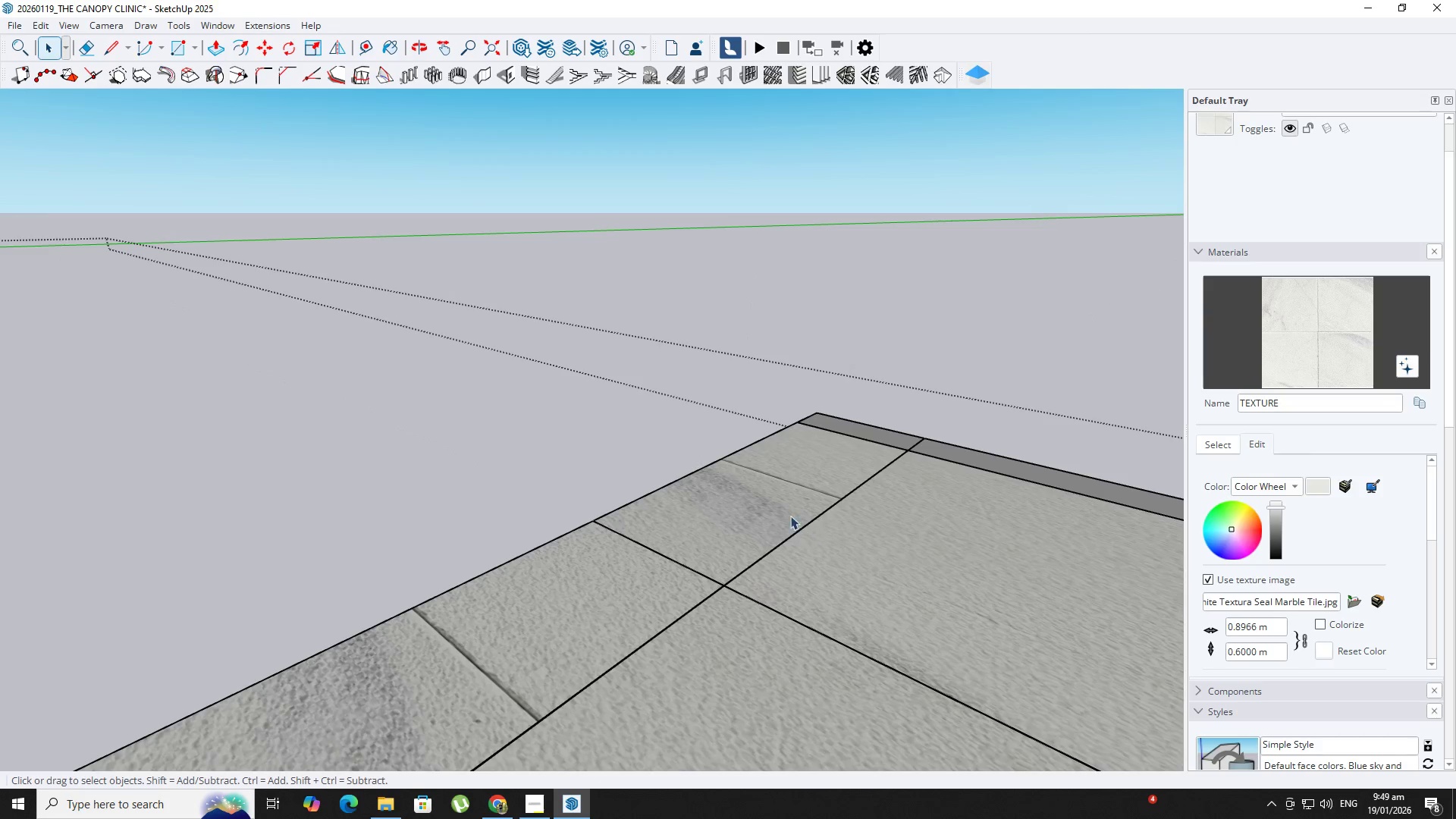 
left_click([775, 507])
 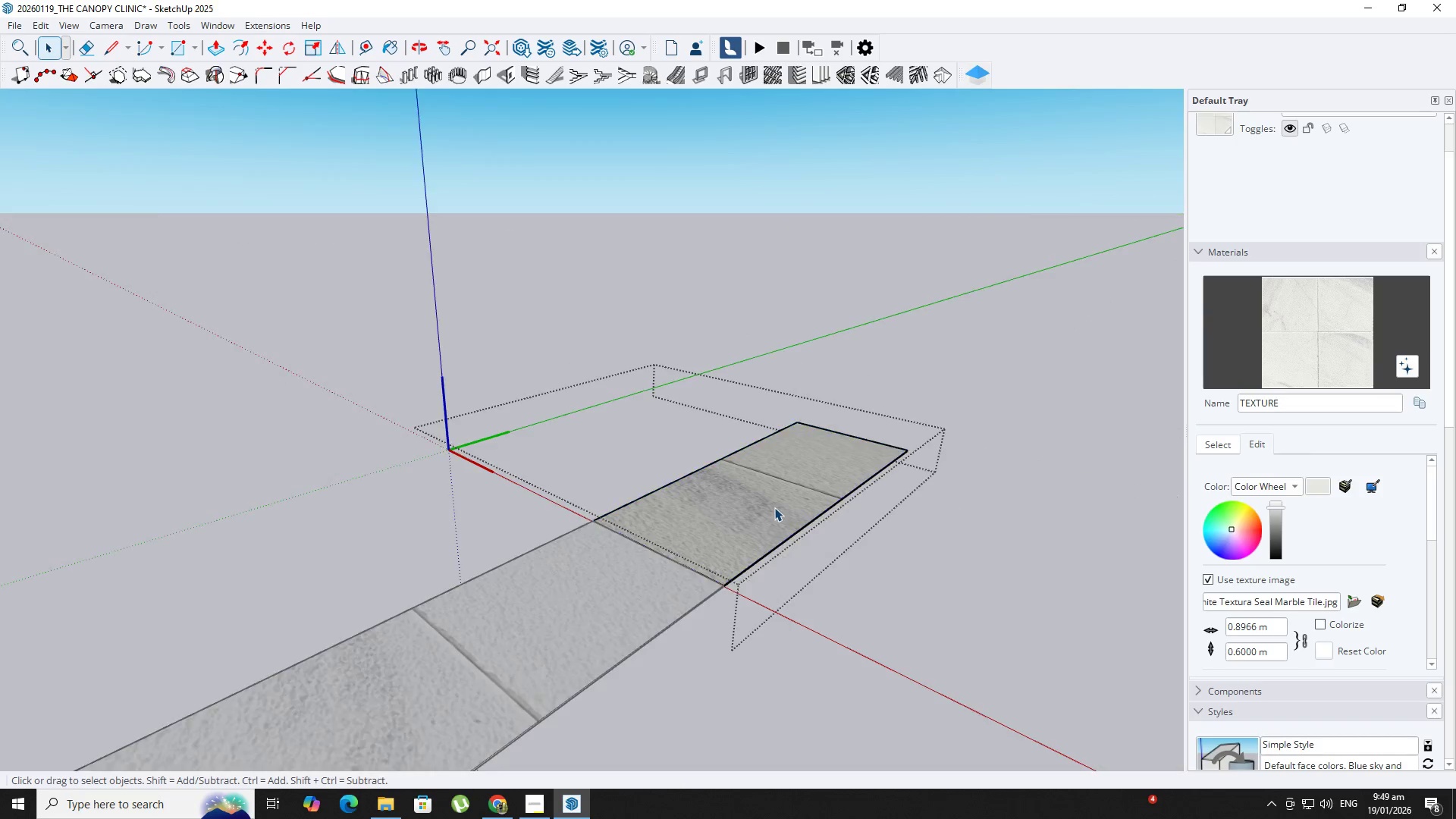 
triple_click([774, 507])
 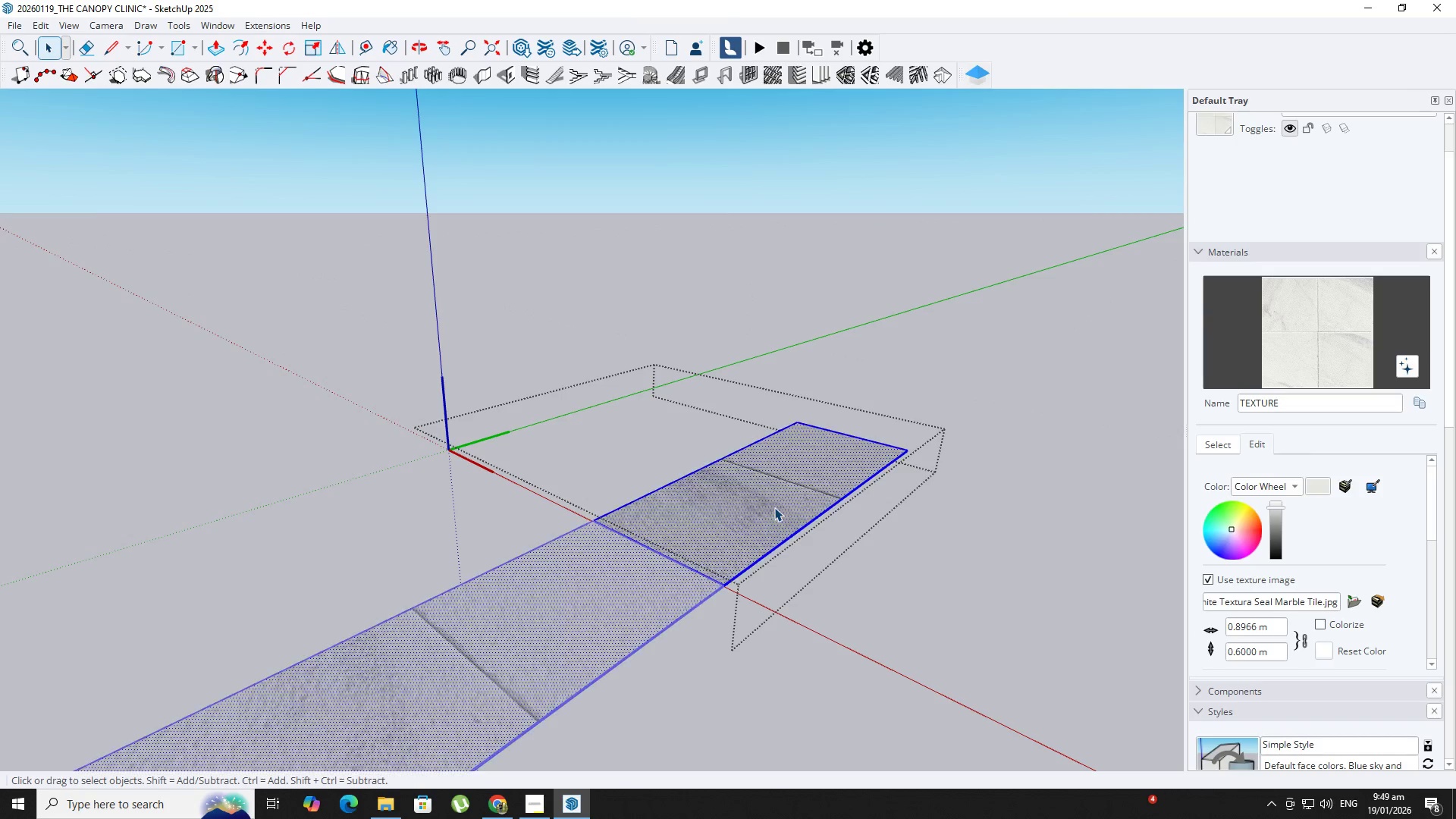 
triple_click([774, 507])
 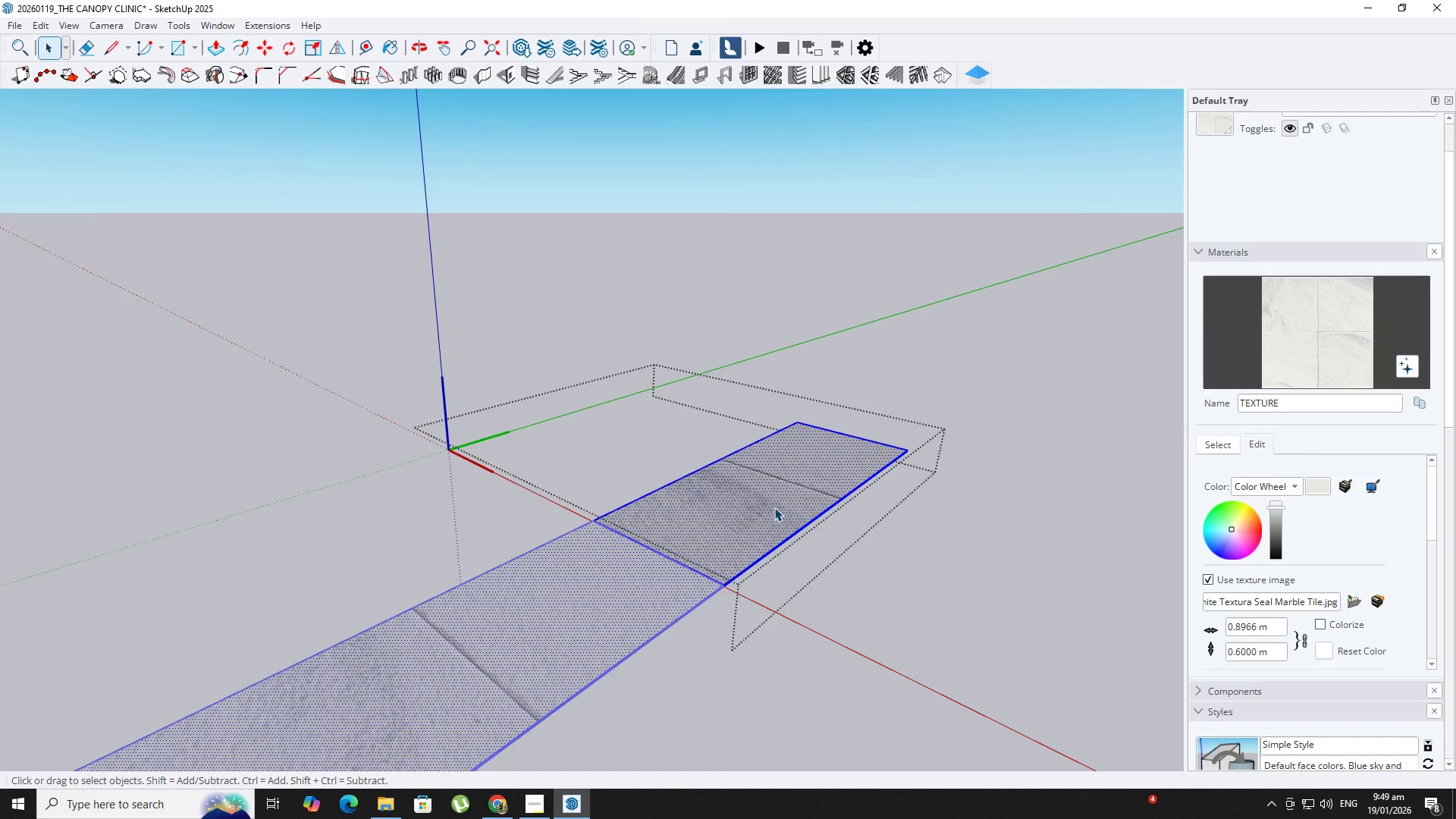 
key(B)
 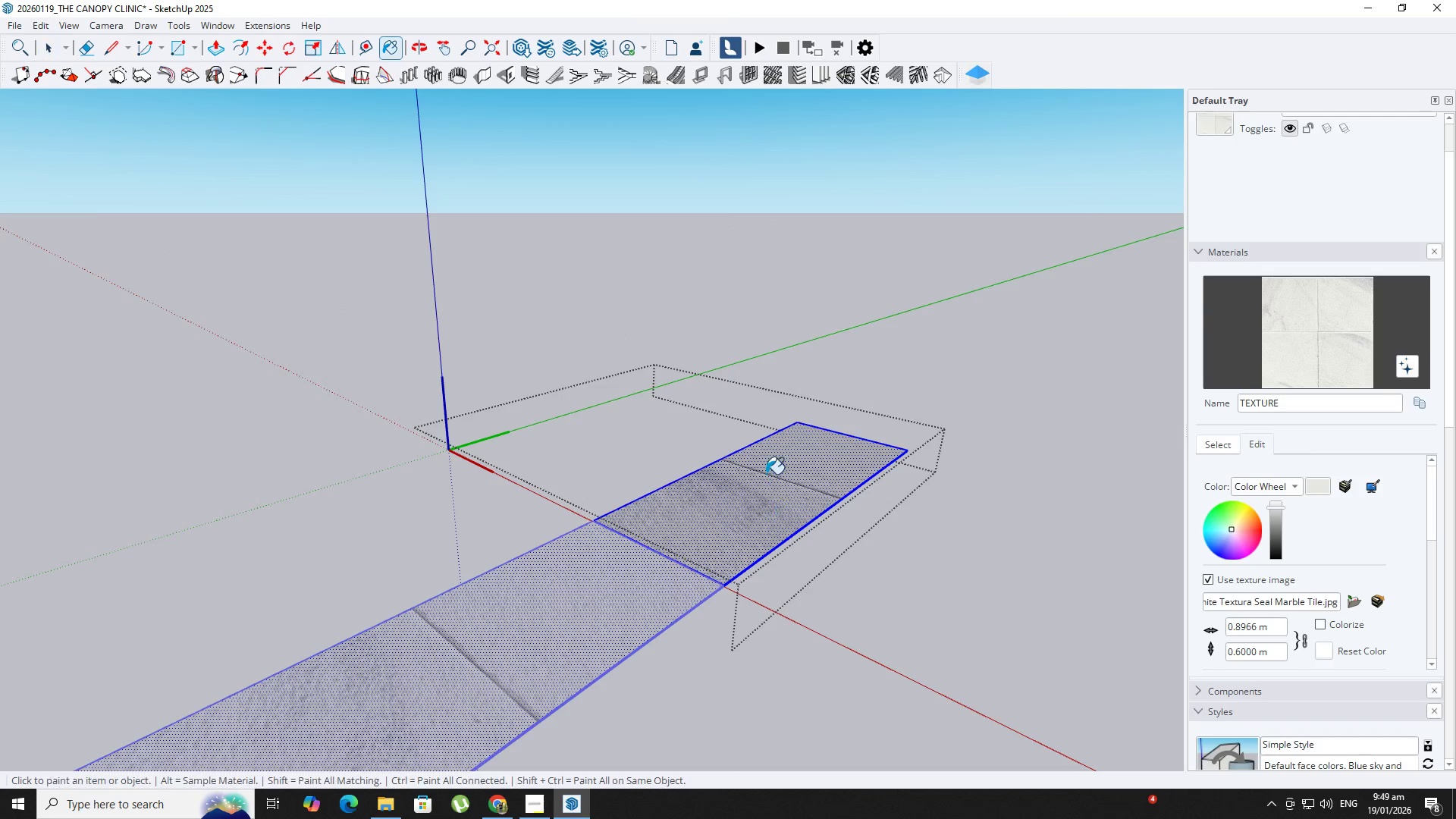 
triple_click([766, 474])
 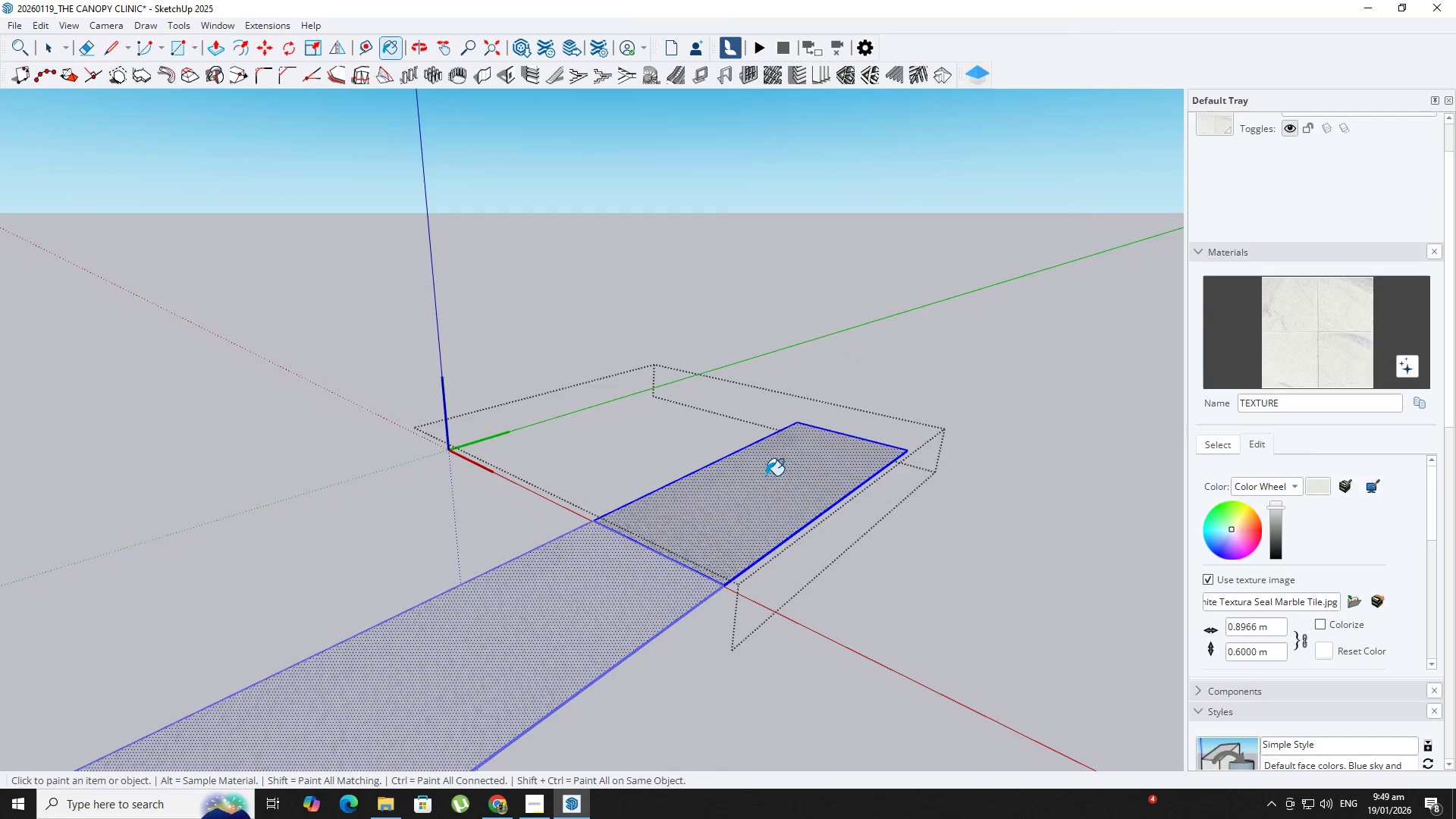 
key(Space)
 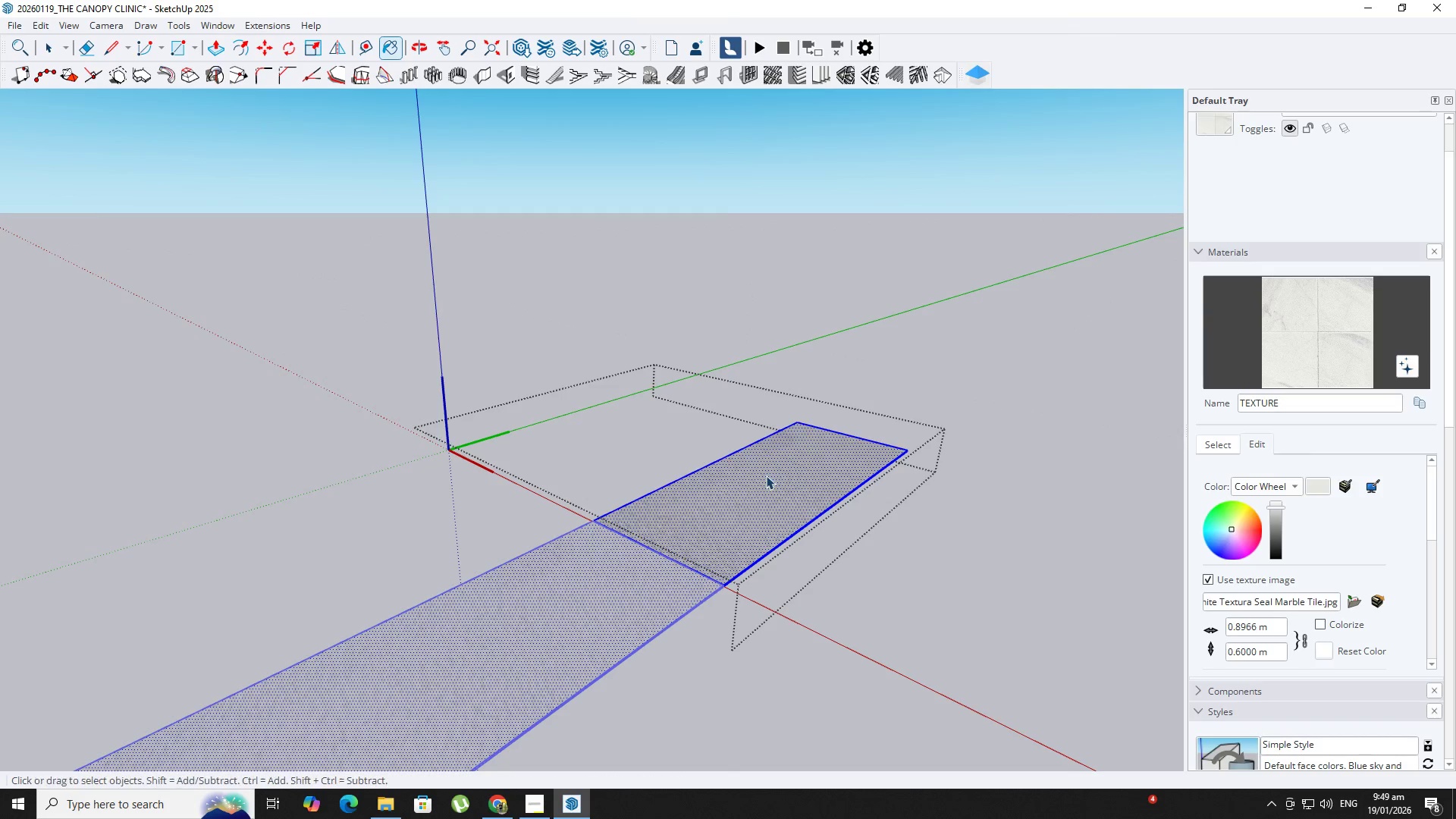 
key(Escape)
 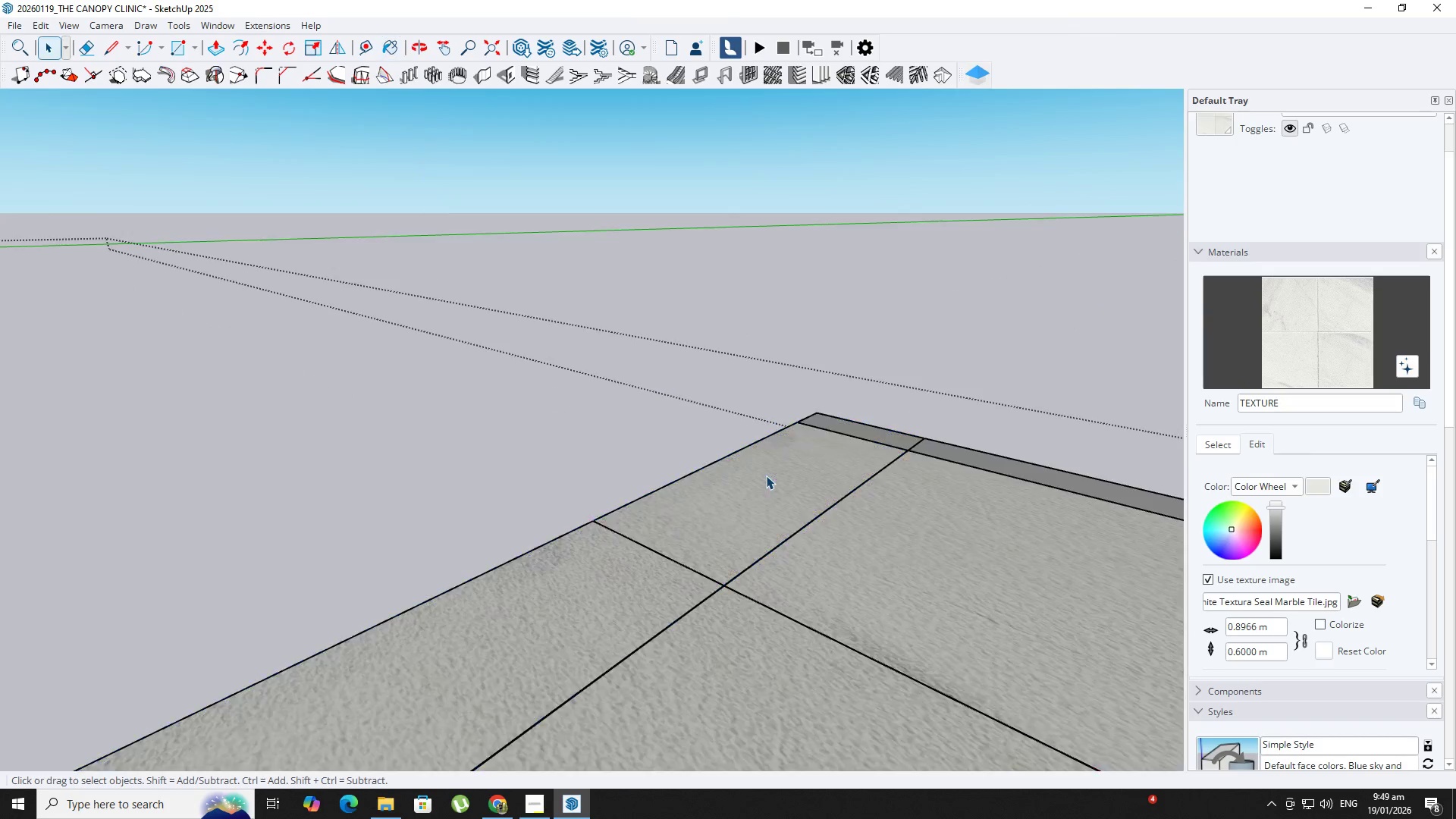 
key(Escape)
 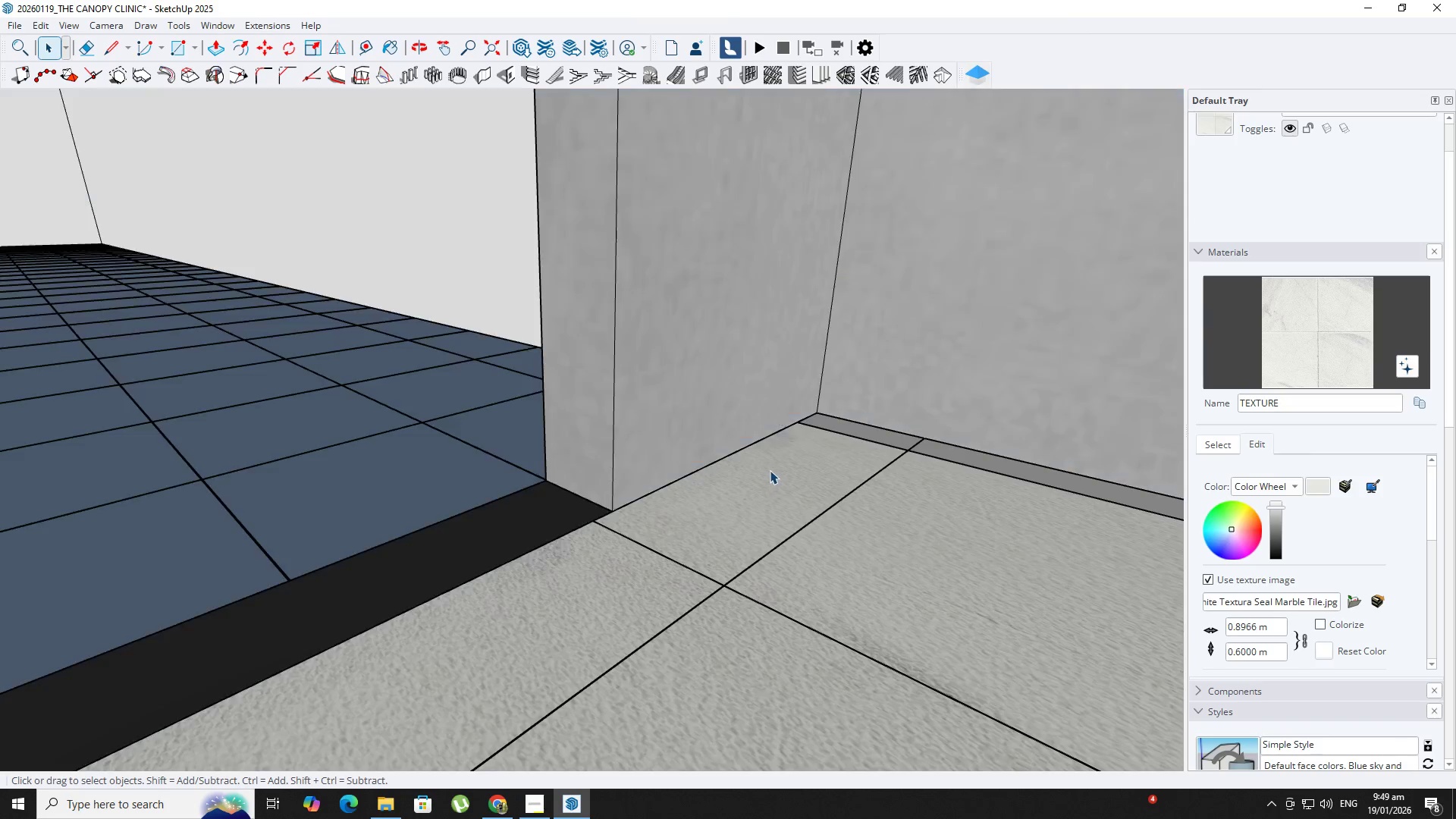 
key(Escape)
 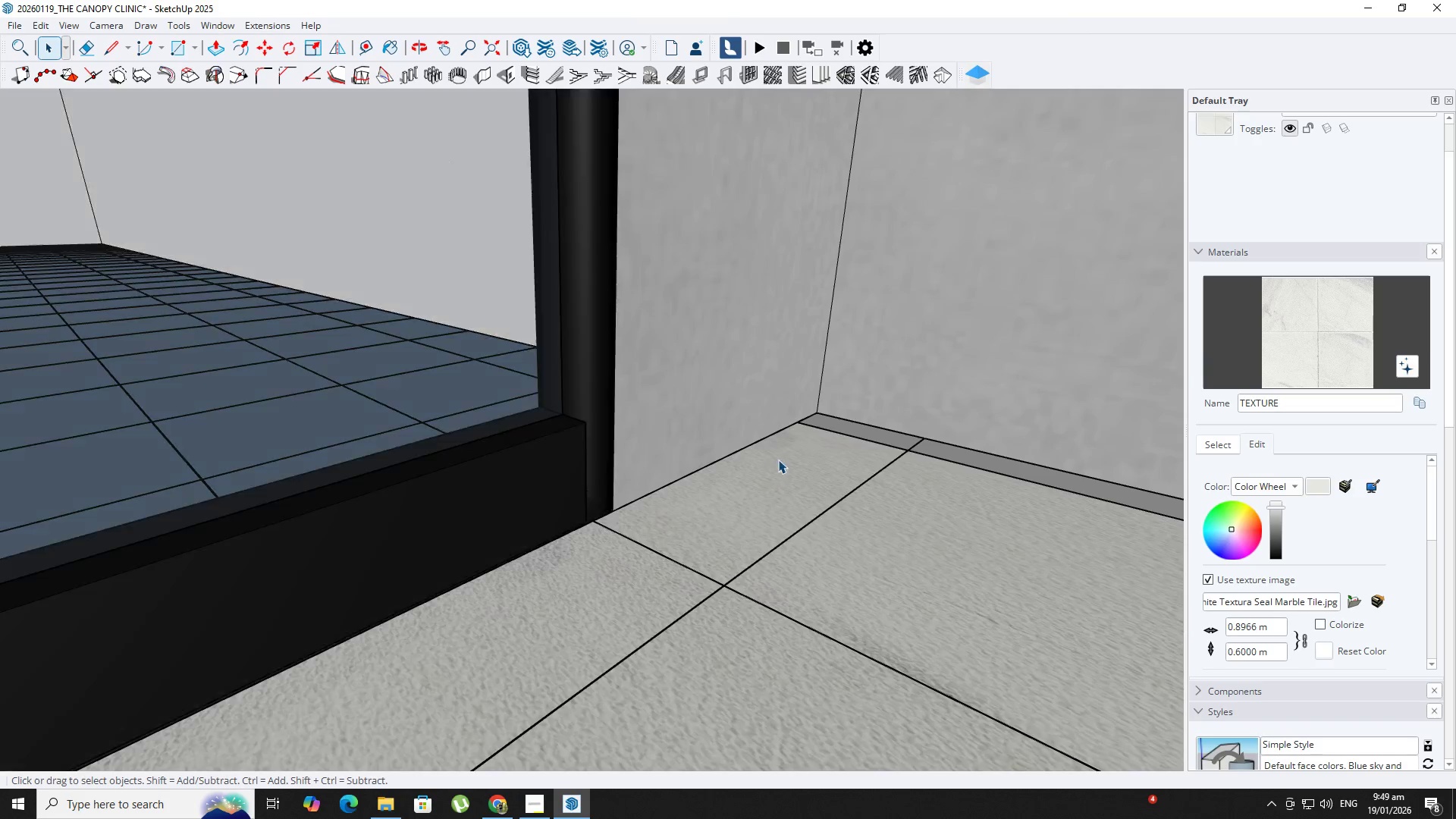 
key(Escape)
 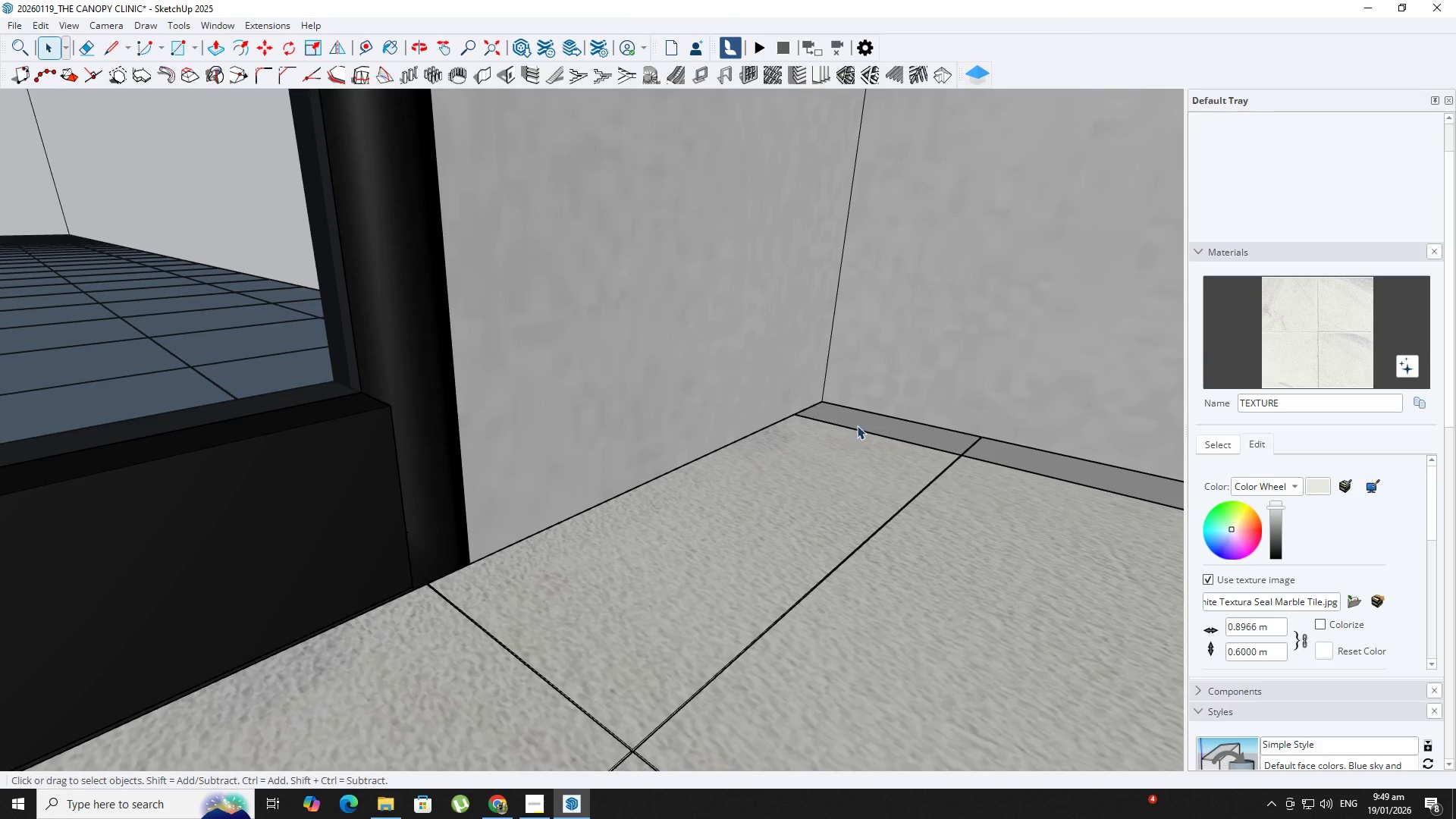 
left_click([858, 425])
 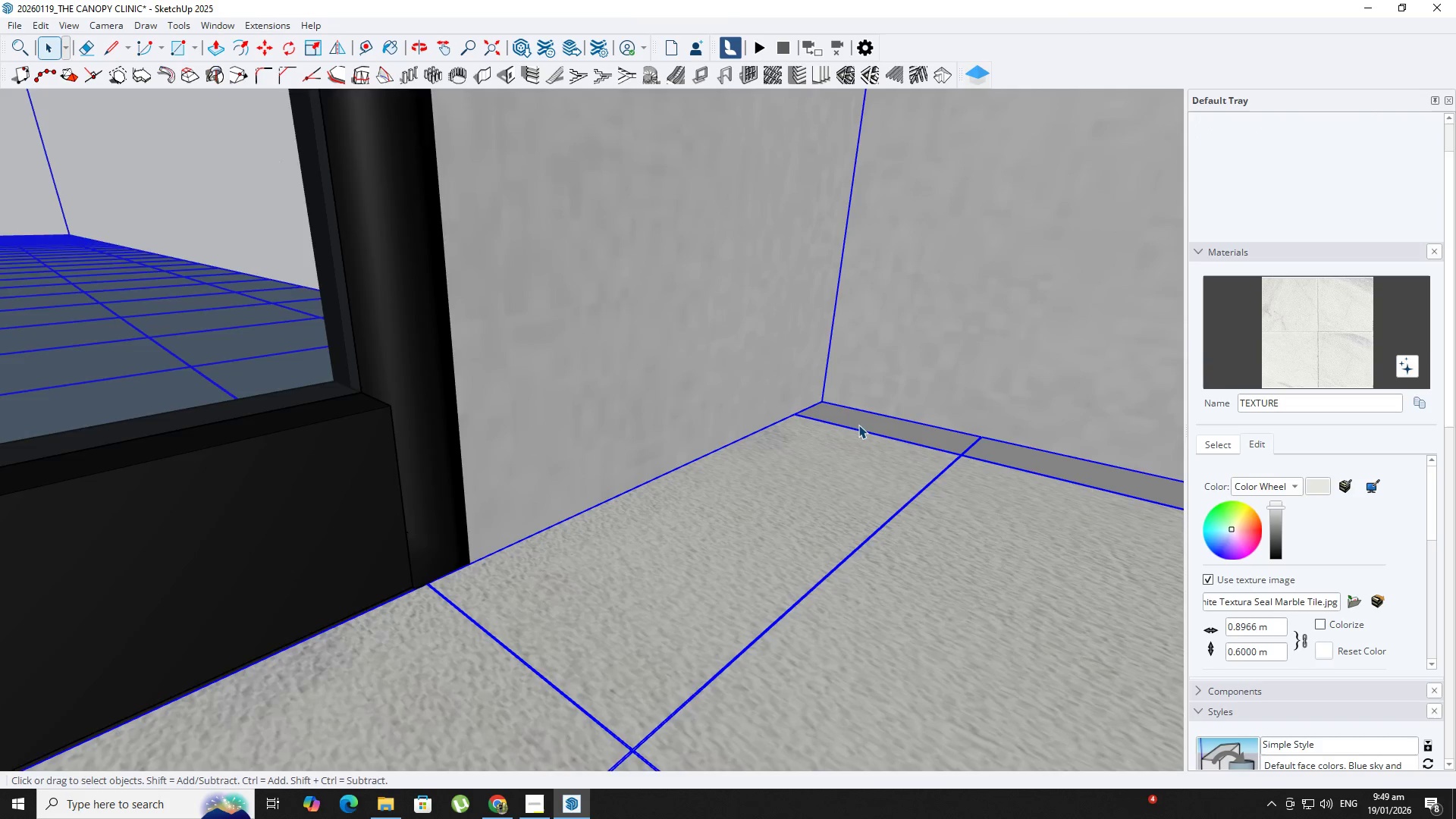 
scroll: coordinate [827, 426], scroll_direction: up, amount: 4.0
 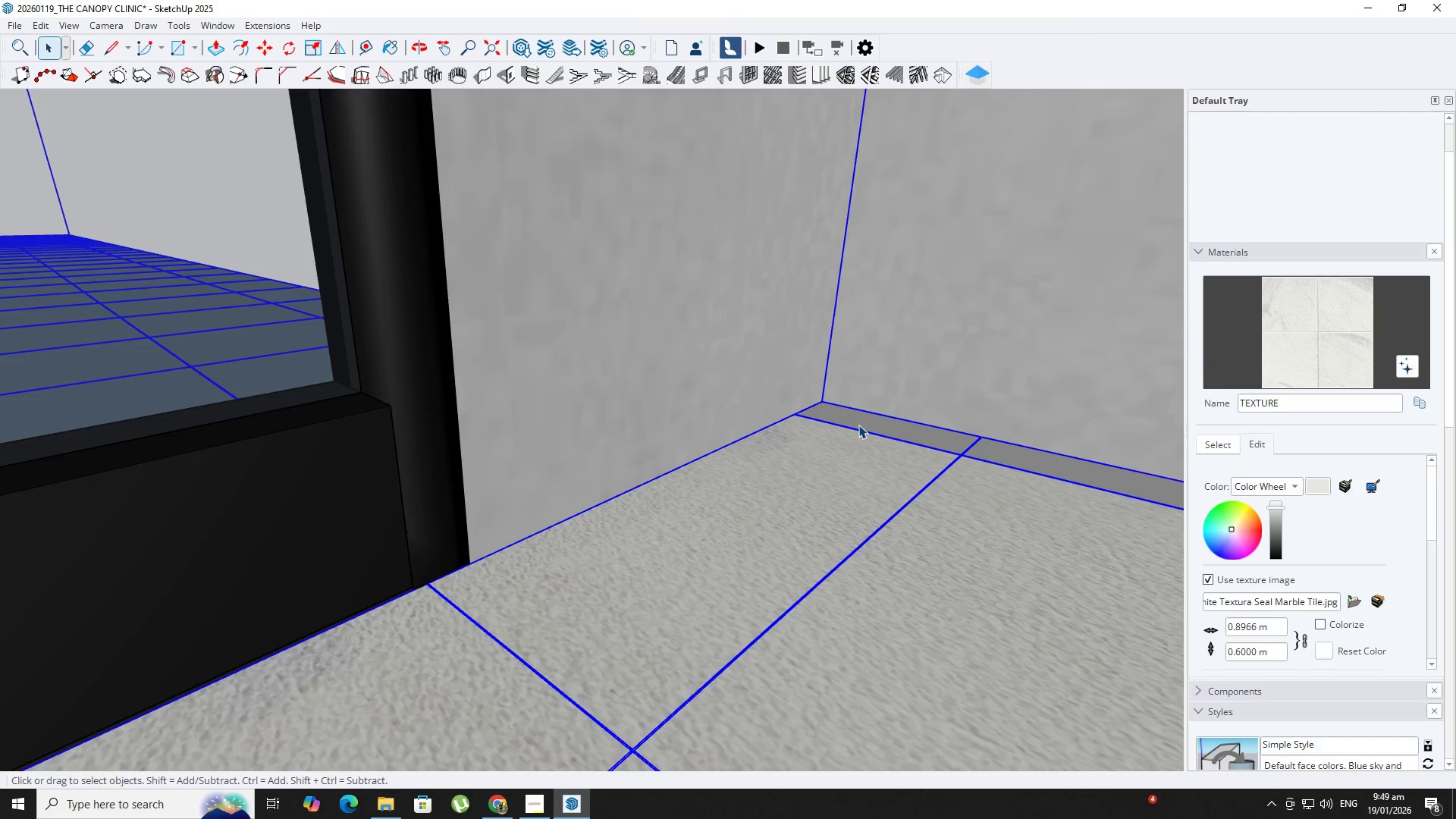 
double_click([858, 425])
 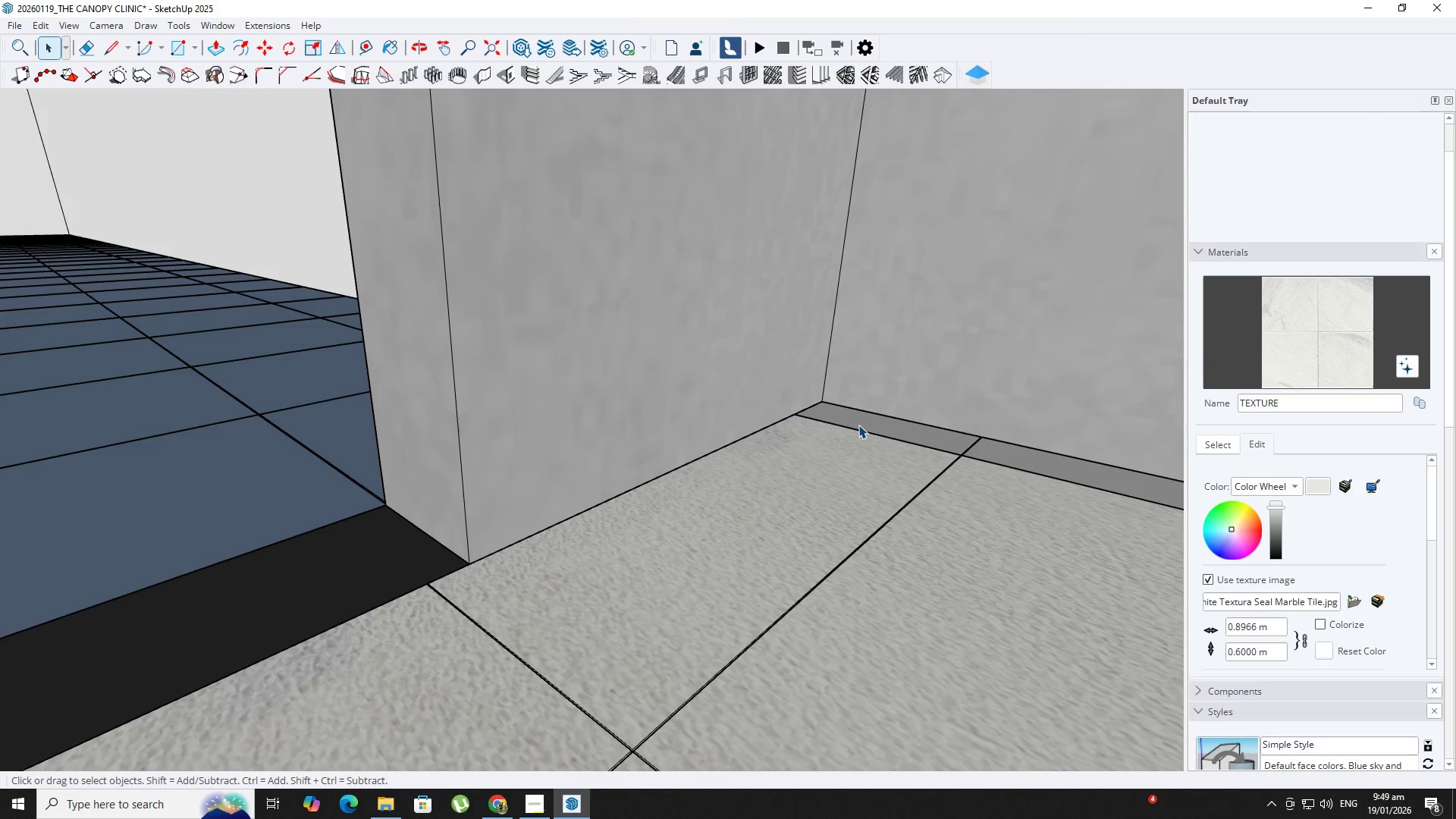 
triple_click([858, 425])
 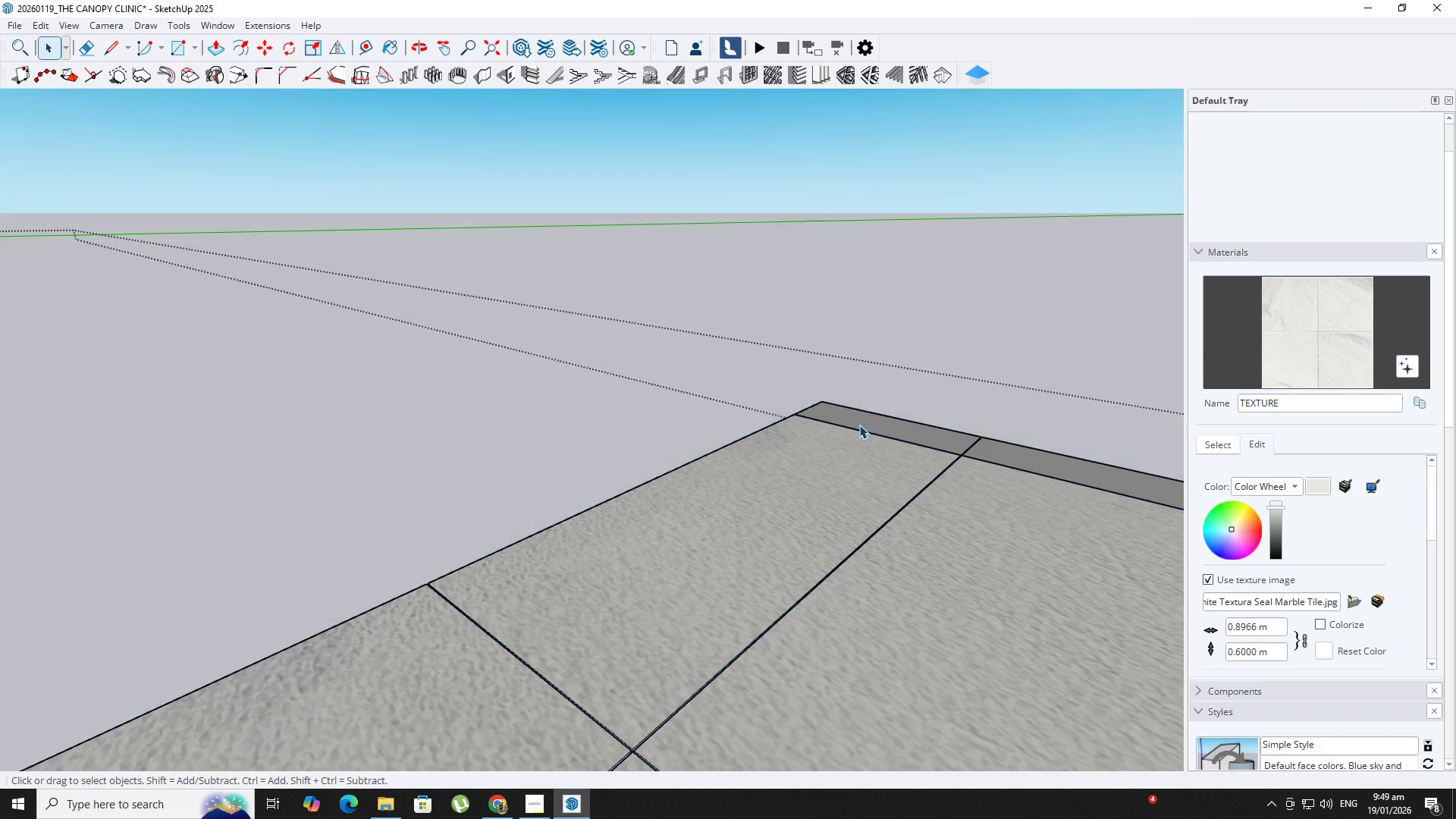 
triple_click([859, 425])
 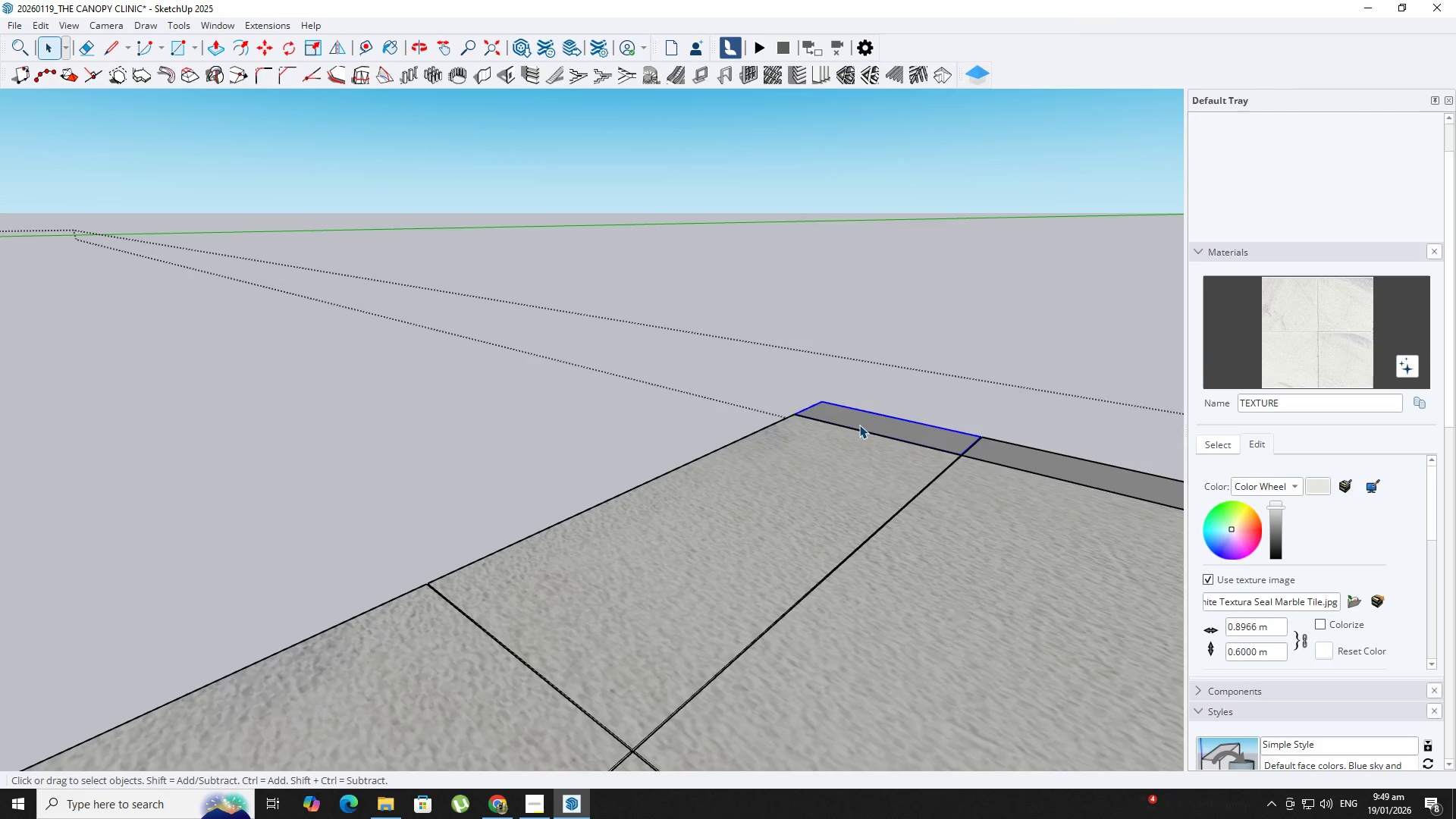 
triple_click([859, 425])
 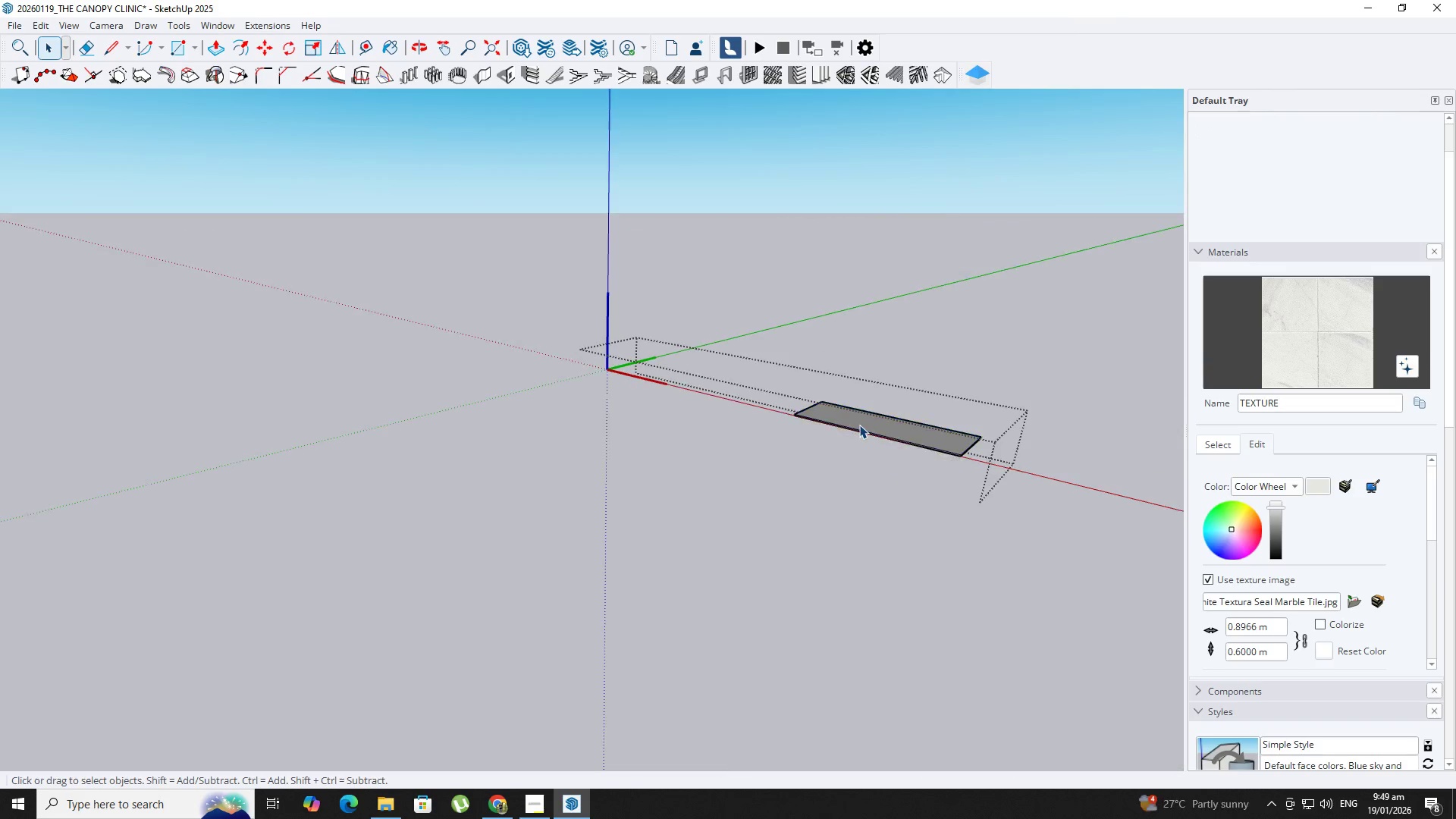 
triple_click([859, 425])
 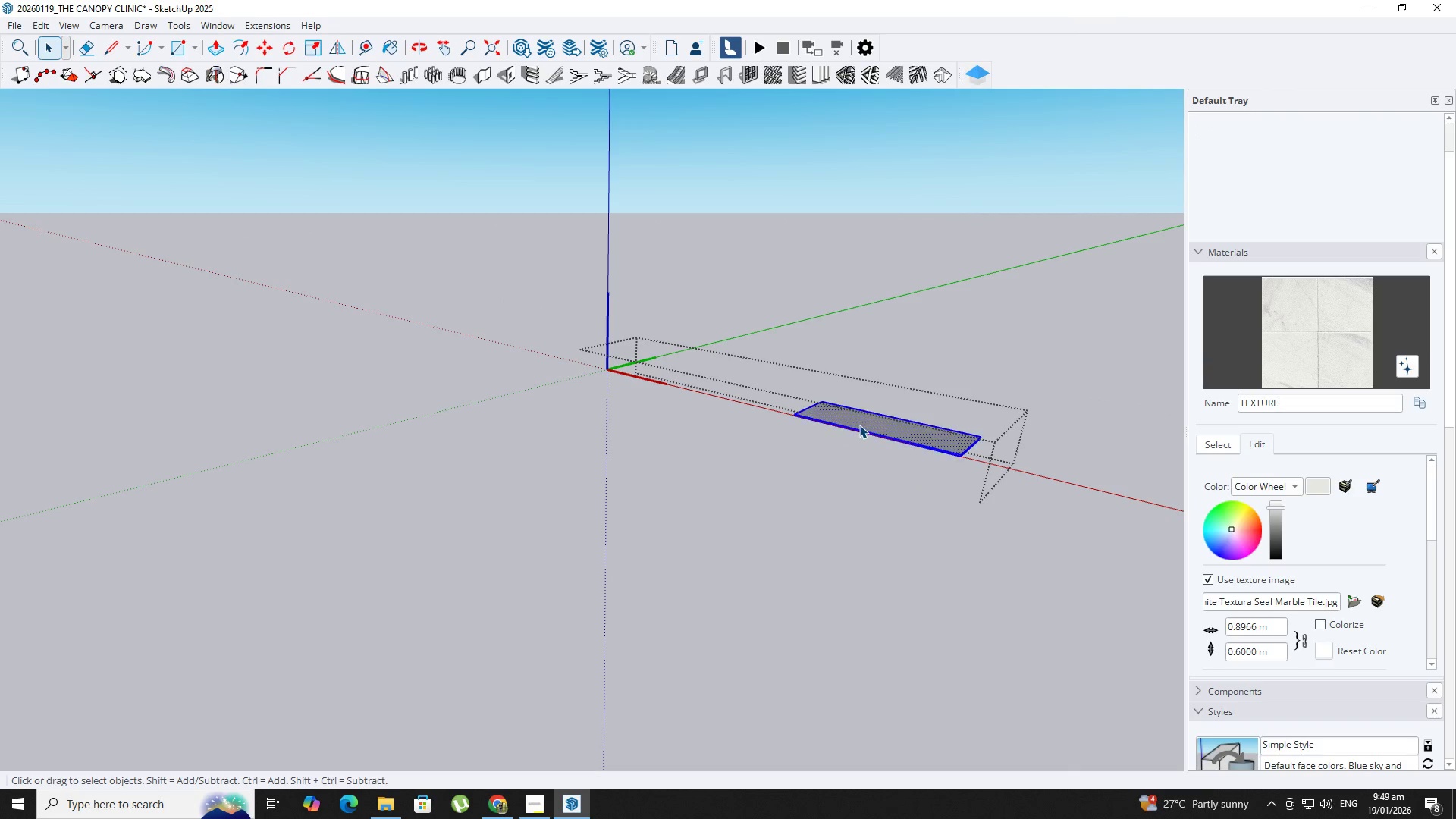 
key(B)
 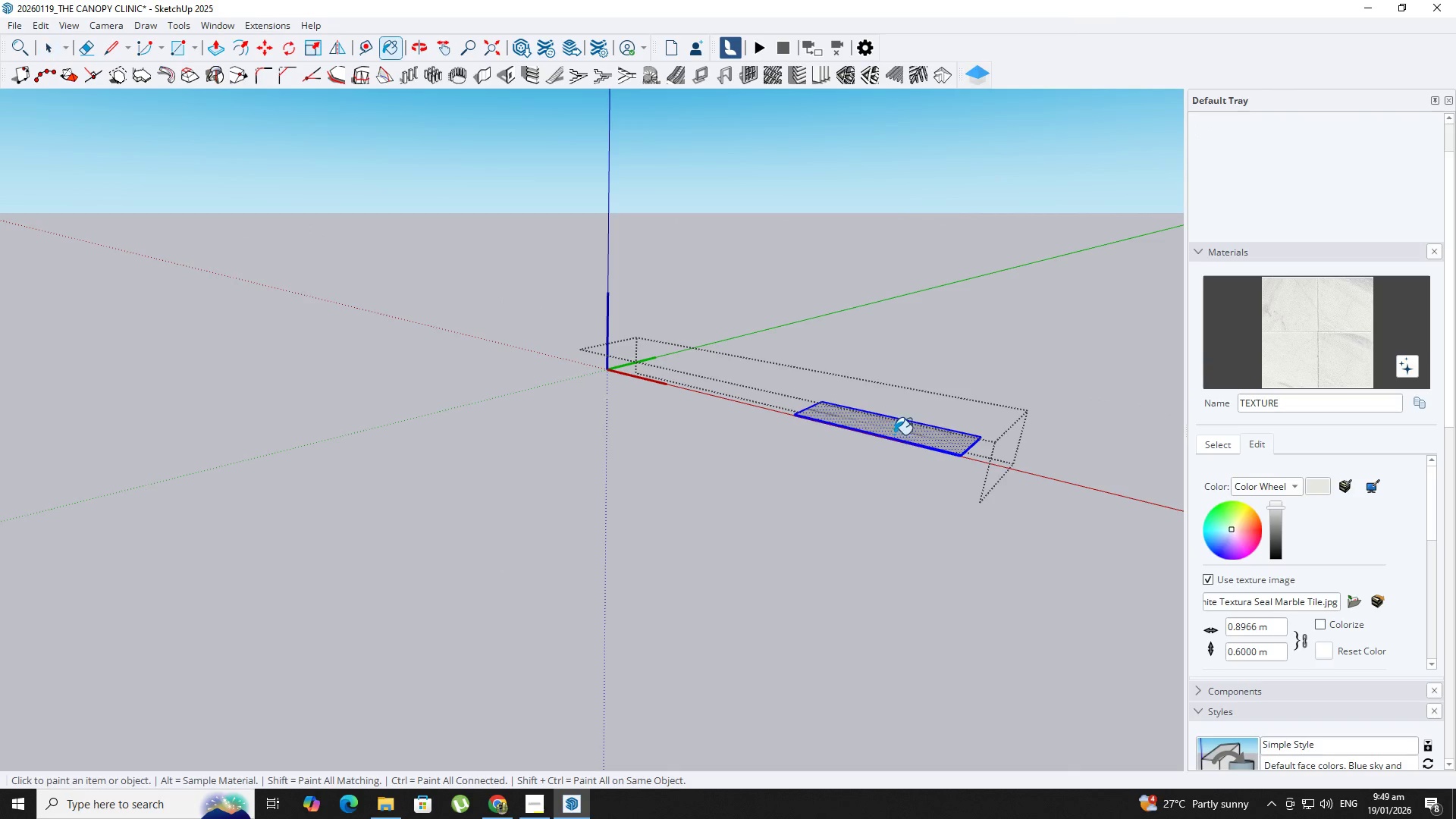 
hold_key(key=ShiftLeft, duration=0.41)
scroll: coordinate [443, 437], scroll_direction: down, amount: 2.0
 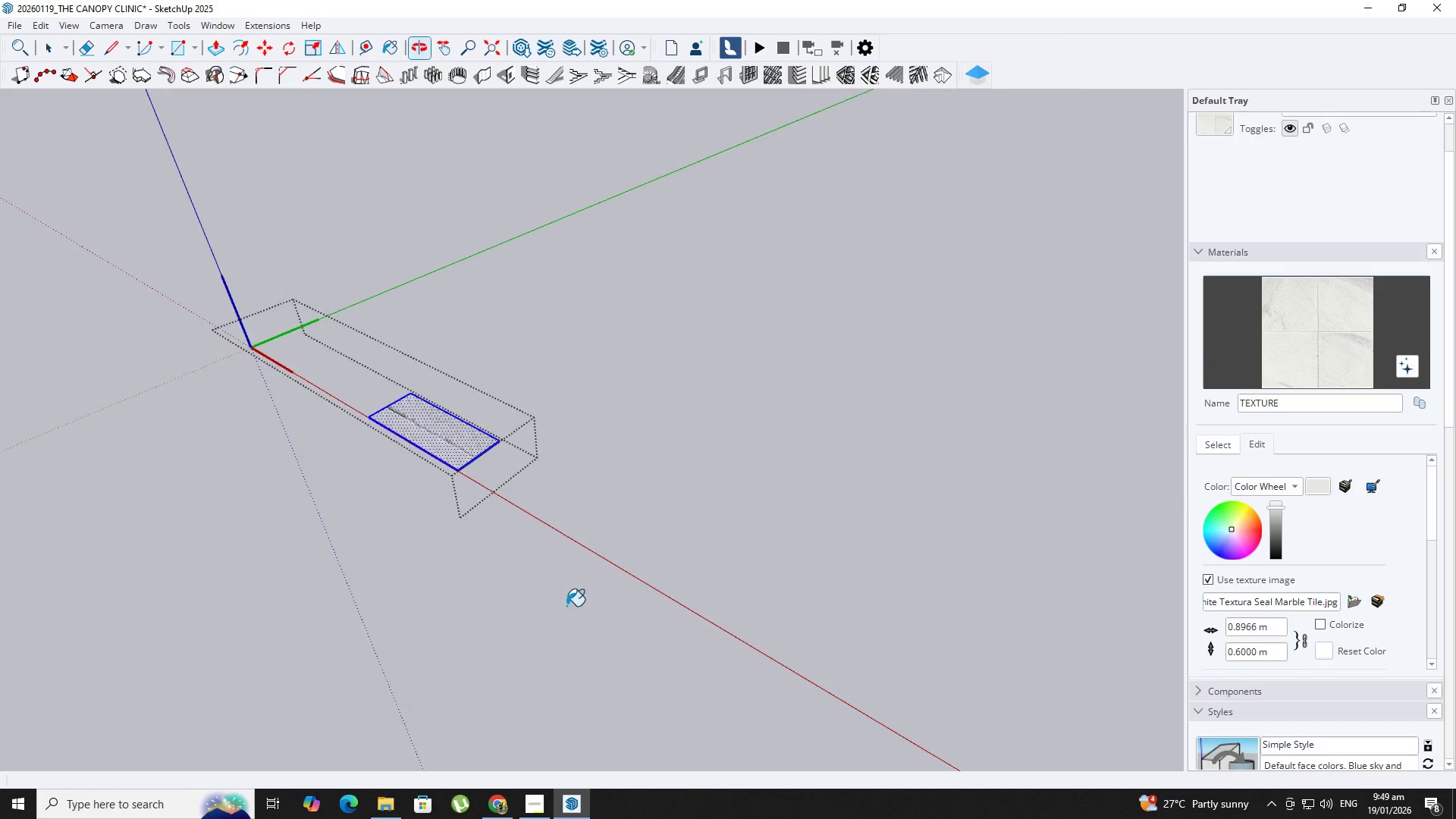 
key(Space)
 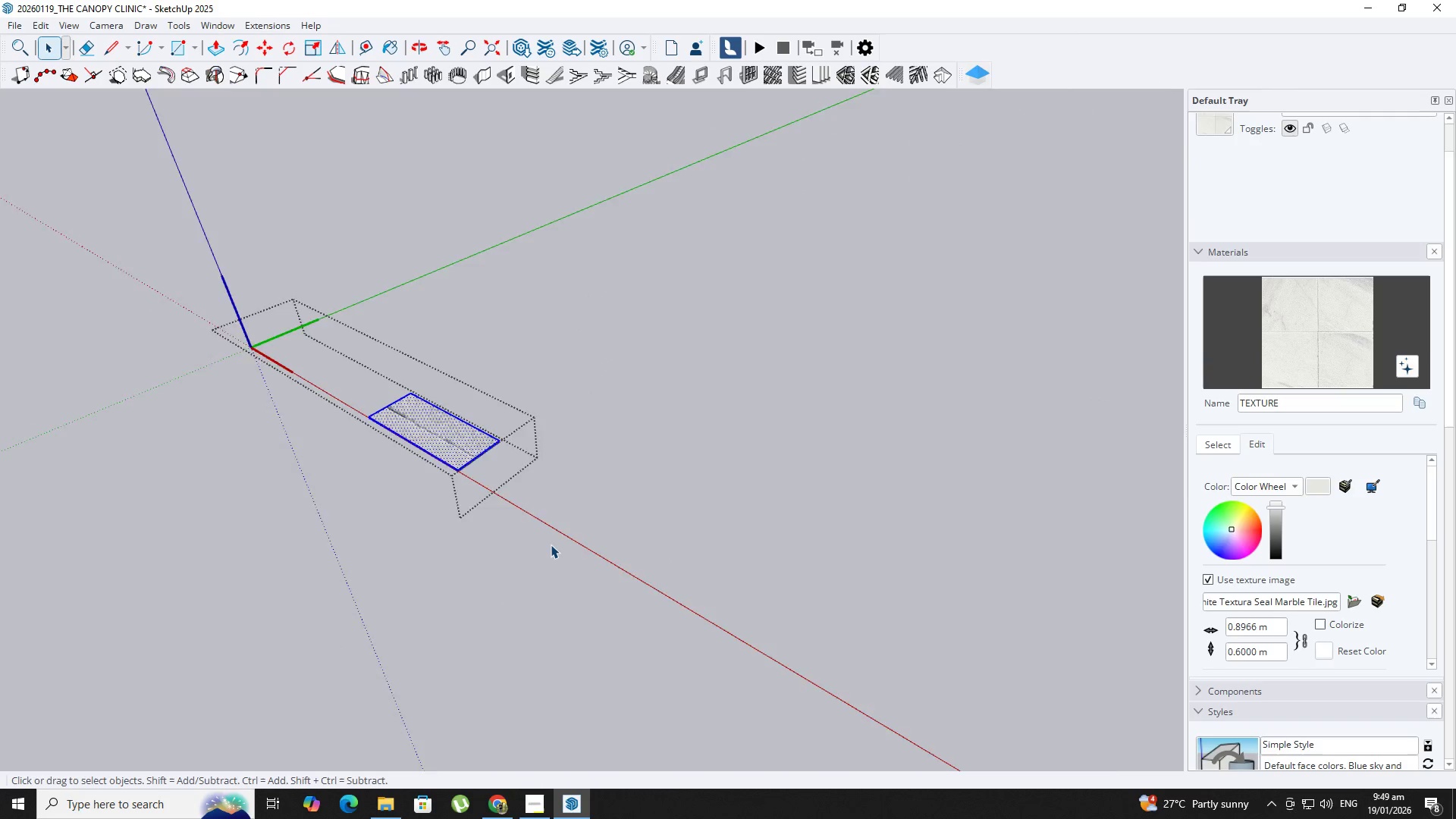 
key(Escape)
 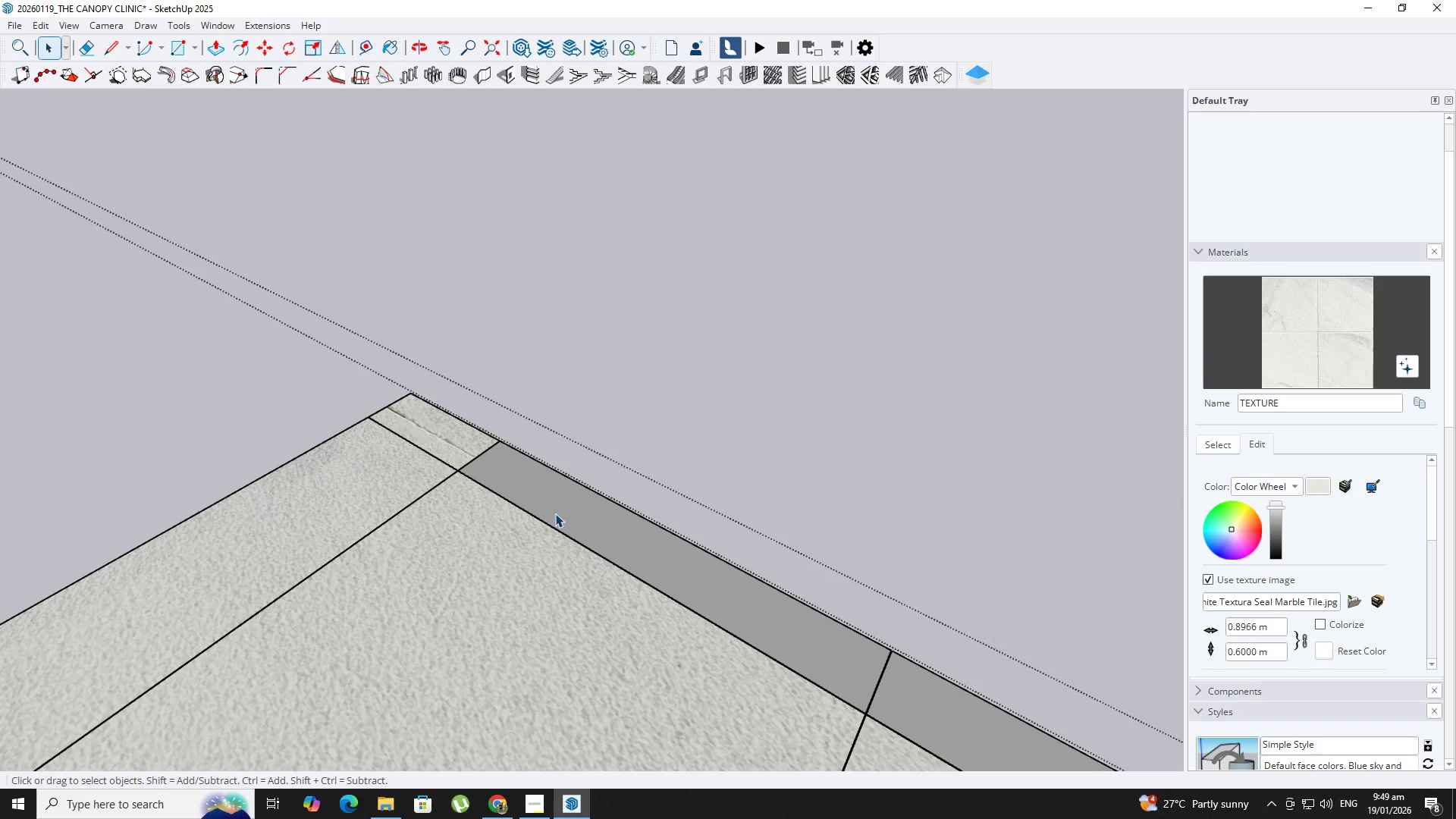 
double_click([555, 513])
 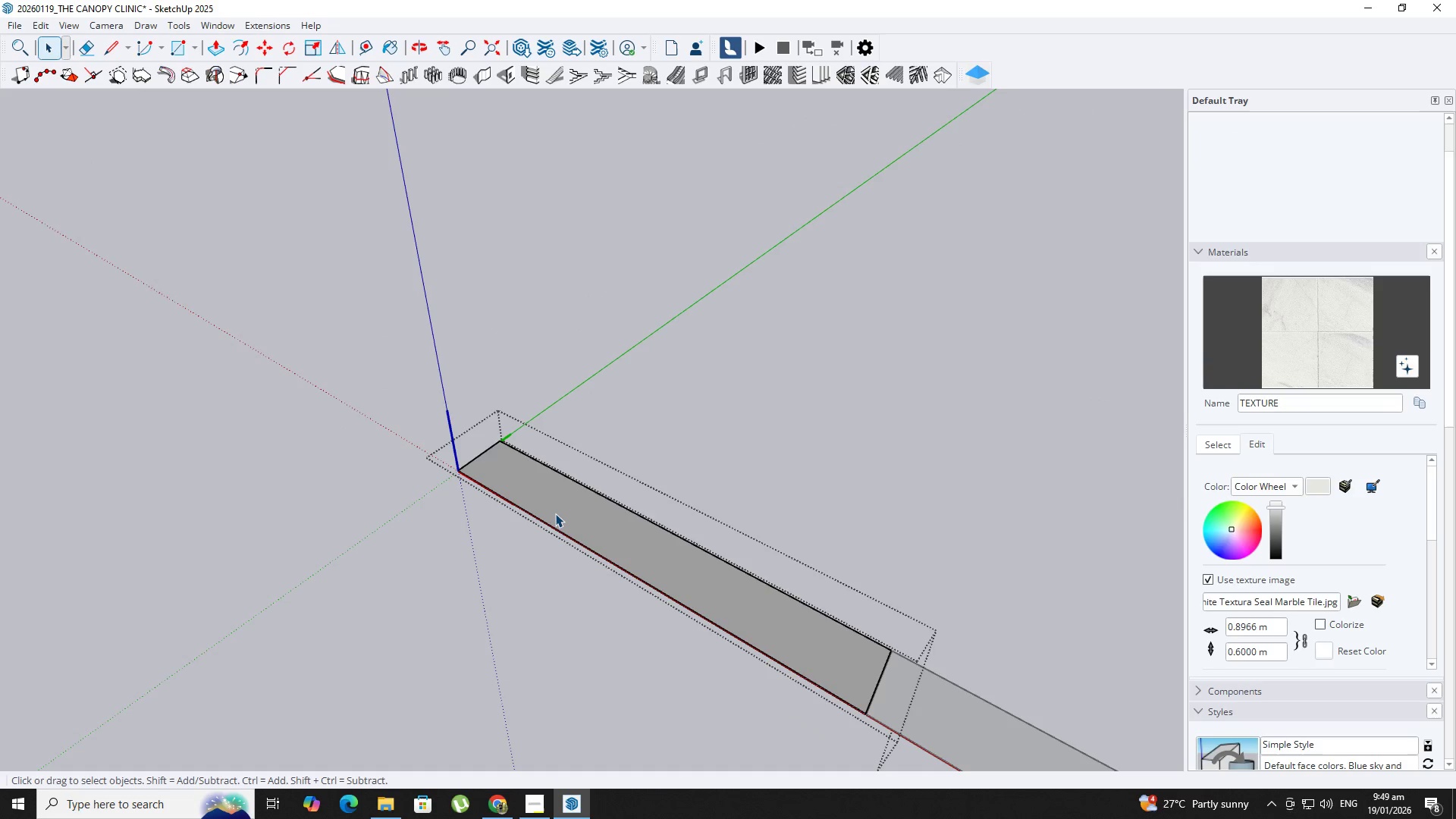 
triple_click([555, 513])
 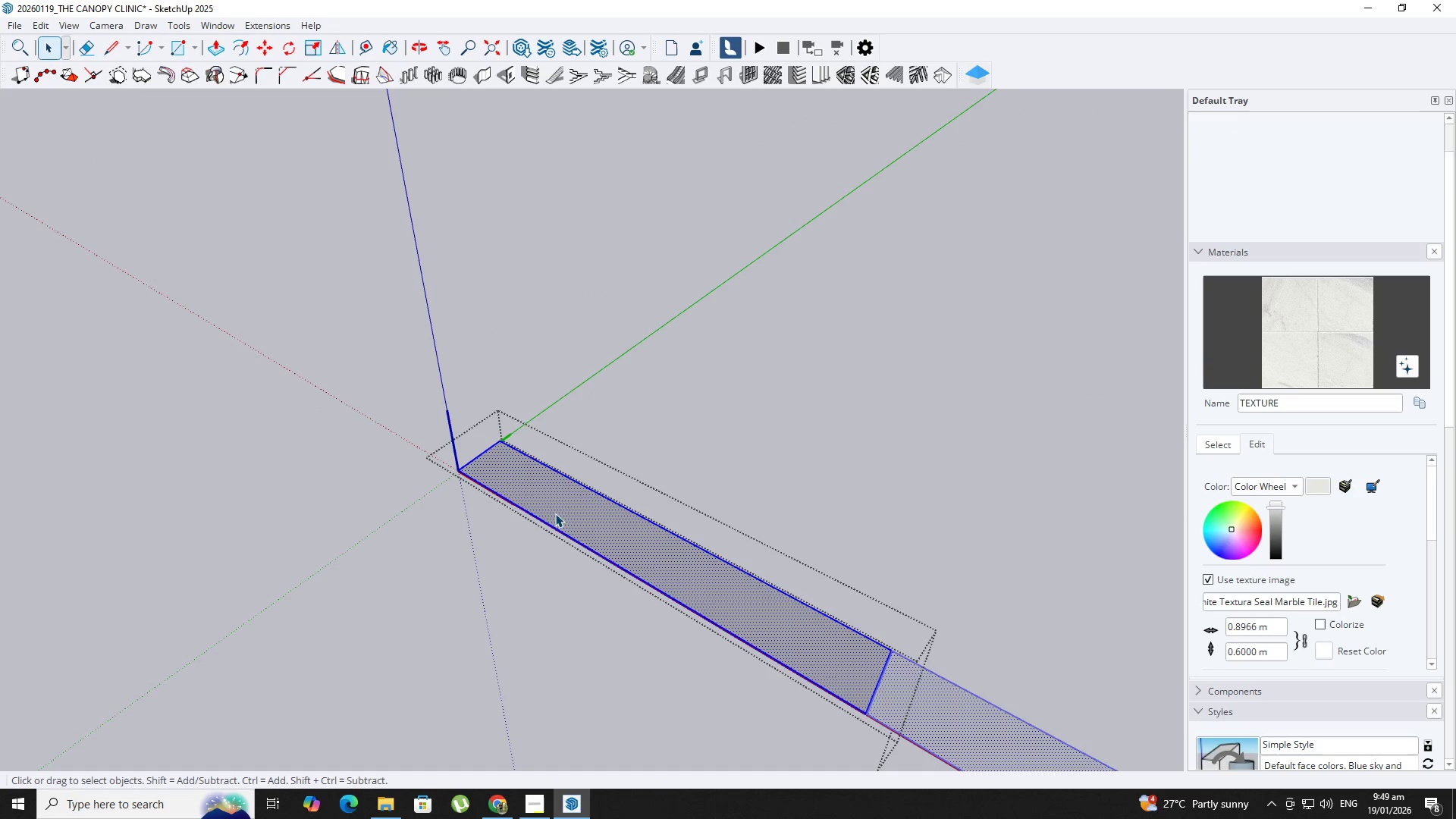 
triple_click([555, 513])
 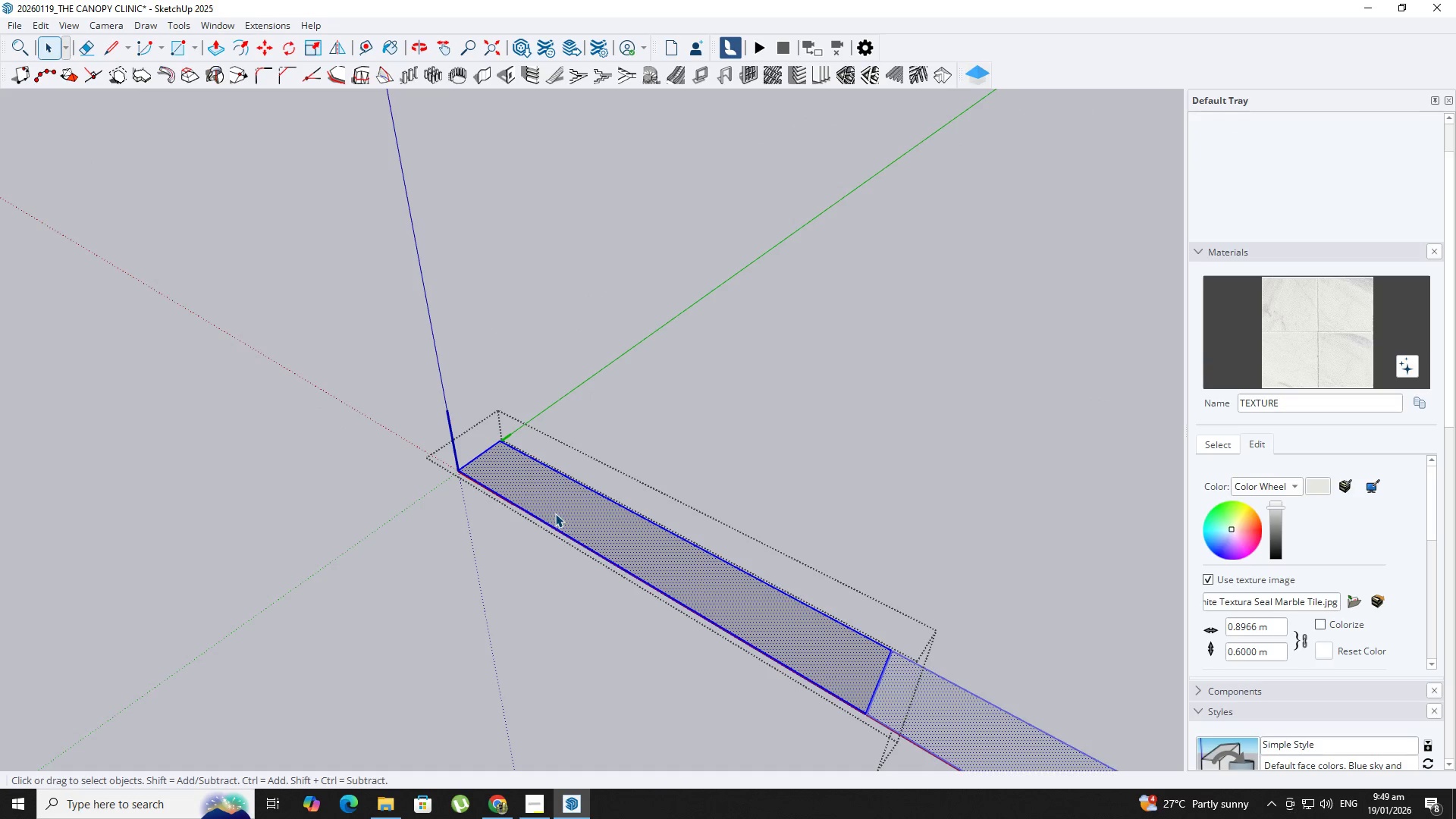 
key(B)
 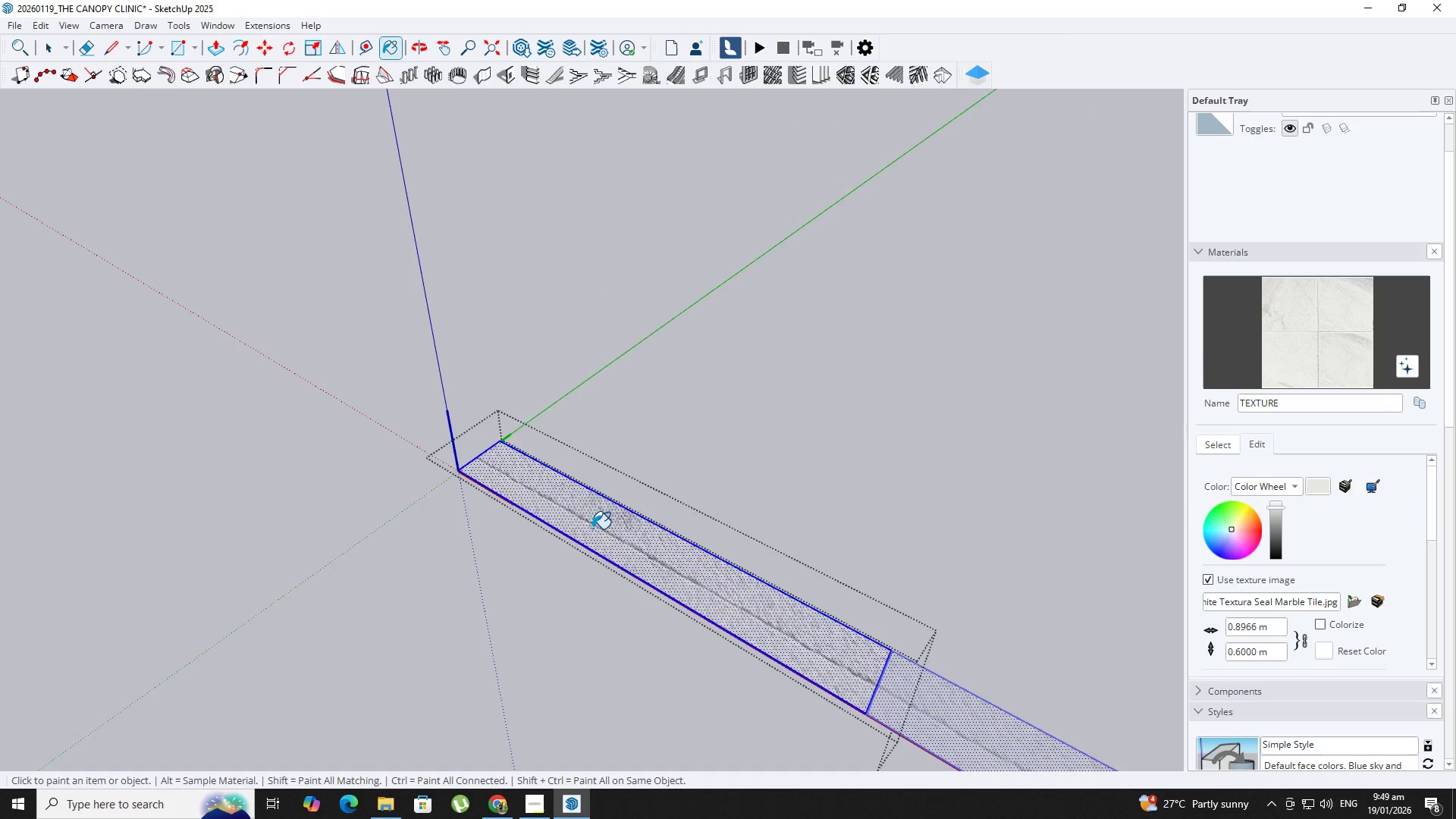 
key(Space)
 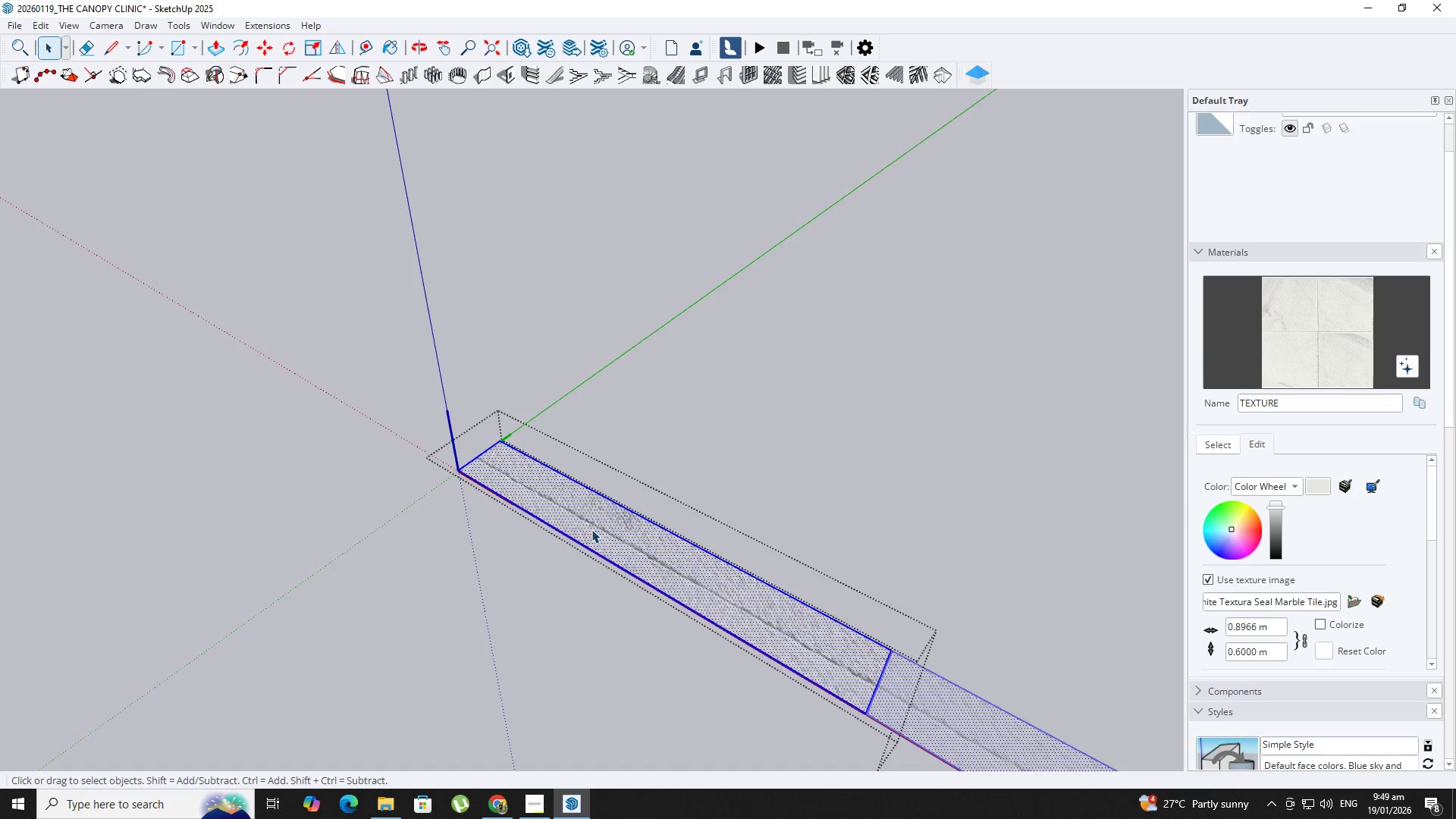 
key(Escape)
 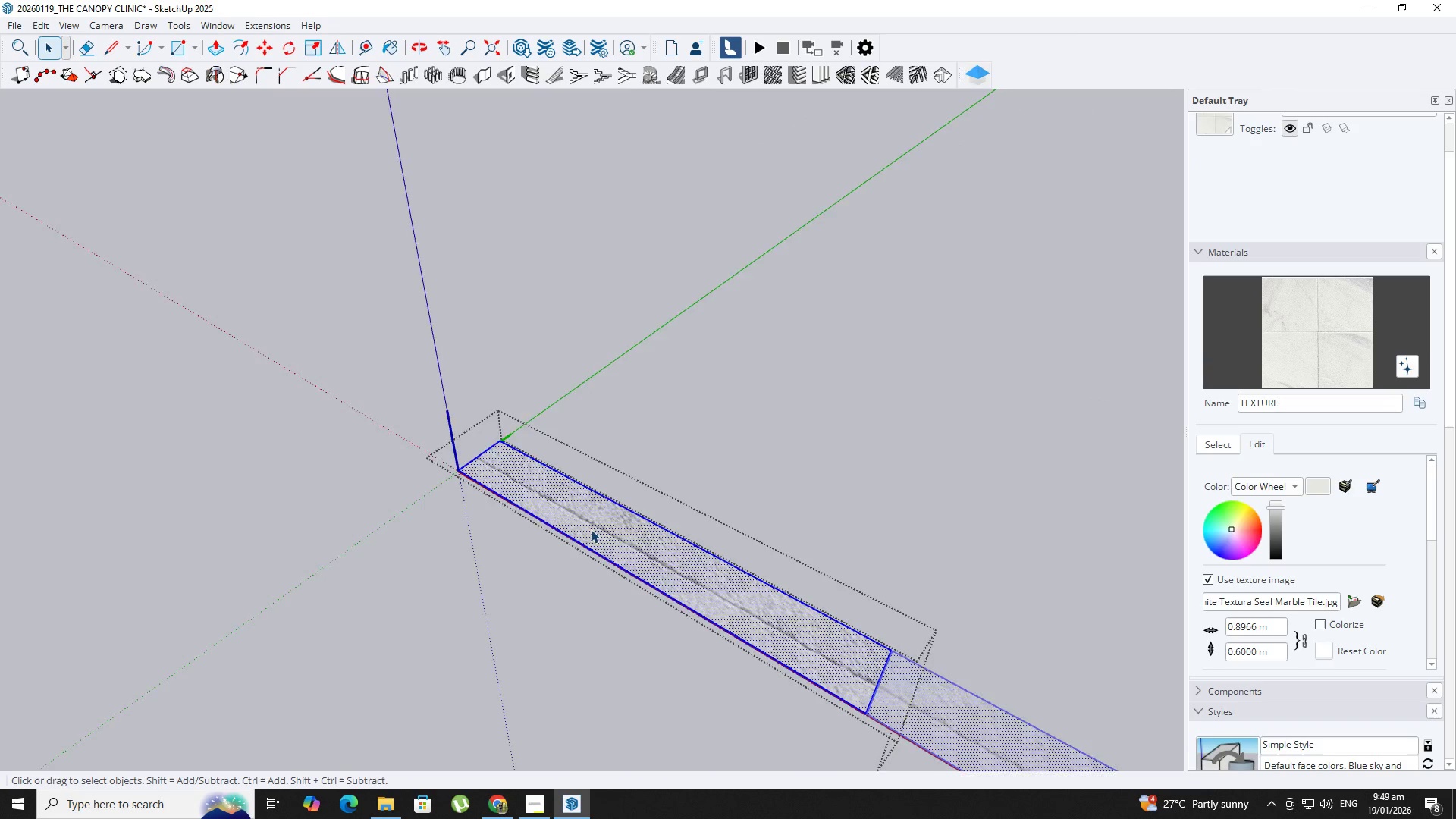 
key(Escape)
 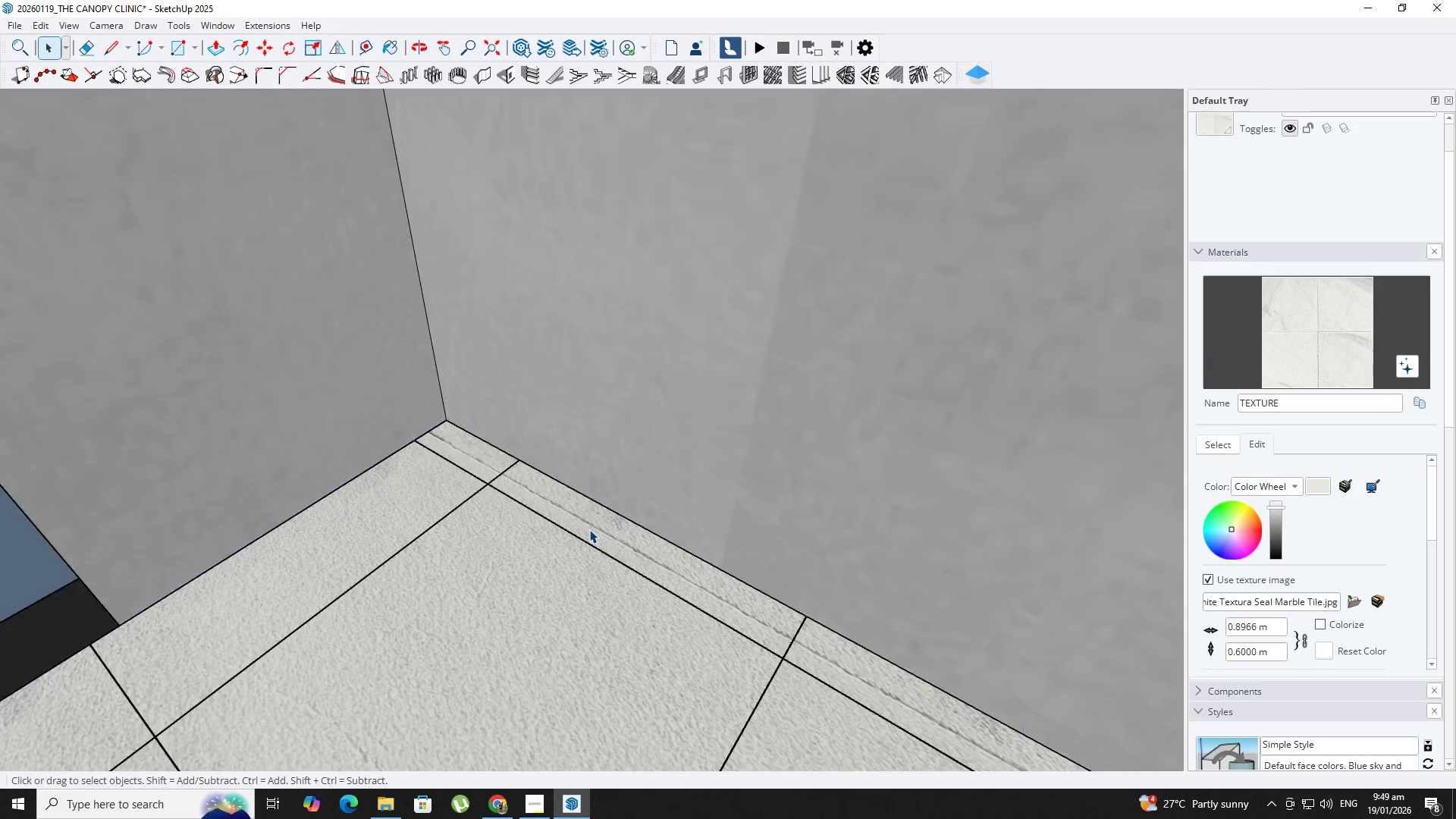 
key(Escape)
 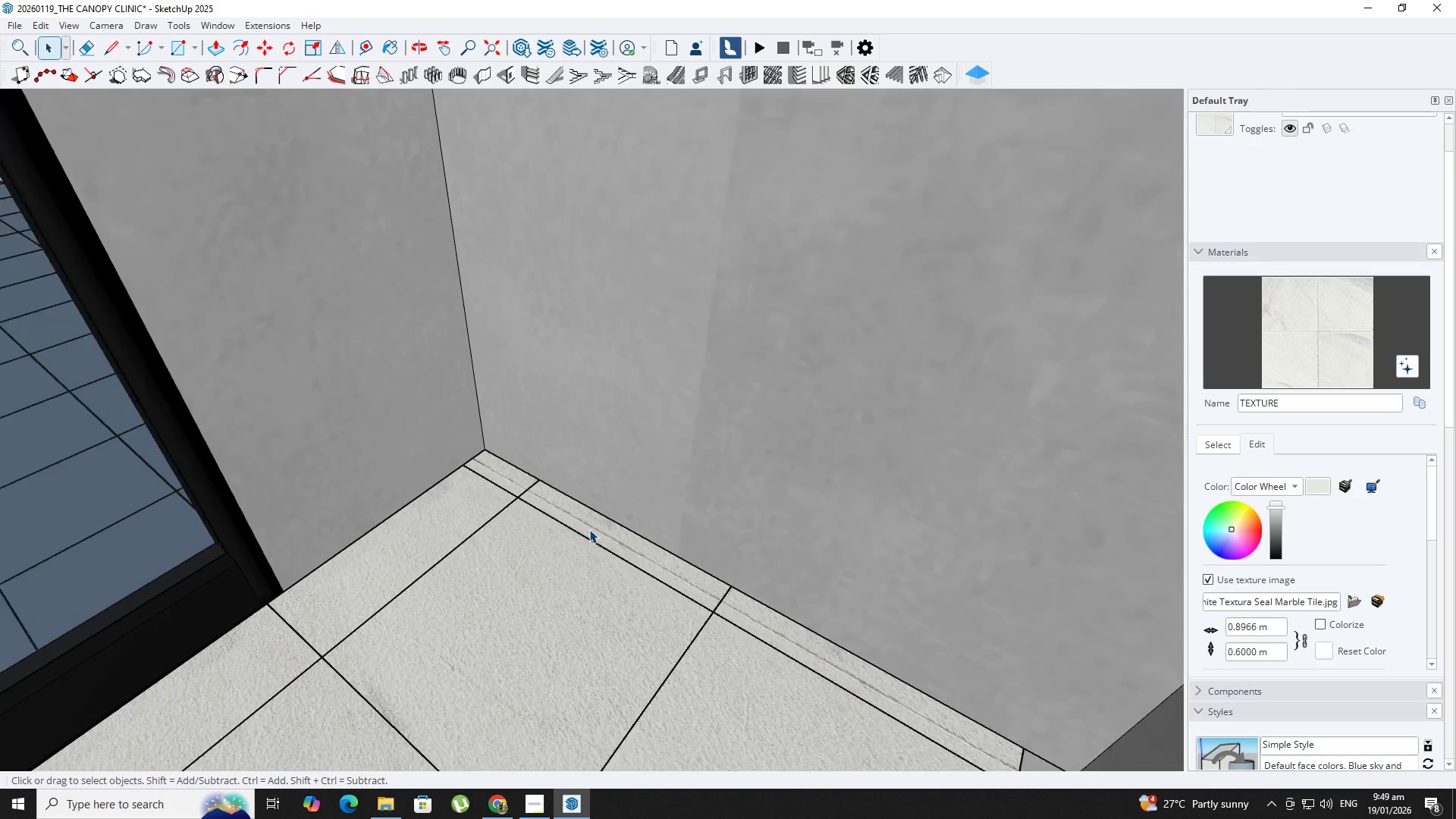 
key(Escape)
 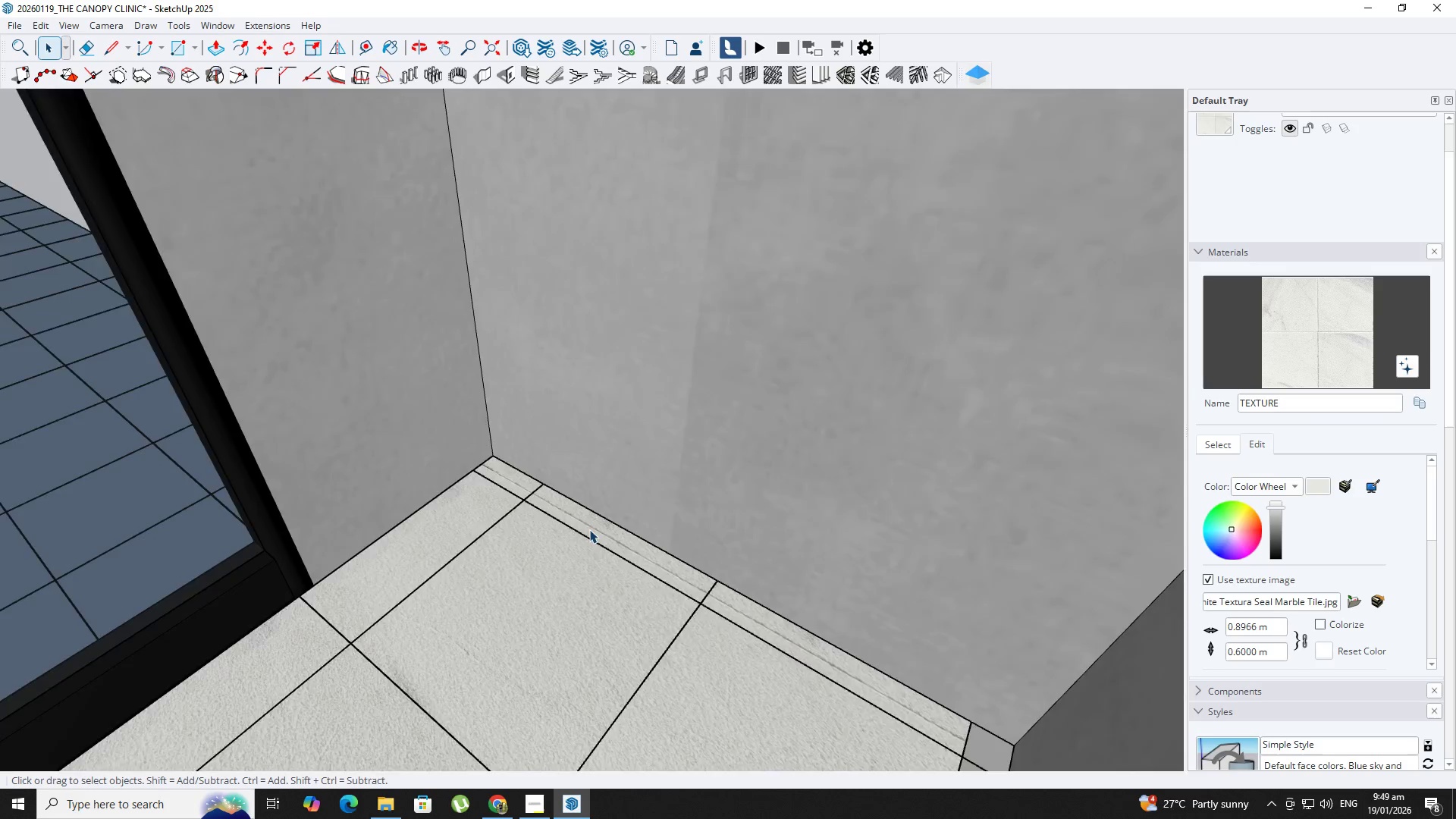 
key(Escape)
 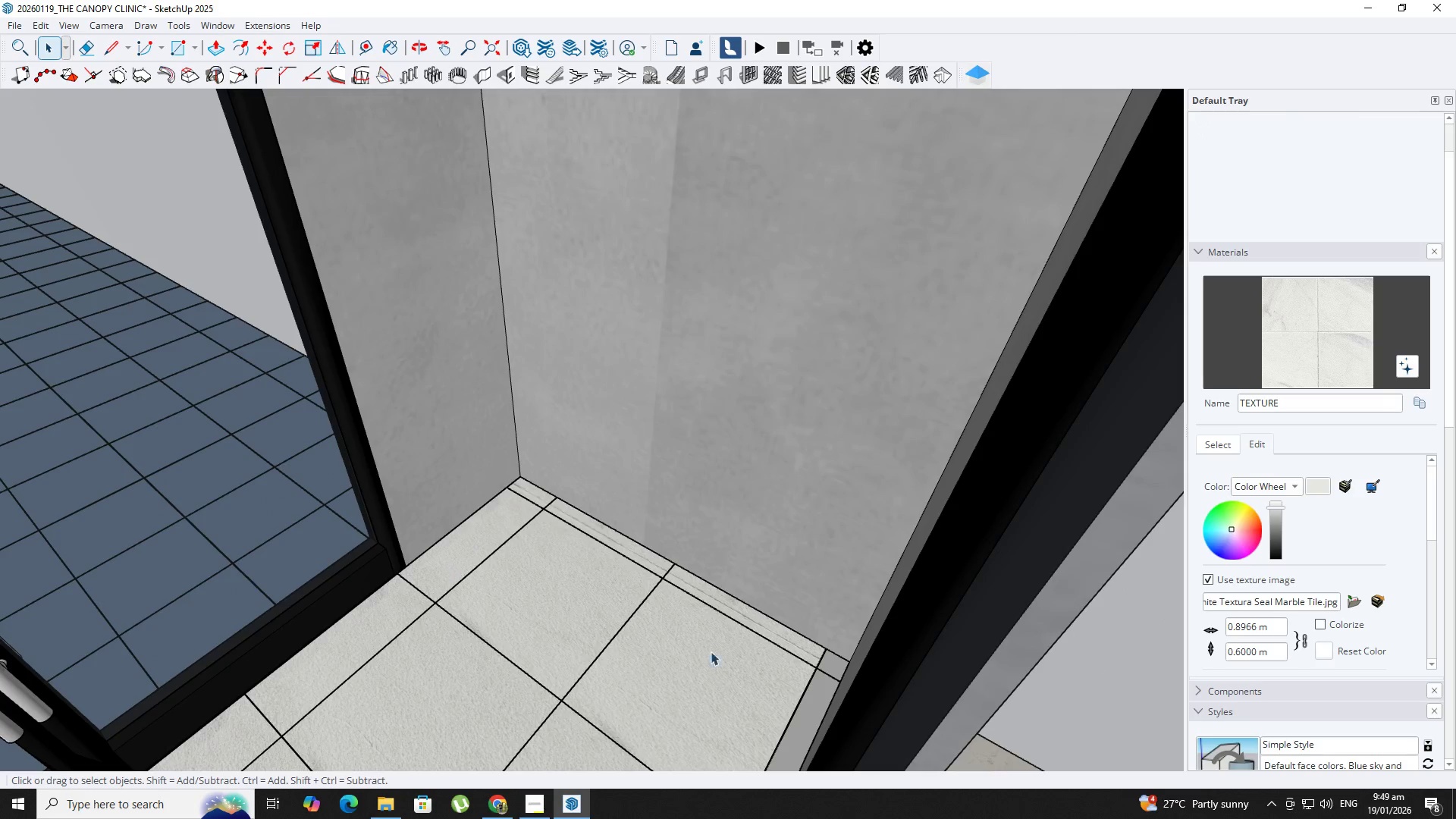 
scroll: coordinate [589, 529], scroll_direction: down, amount: 12.0
 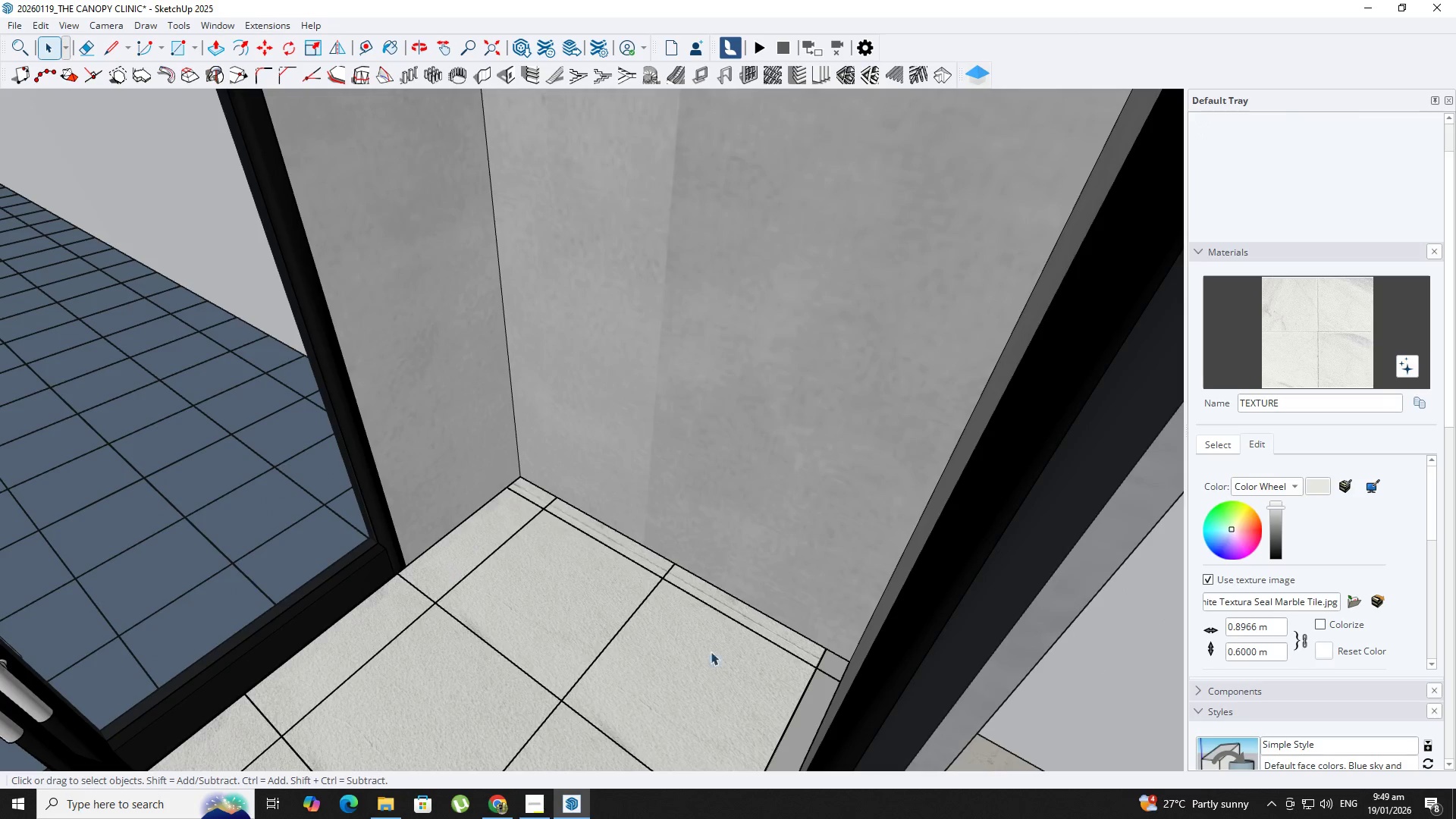 
scroll: coordinate [795, 680], scroll_direction: up, amount: 1.0
 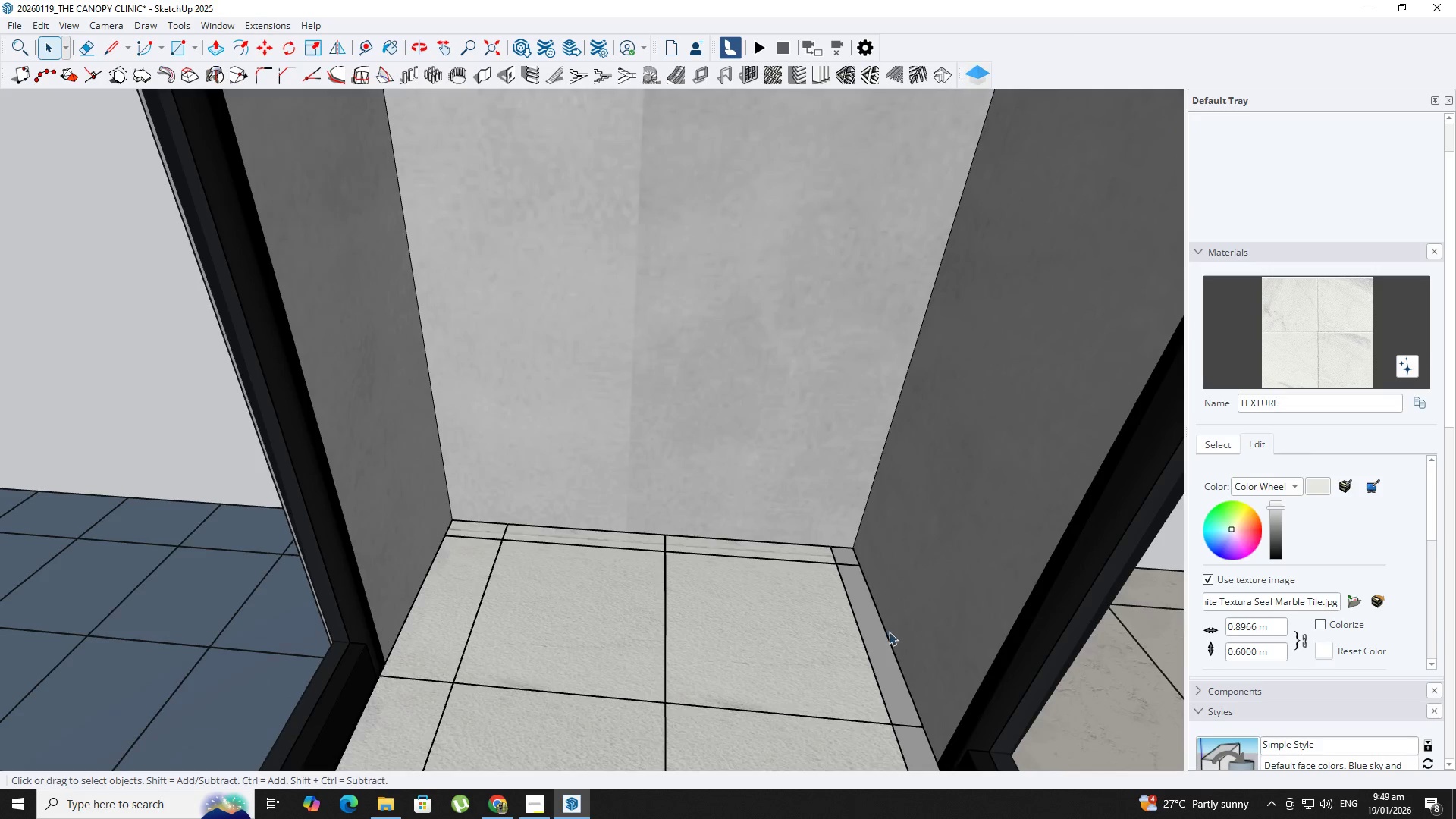 
left_click([871, 624])
 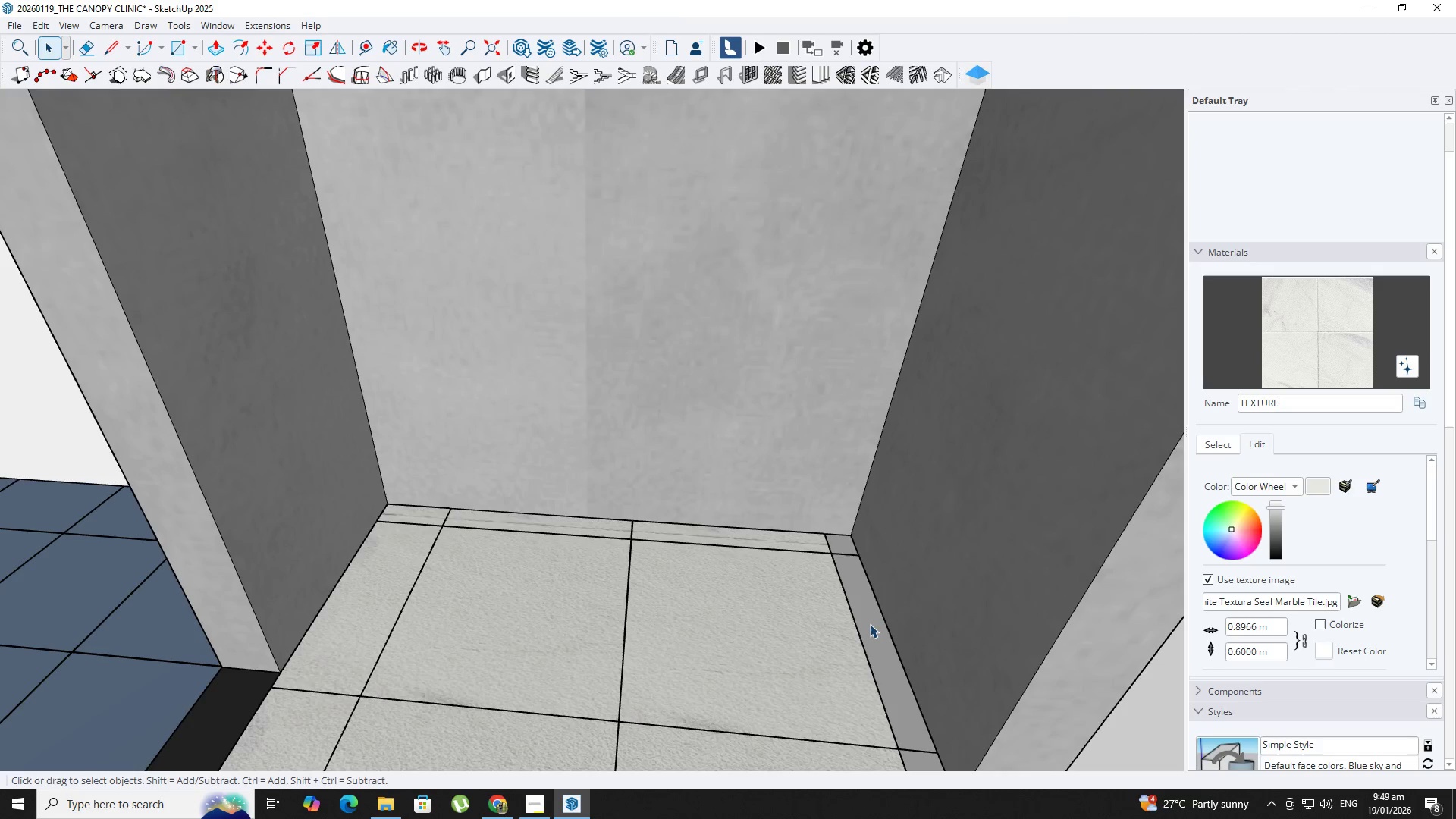 
scroll: coordinate [865, 623], scroll_direction: up, amount: 2.0
 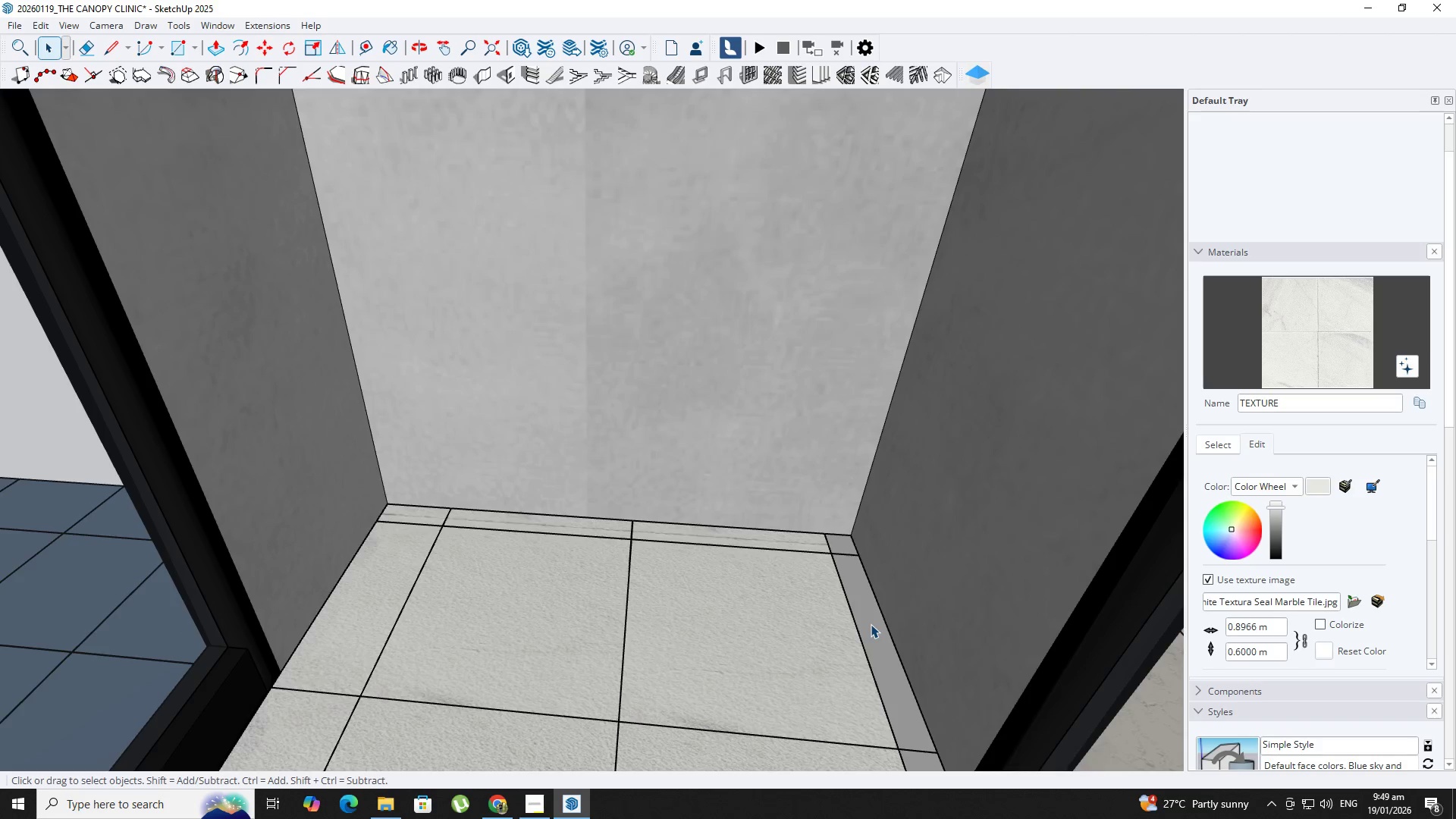 
triple_click([869, 624])
 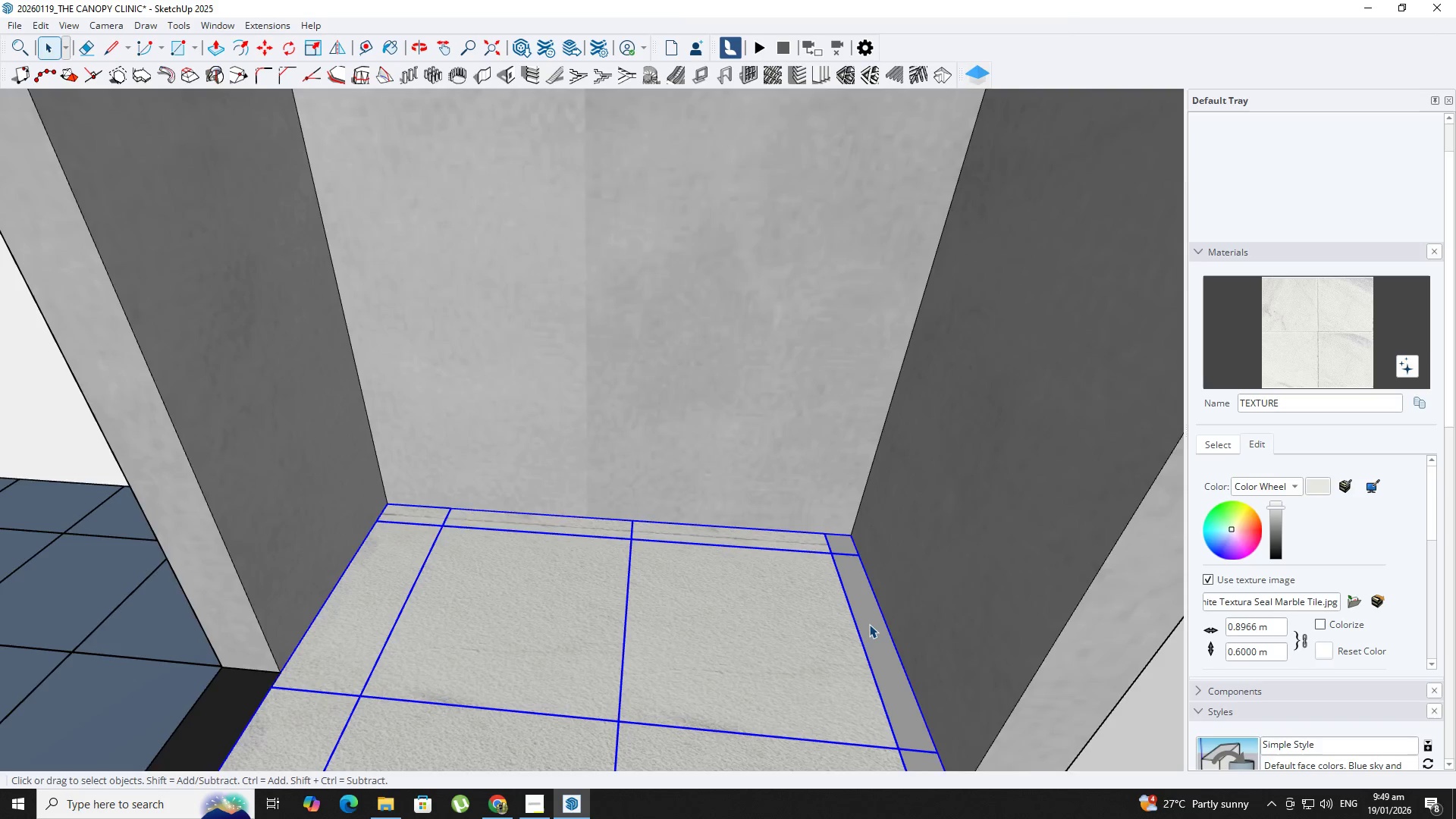 
triple_click([869, 624])
 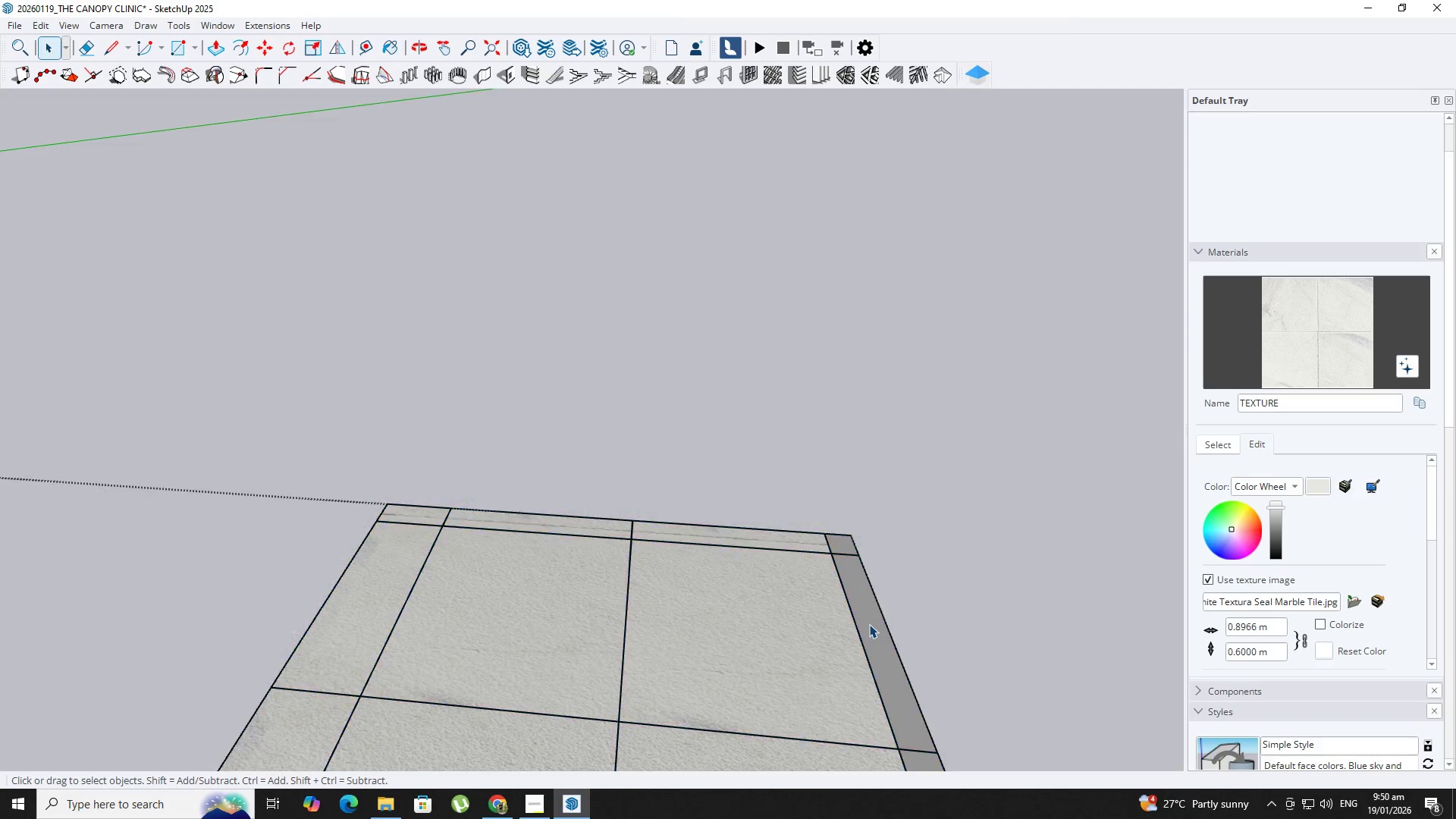 
triple_click([869, 624])
 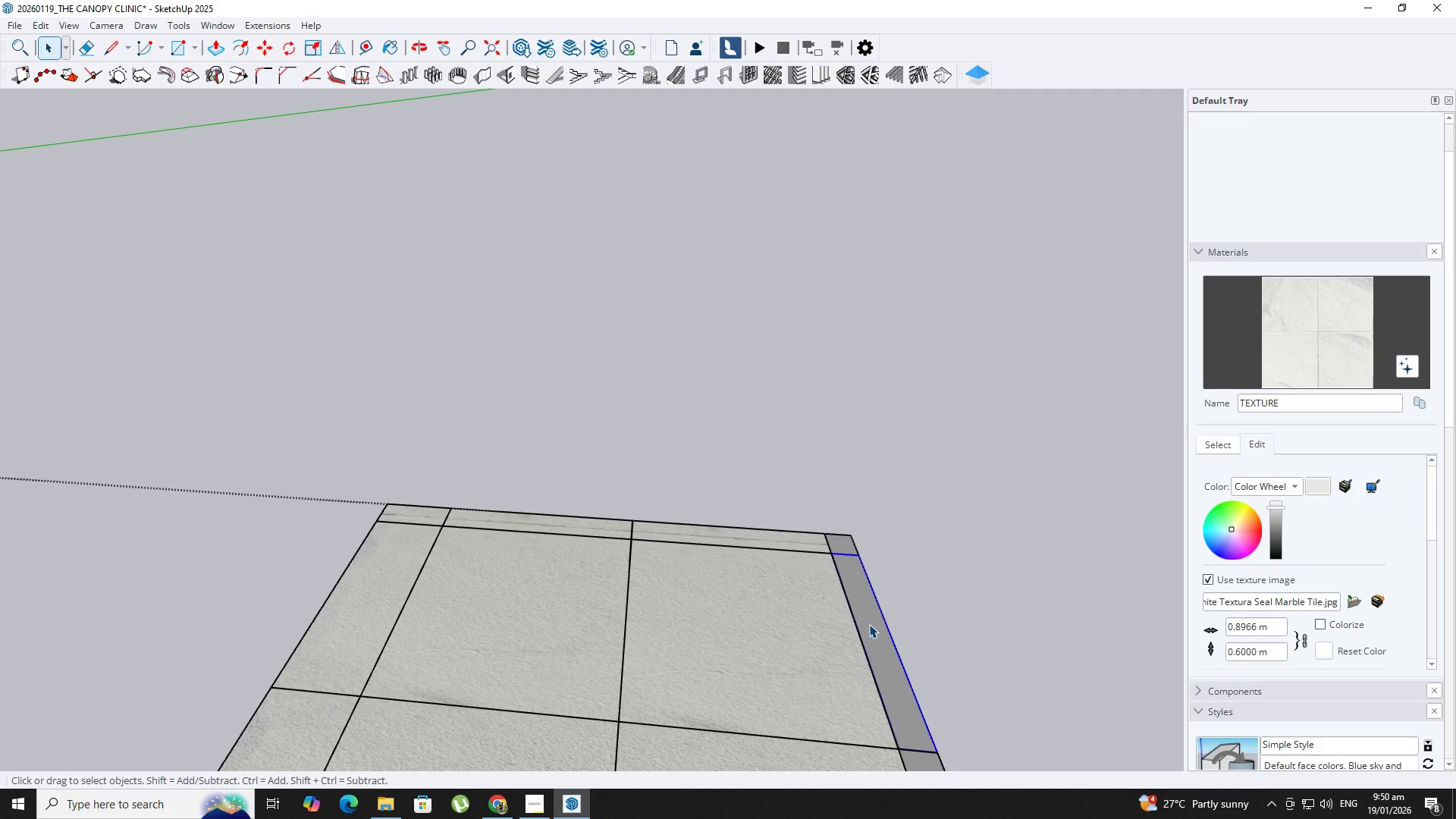 
triple_click([869, 624])
 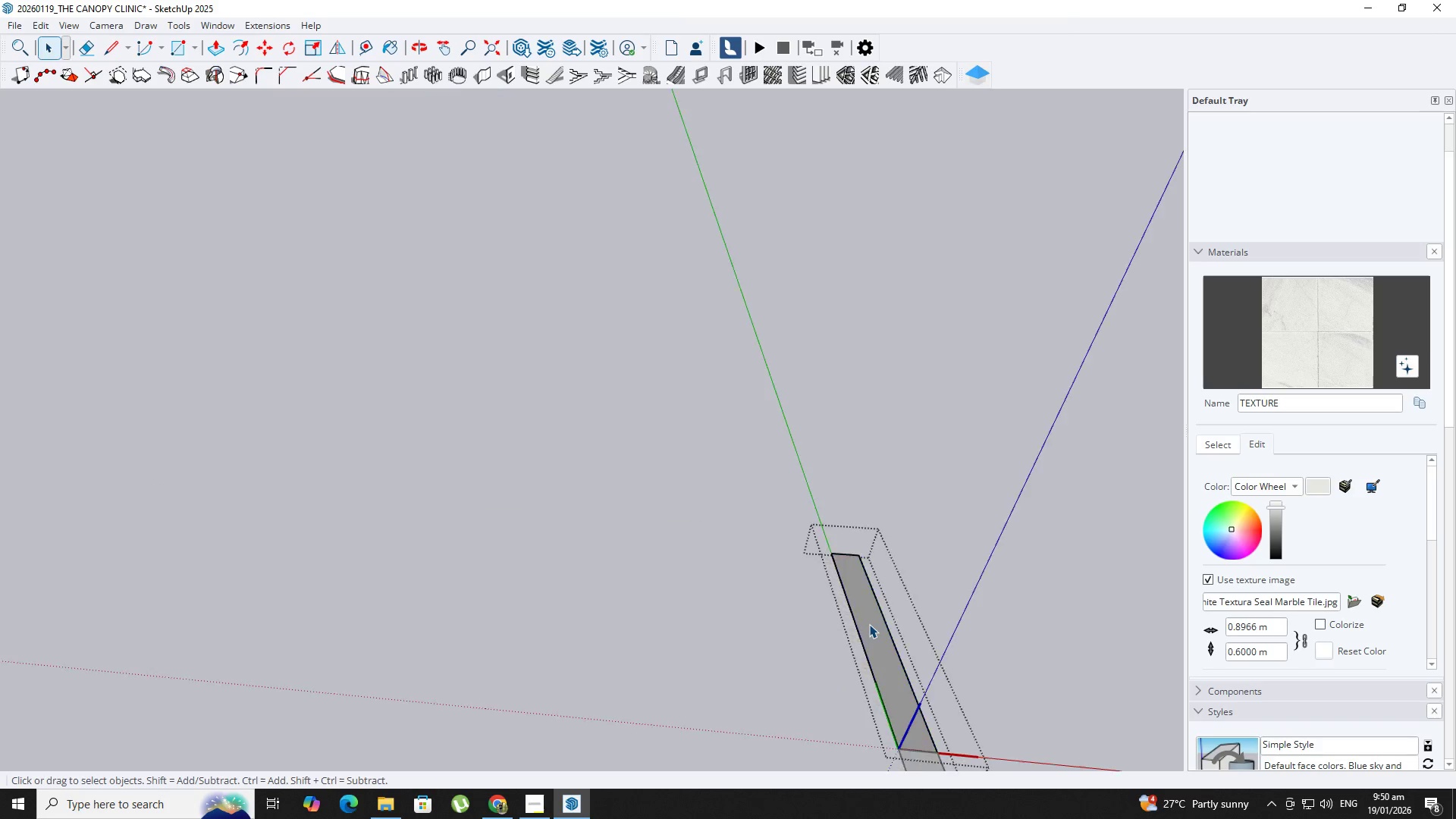 
triple_click([869, 624])
 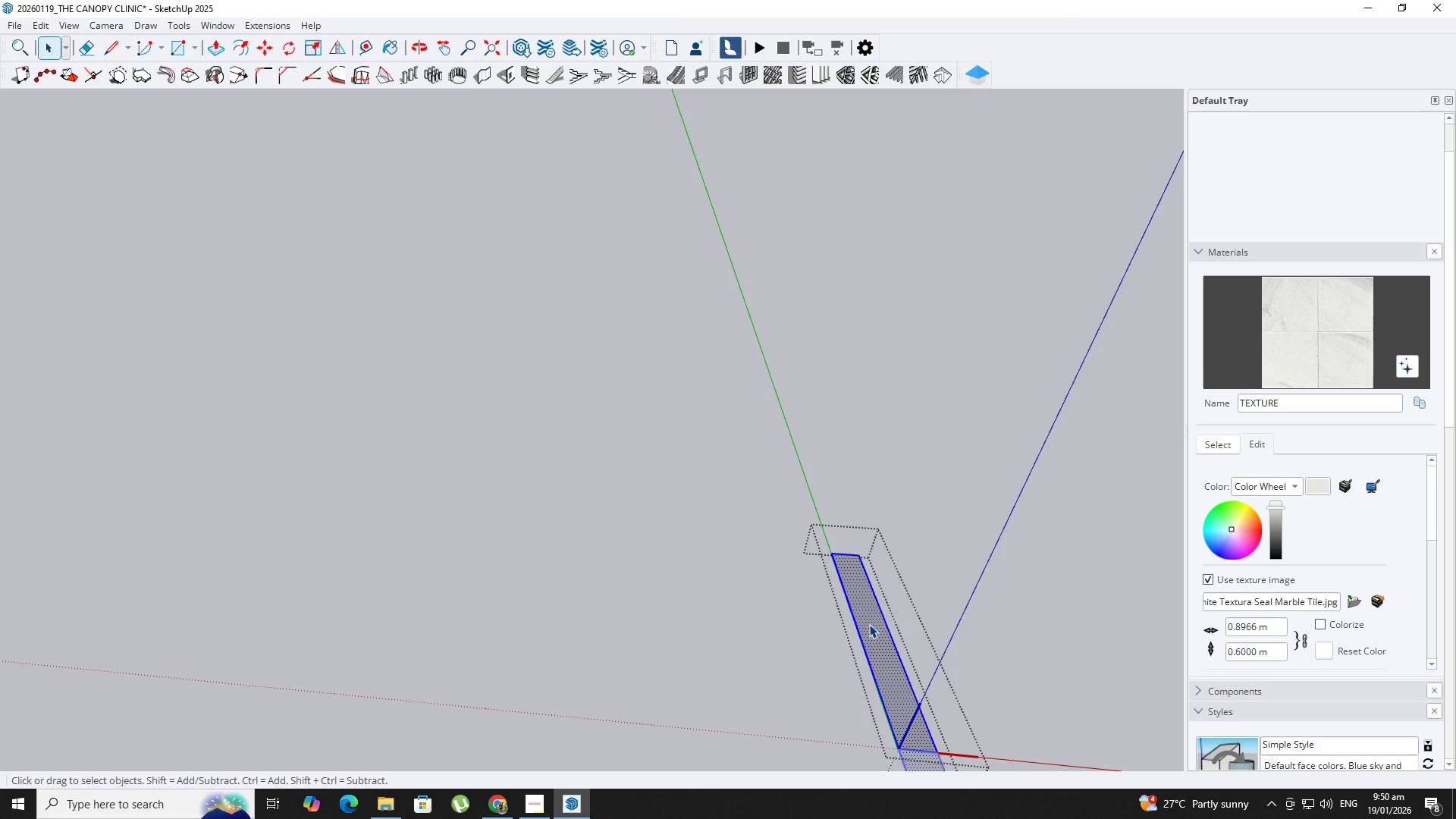 
key(B)
 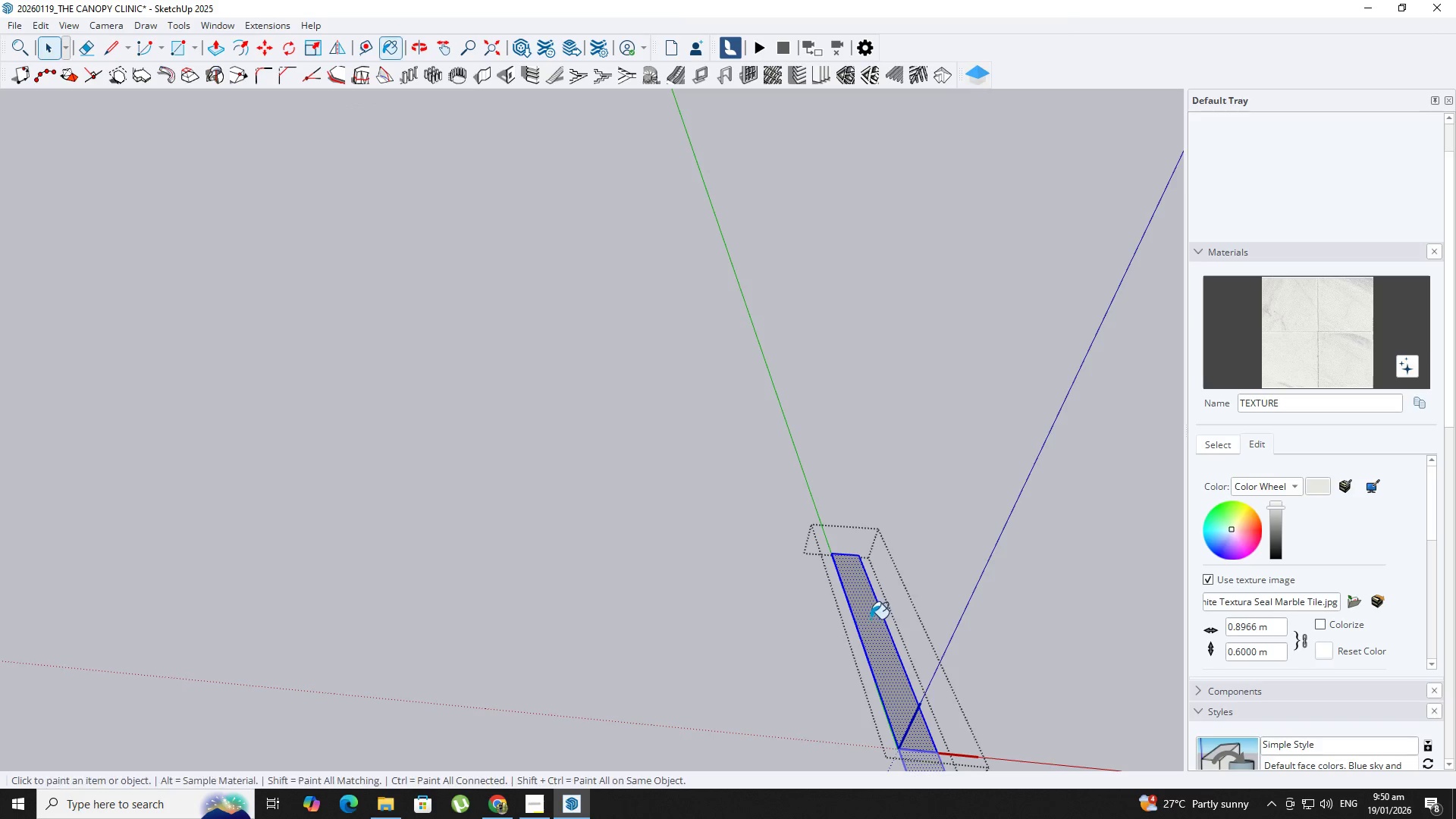 
triple_click([871, 619])
 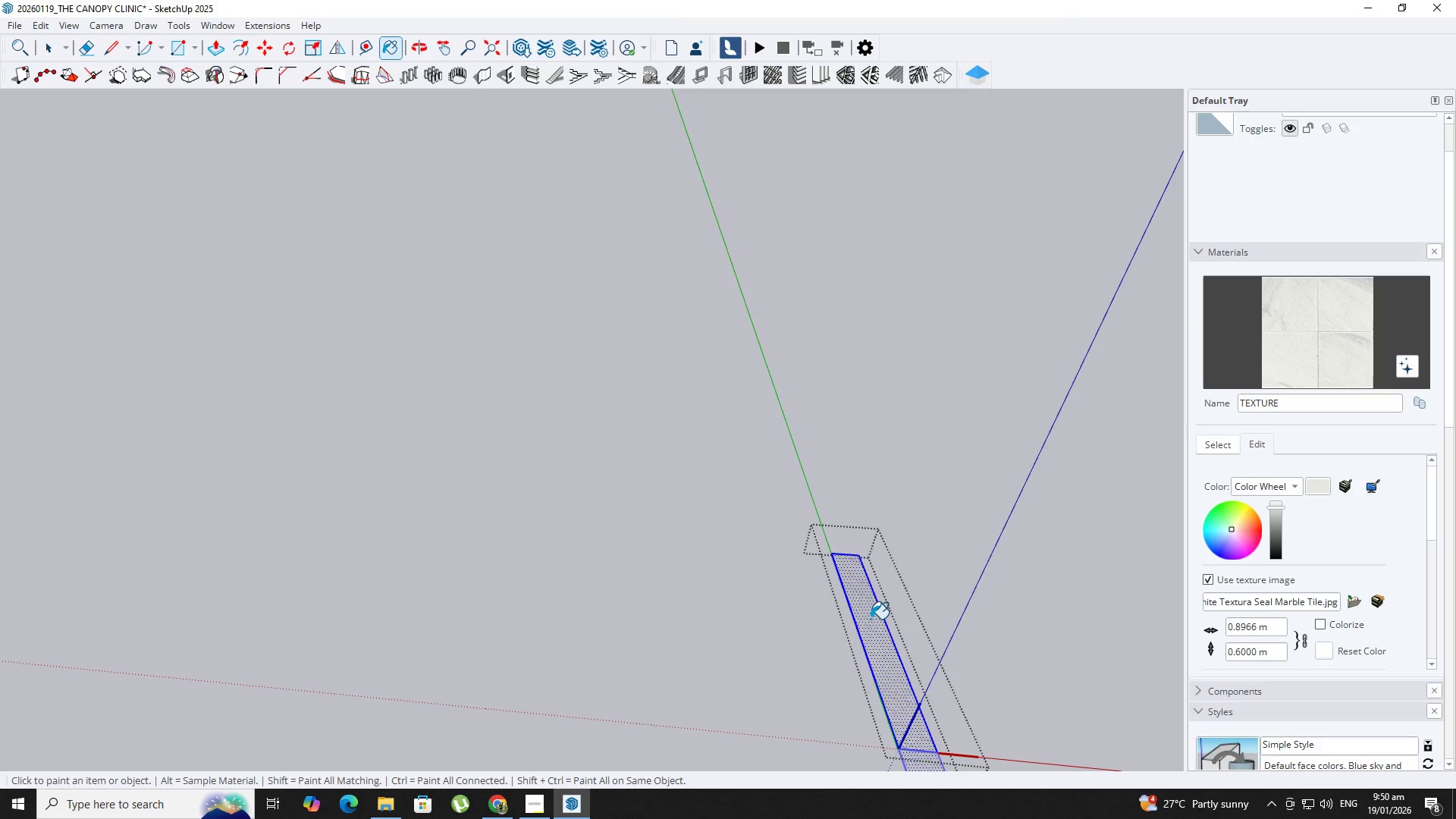 
key(Space)
 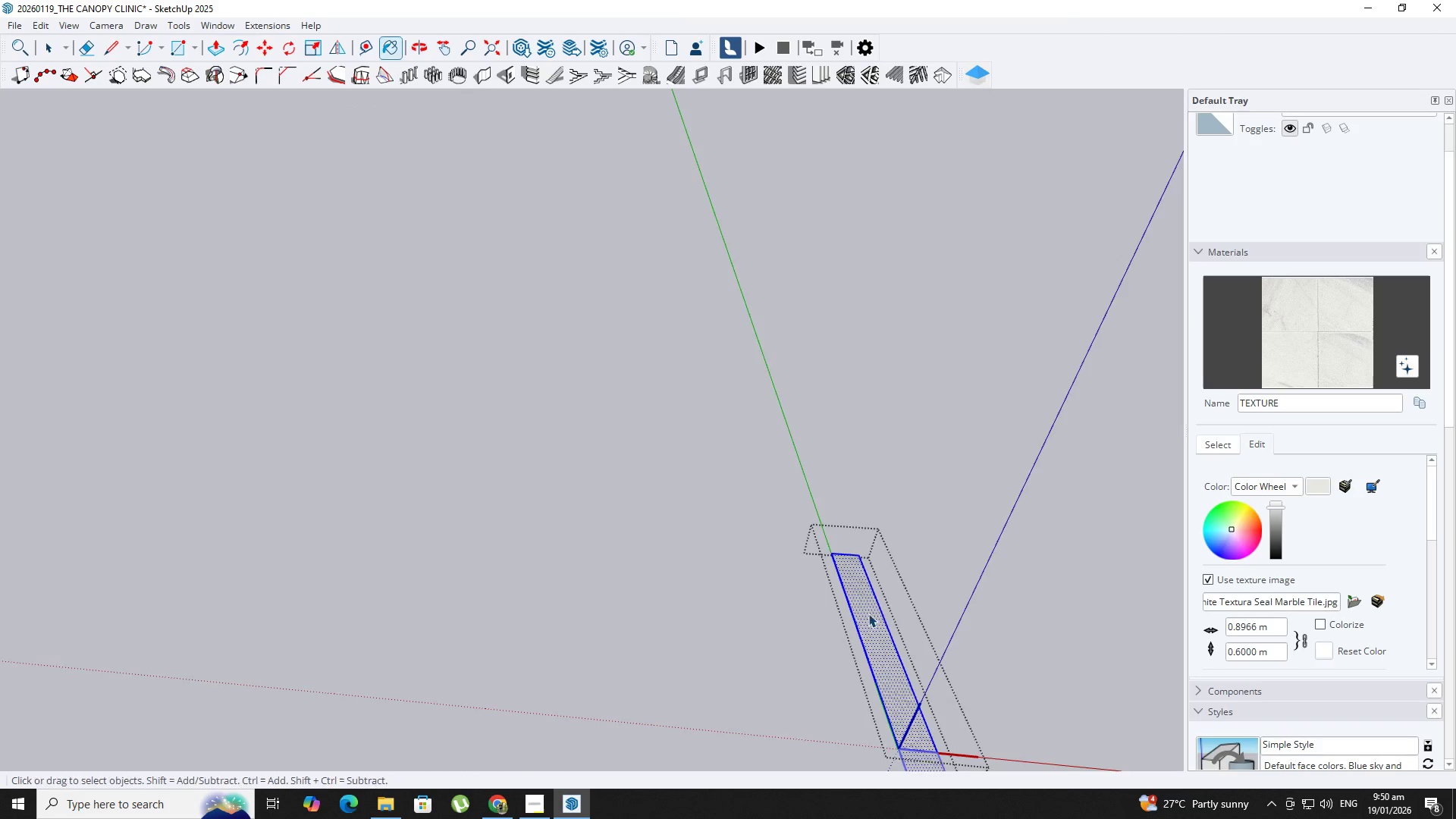 
key(Escape)
 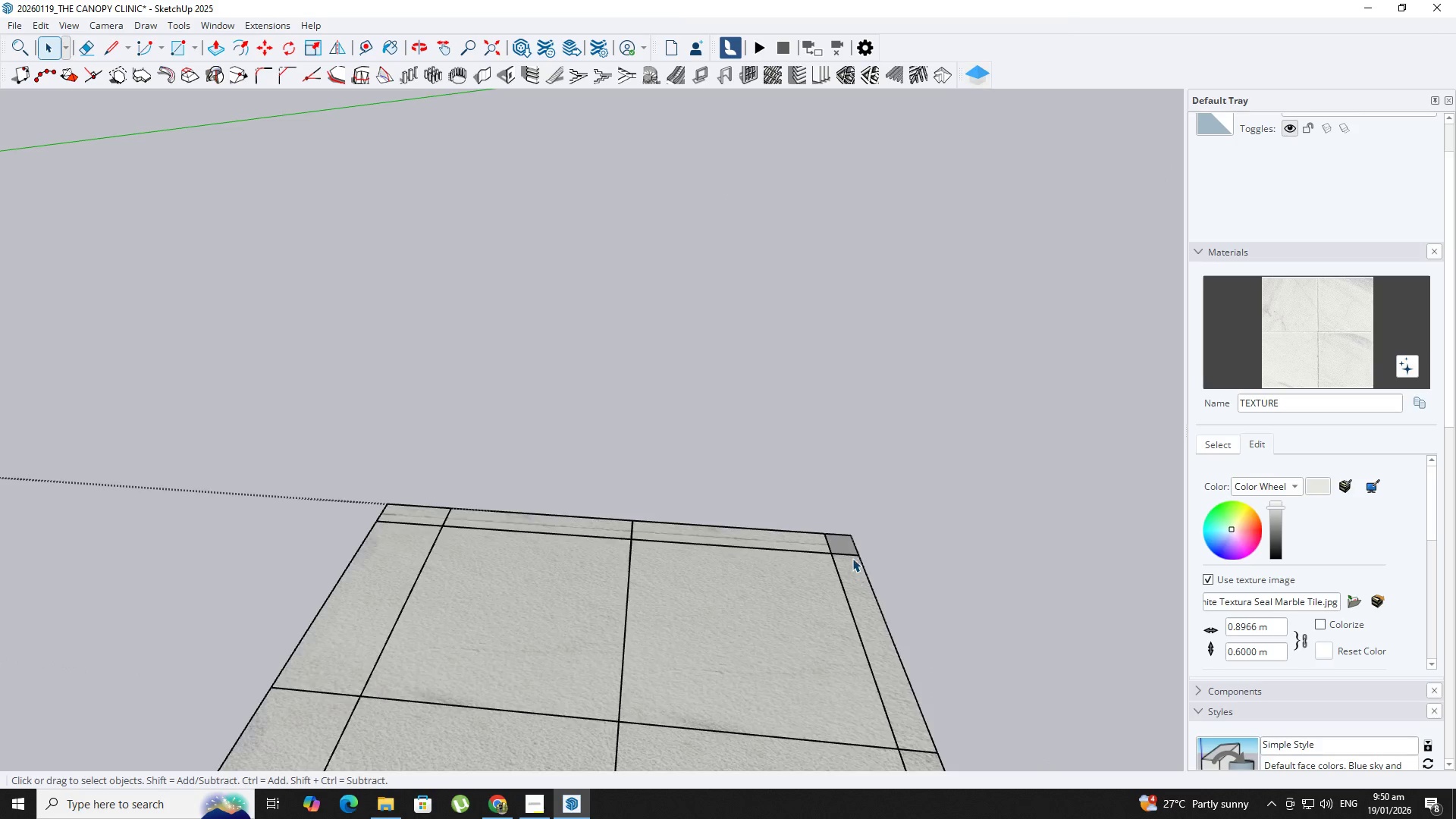 
left_click([849, 540])
 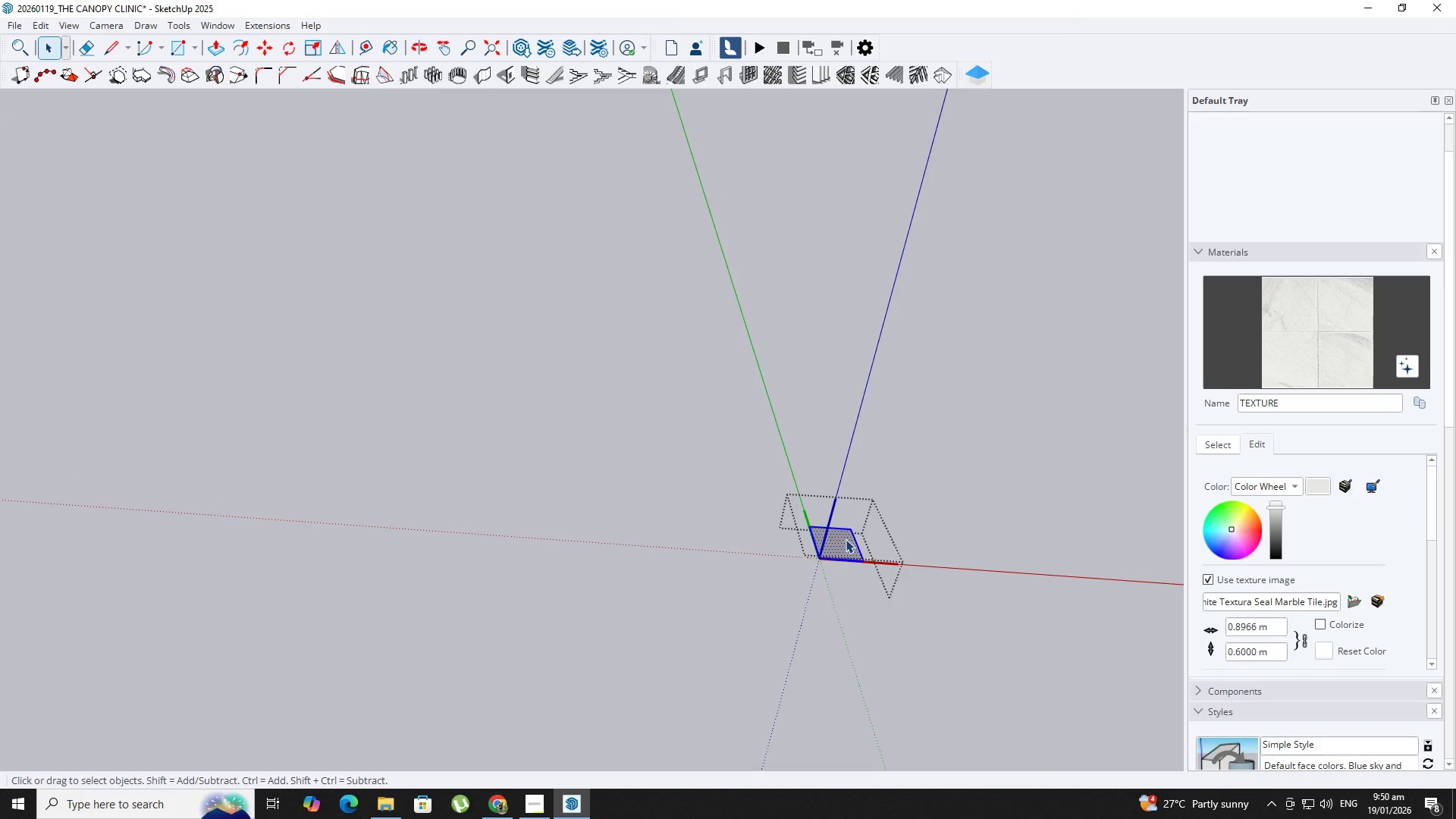 
scroll: coordinate [849, 539], scroll_direction: up, amount: 5.0
 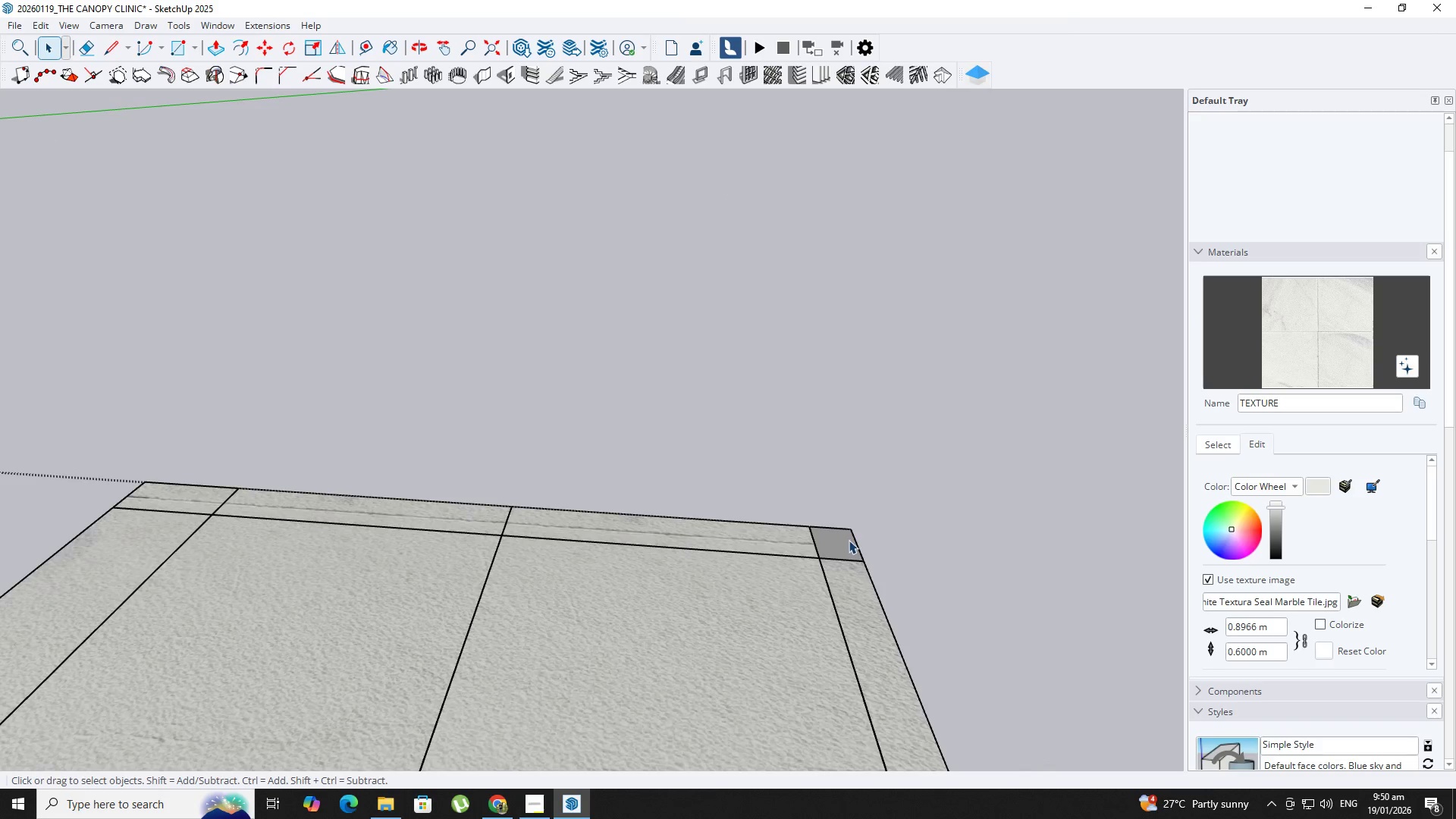 
triple_click([845, 539])
 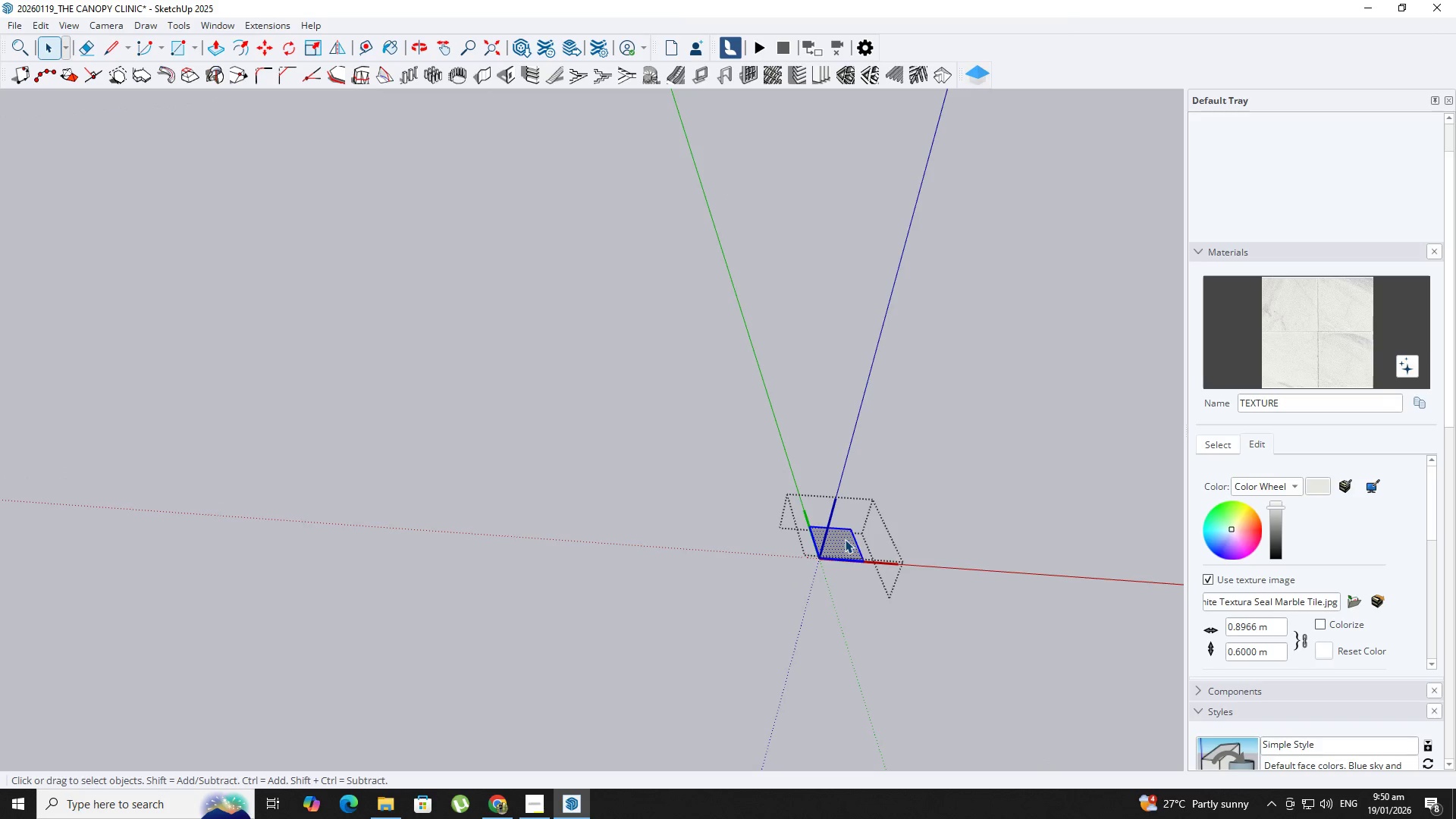 
key(B)
 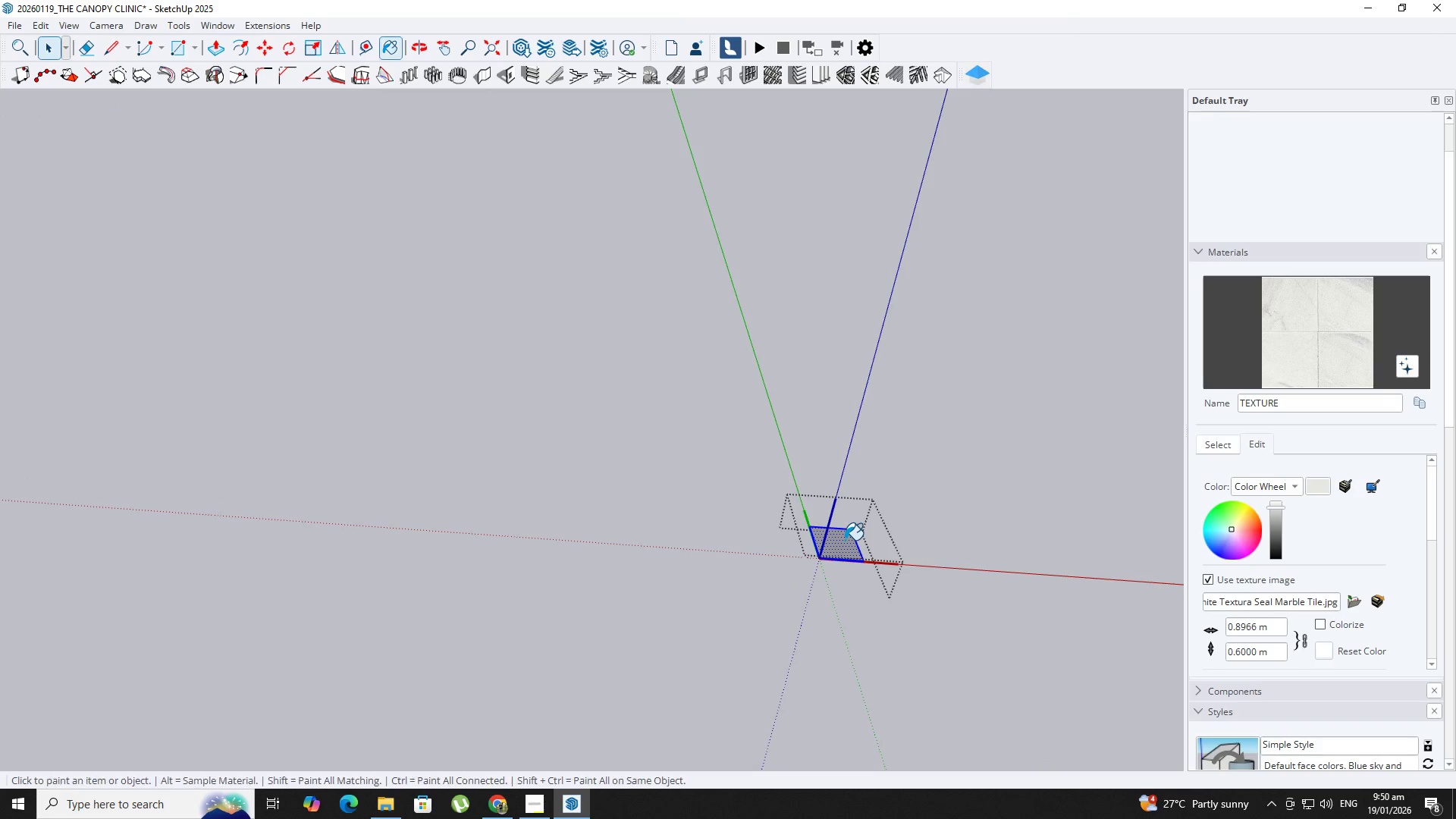 
triple_click([845, 540])
 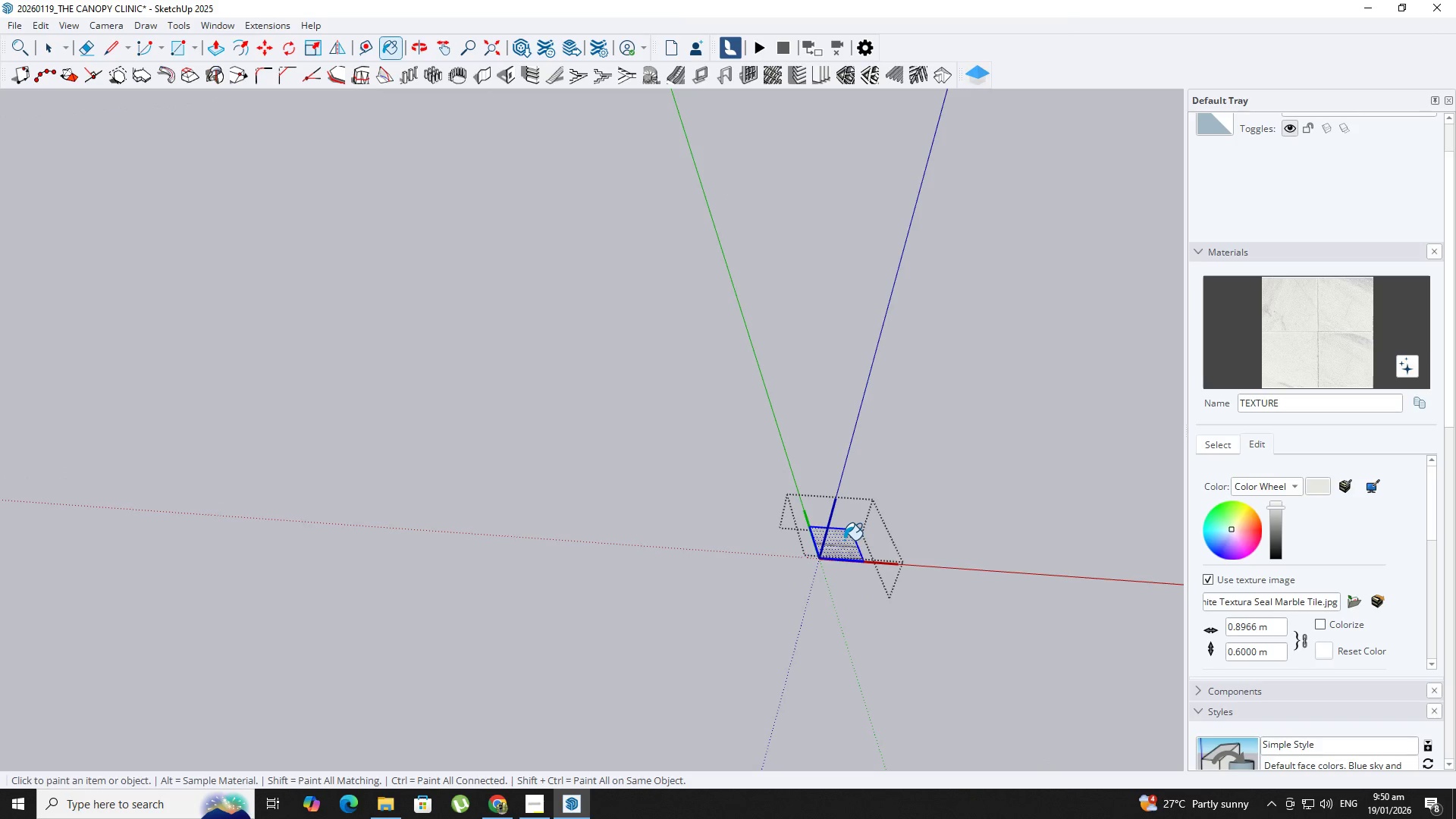 
key(Space)
 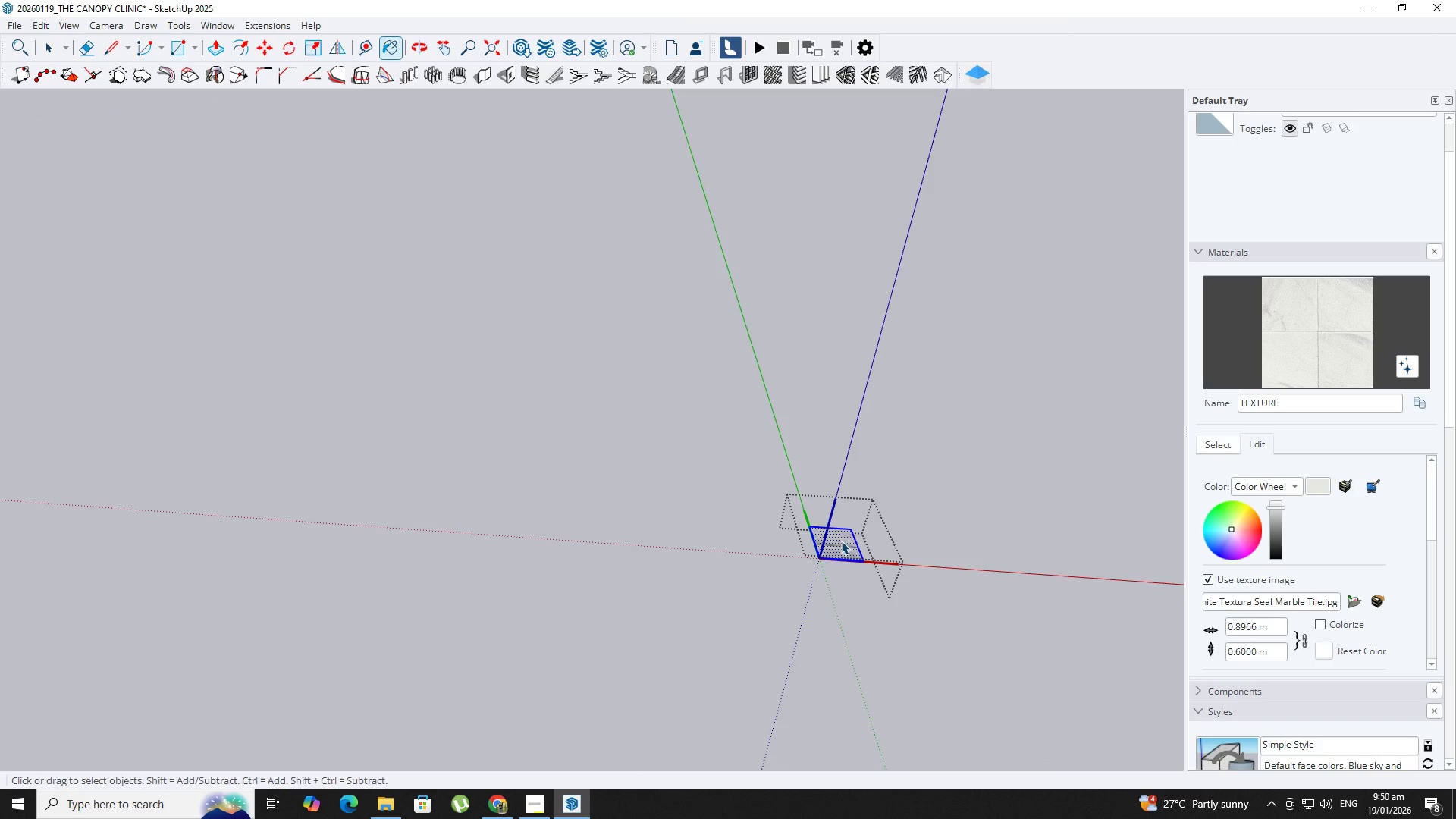 
key(Escape)
 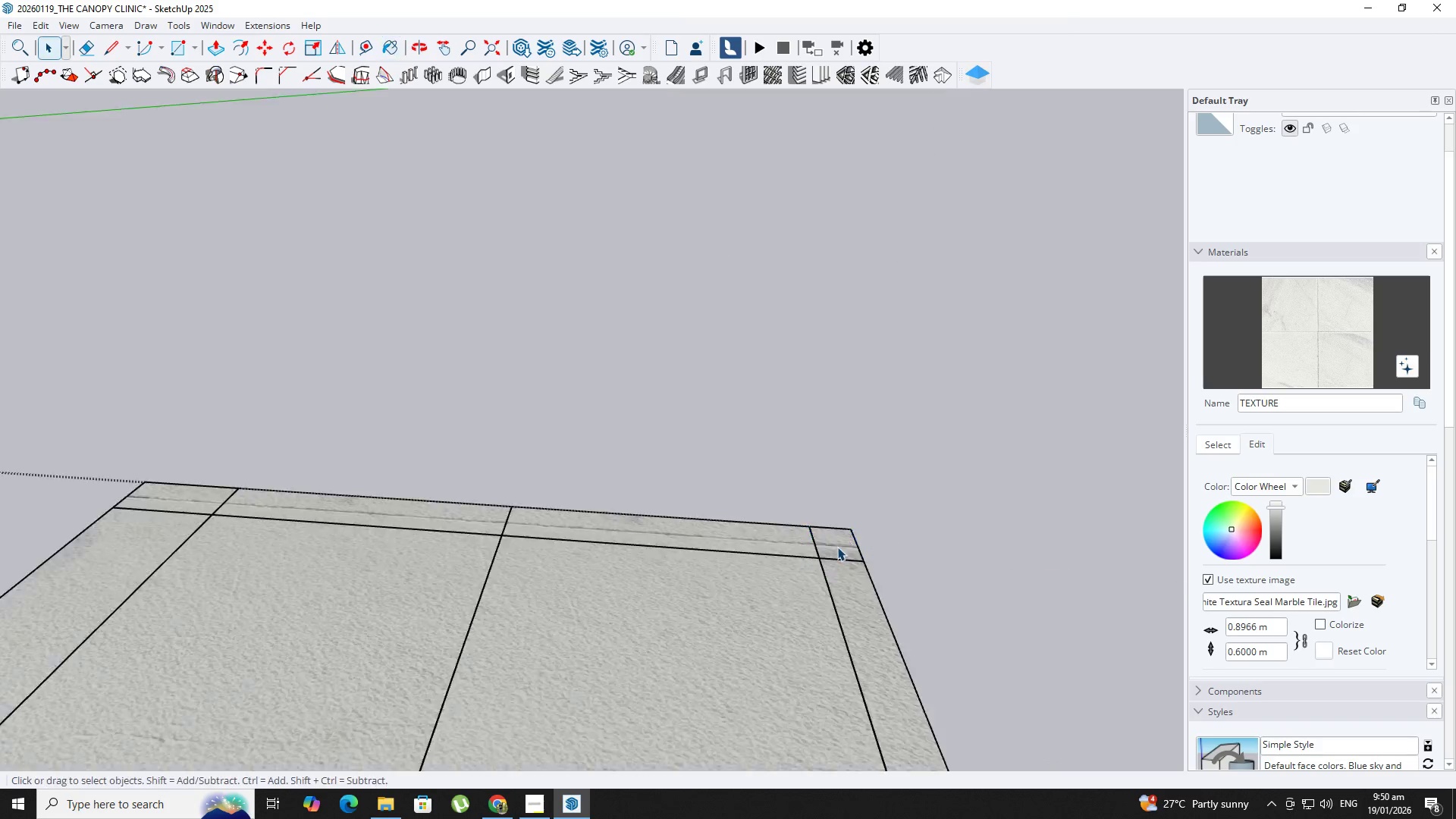 
key(Escape)
 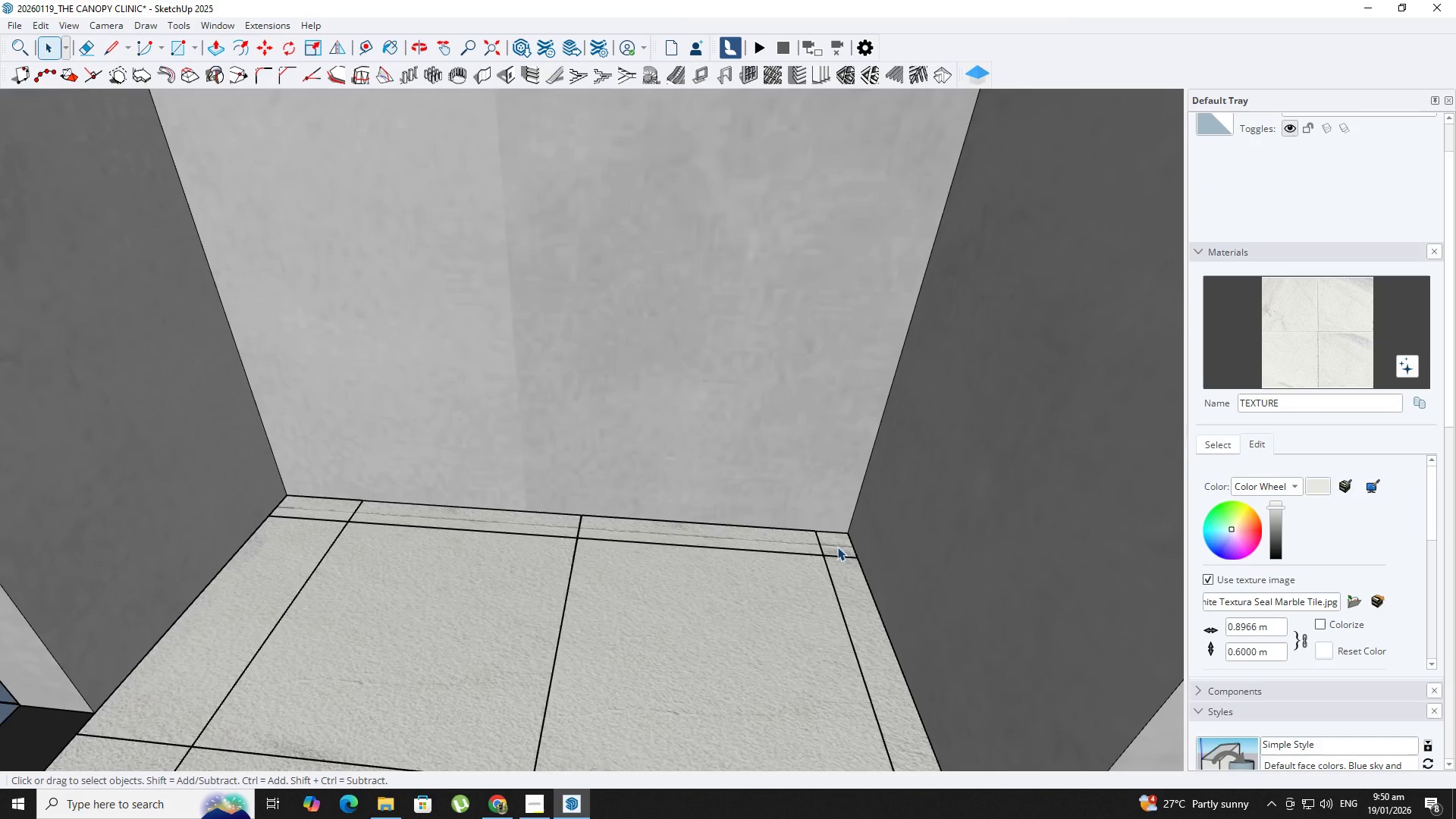 
key(Escape)
 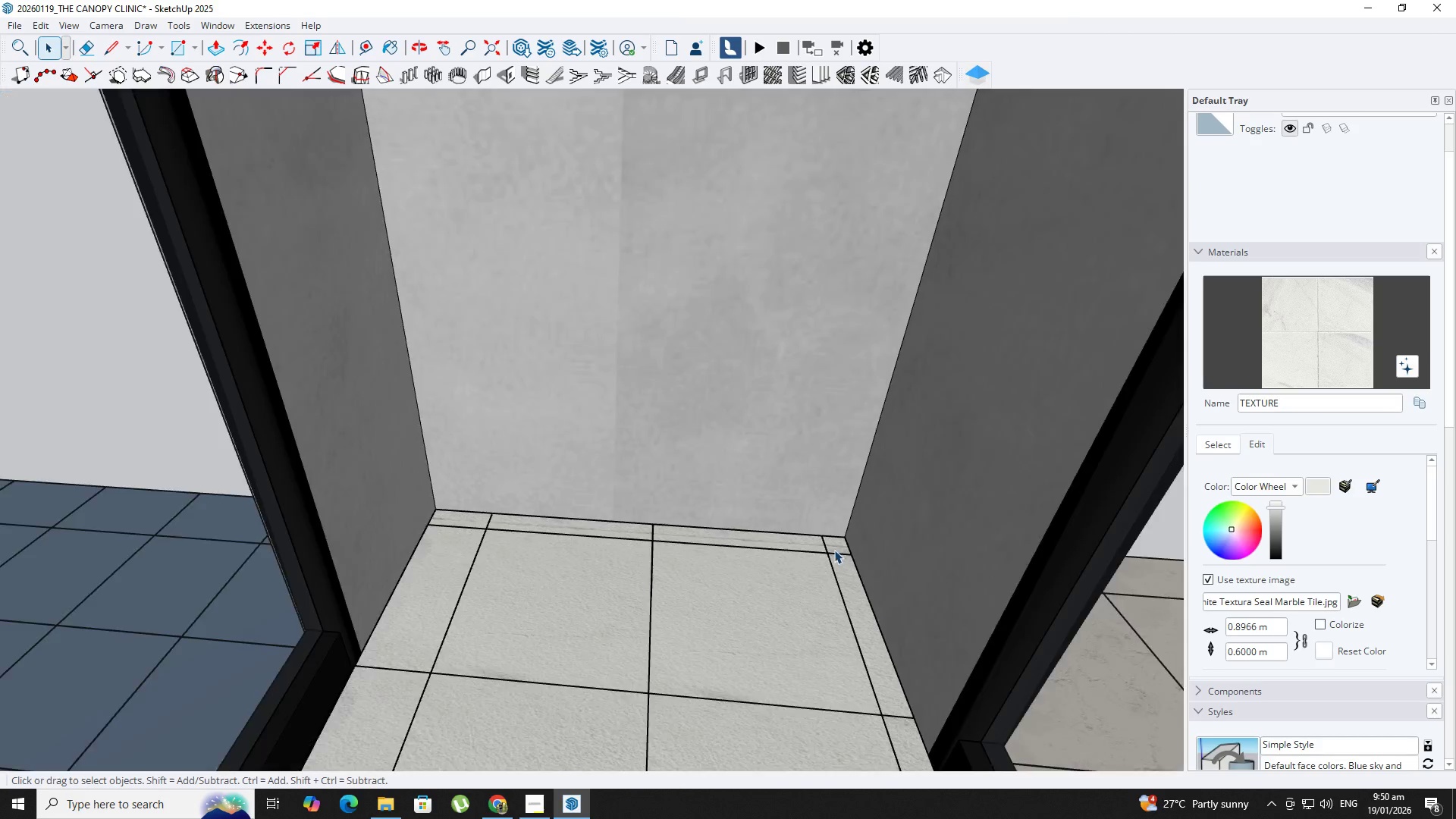 
key(Escape)
 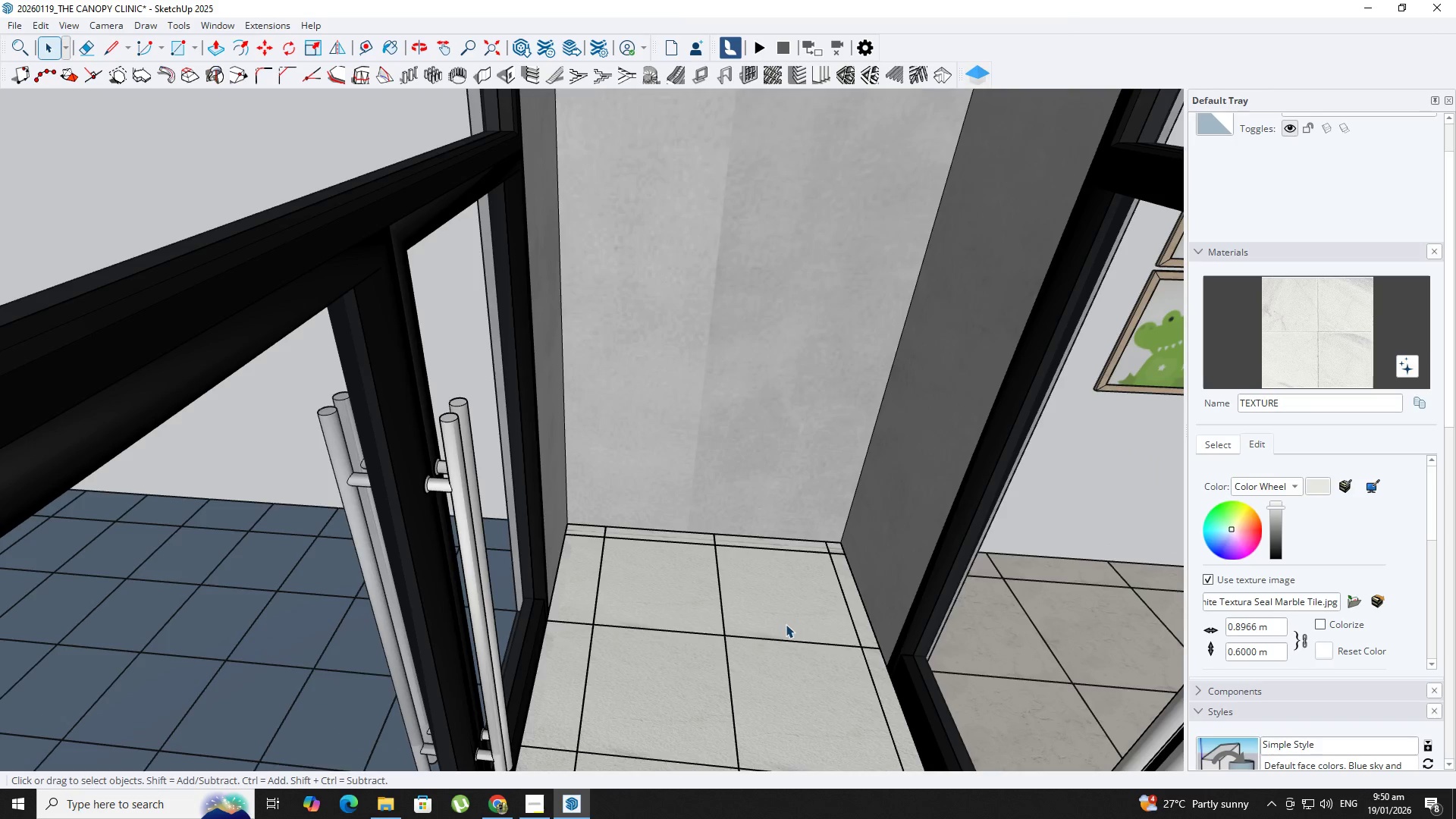 
key(Shift+ShiftLeft)
 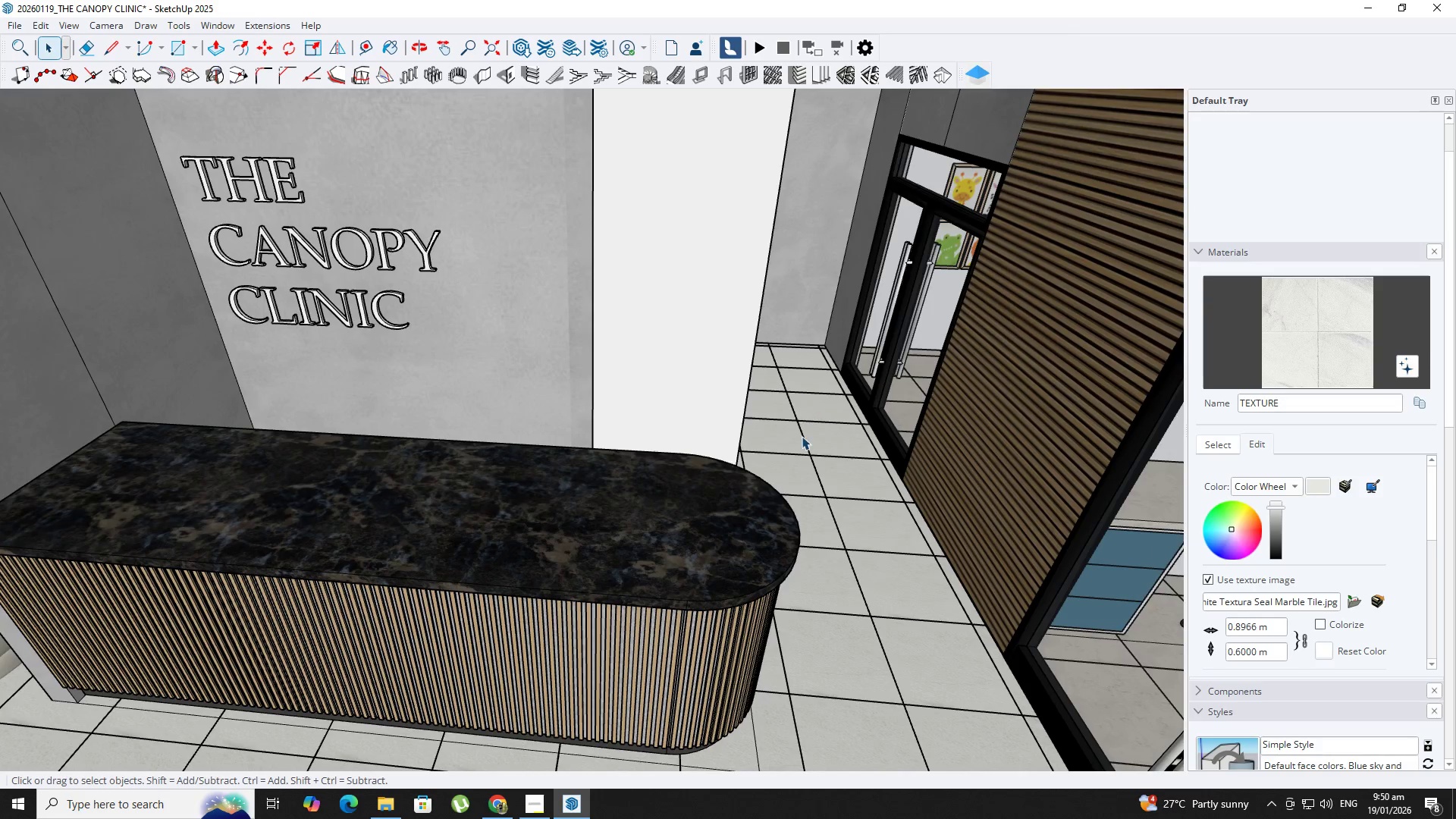 
hold_key(key=ShiftLeft, duration=0.45)
 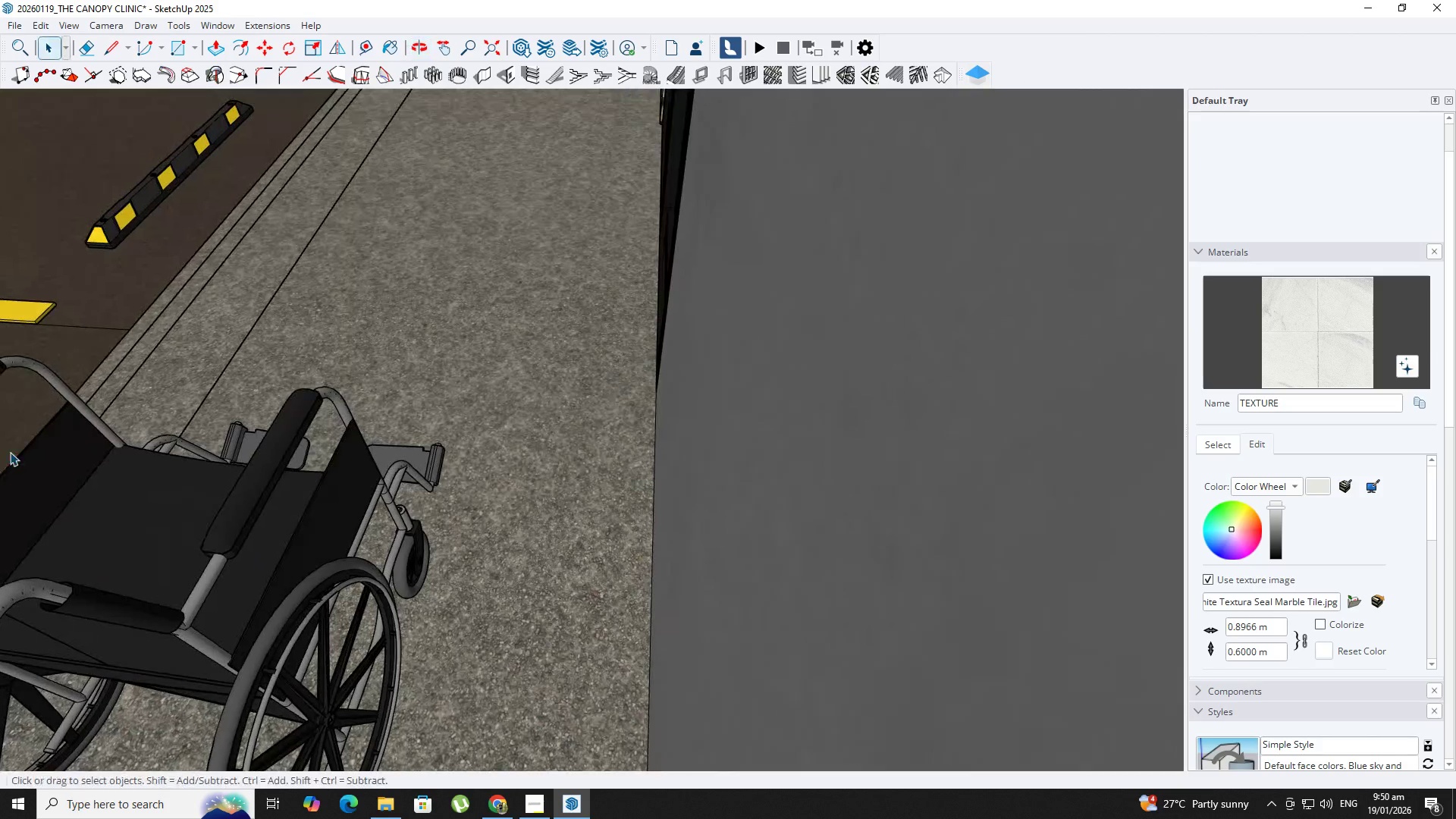 
scroll: coordinate [809, 397], scroll_direction: down, amount: 24.0
 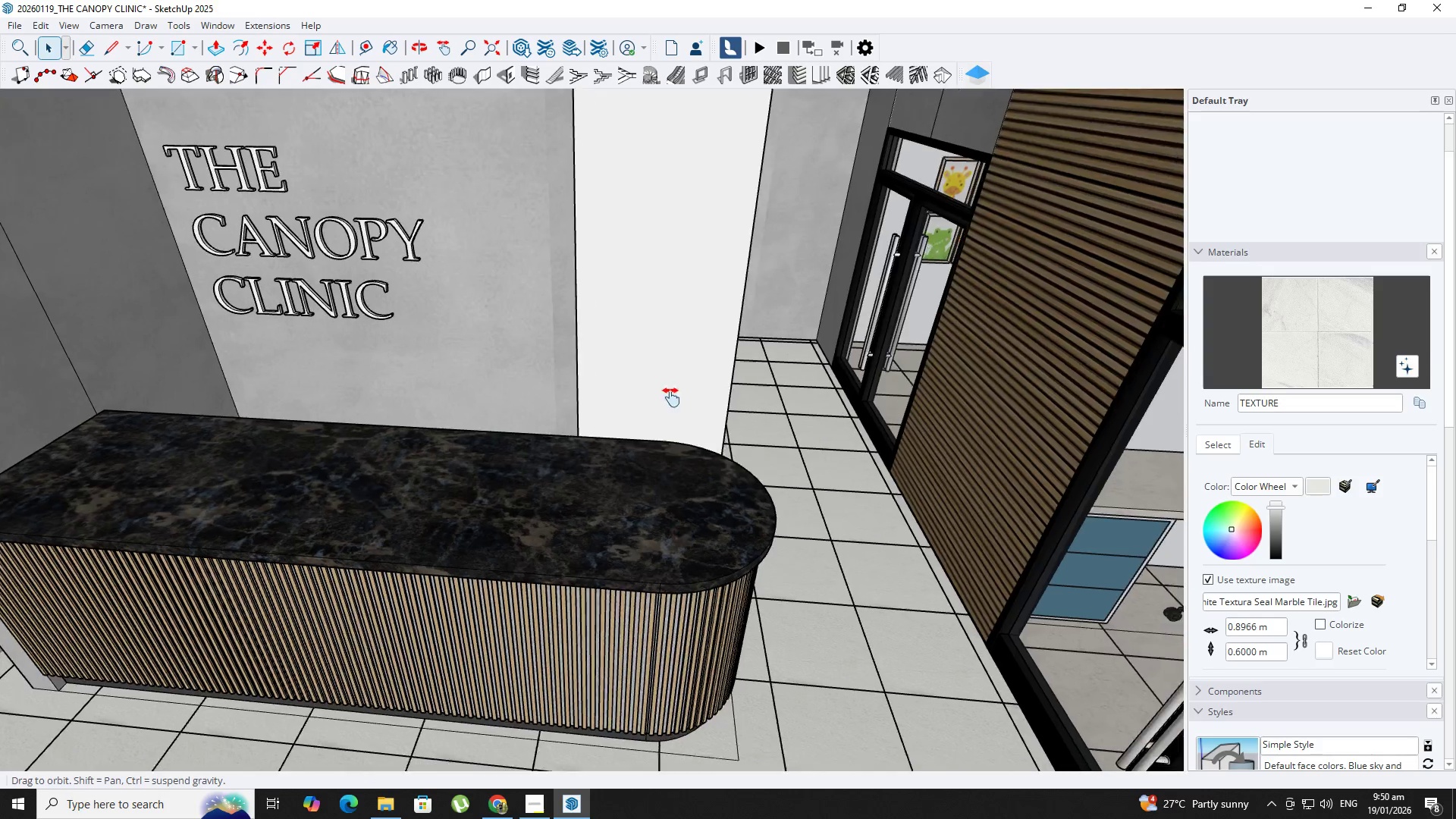 
hold_key(key=ShiftLeft, duration=0.83)
 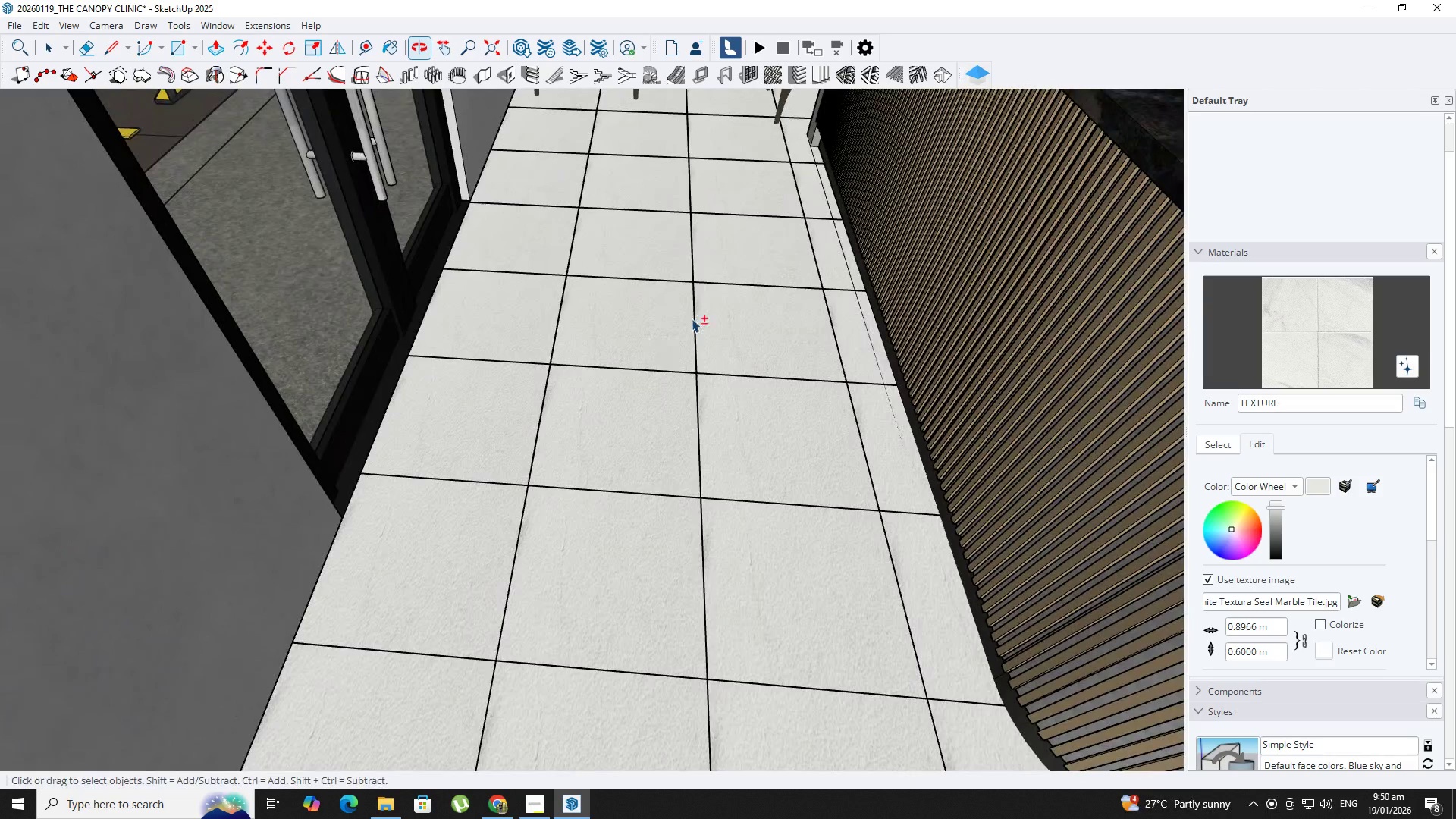 
hold_key(key=ShiftLeft, duration=0.66)
 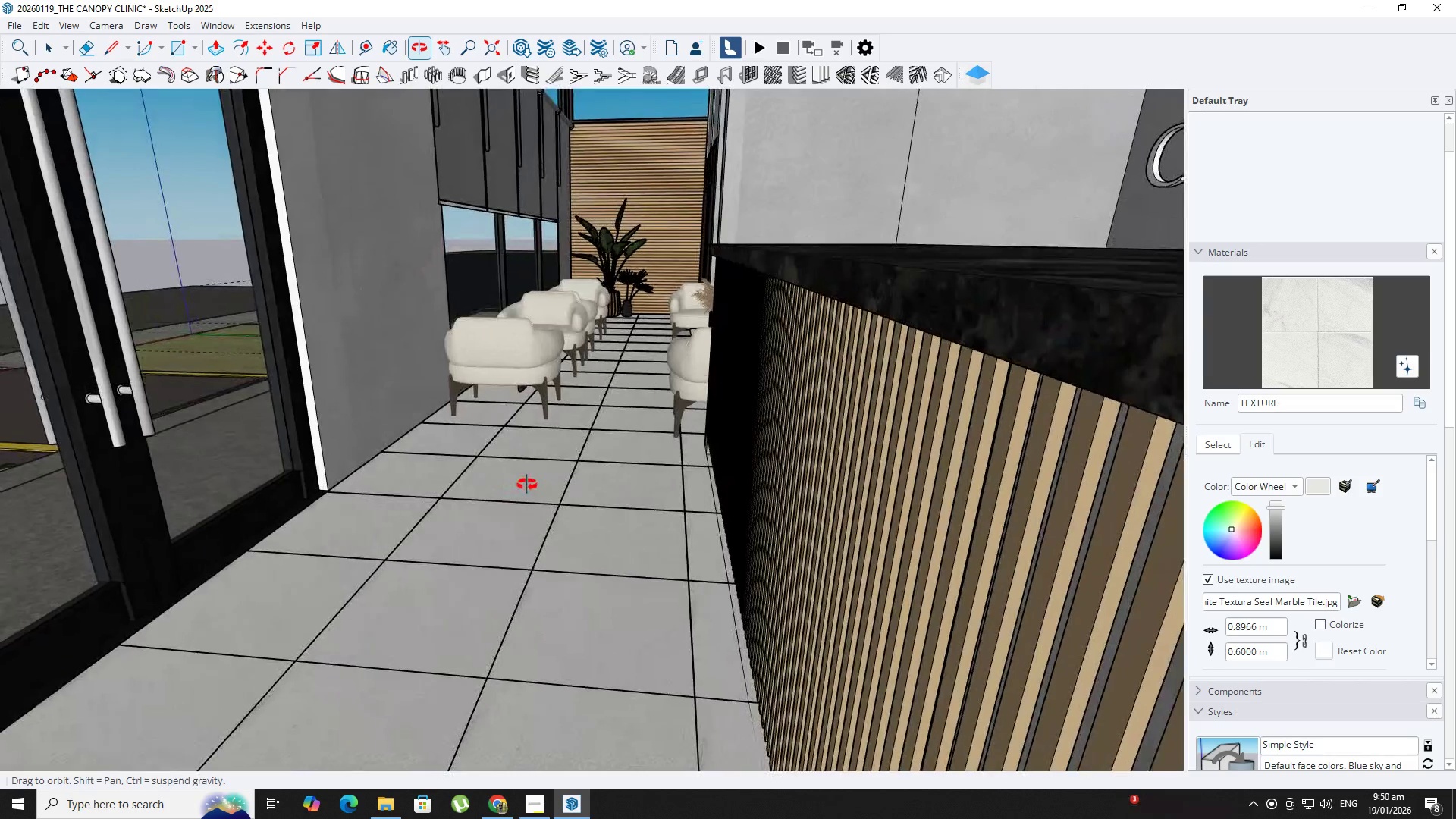 
hold_key(key=ShiftLeft, duration=0.44)
 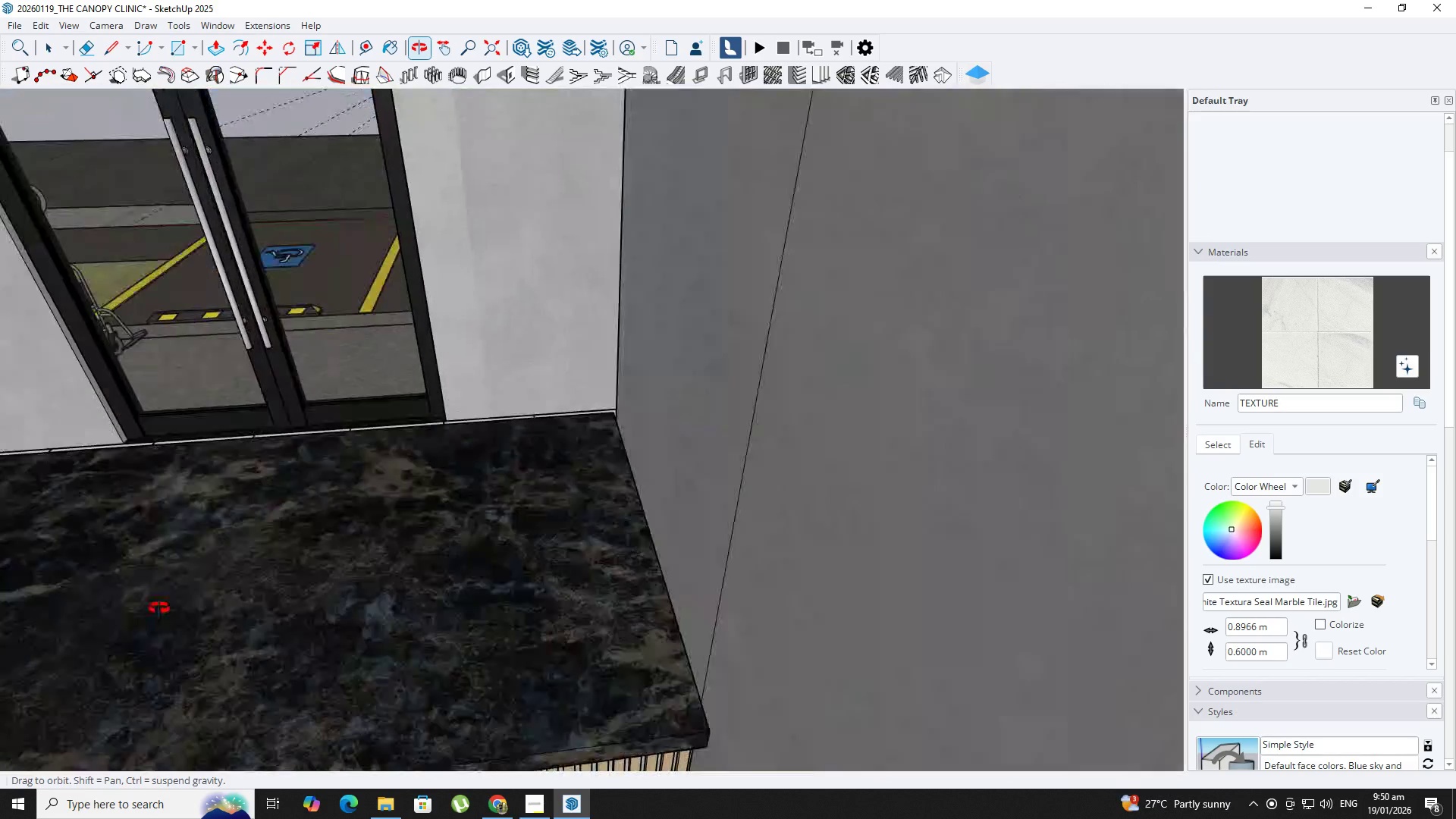 
hold_key(key=ShiftLeft, duration=0.53)
 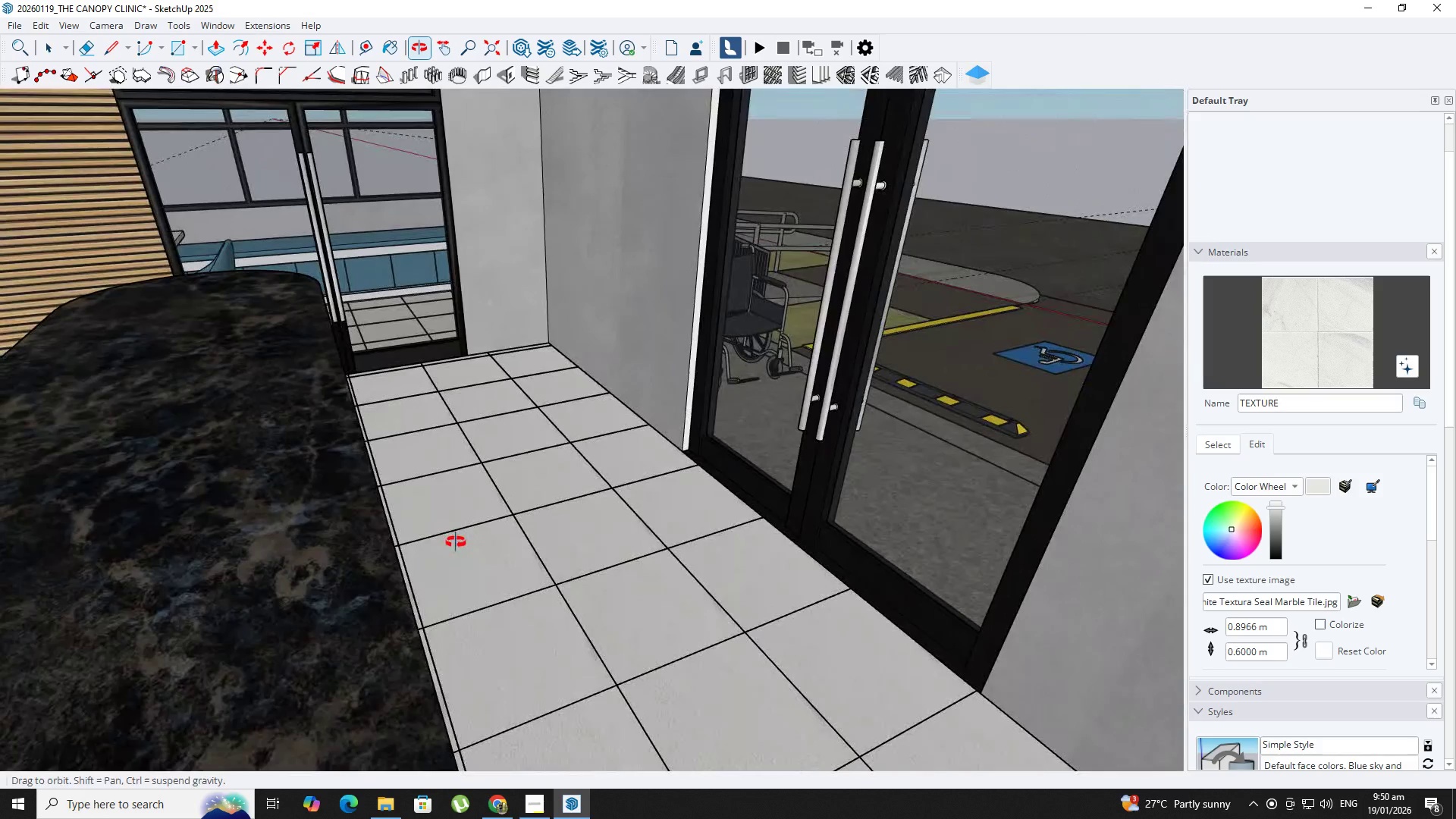 
hold_key(key=ShiftLeft, duration=0.78)
 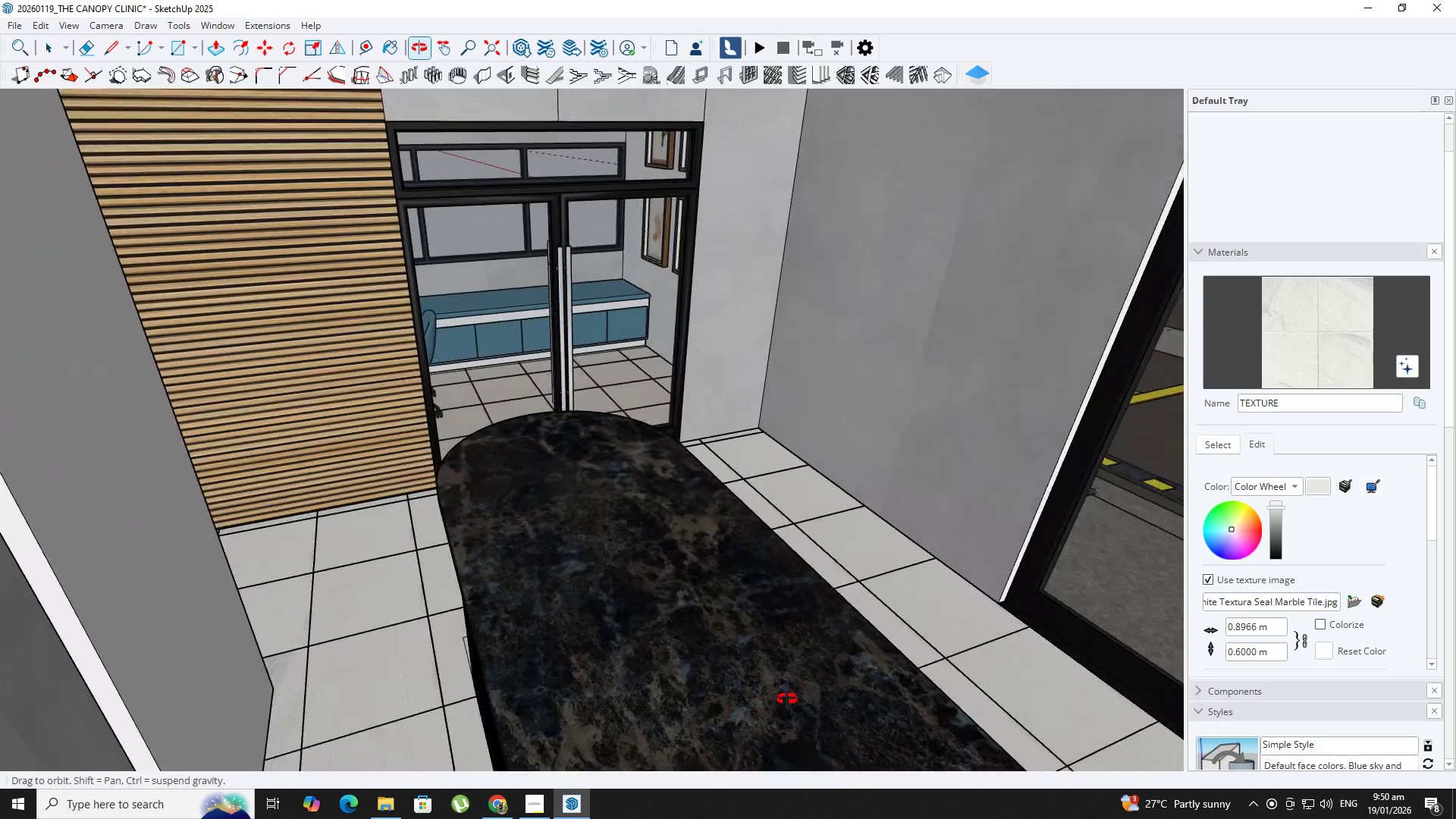 
scroll: coordinate [463, 529], scroll_direction: up, amount: 1.0
 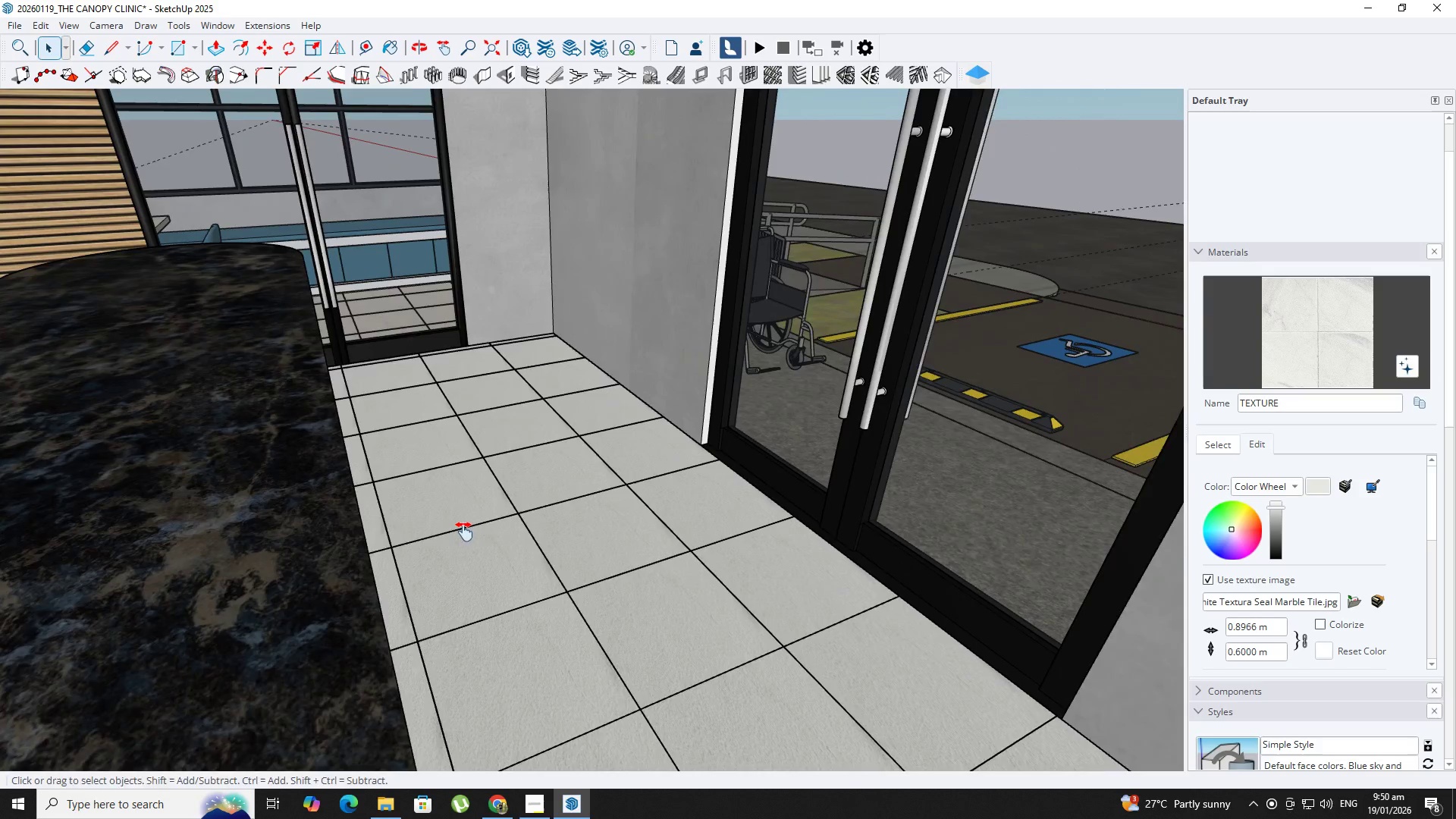 
hold_key(key=ShiftLeft, duration=0.34)
 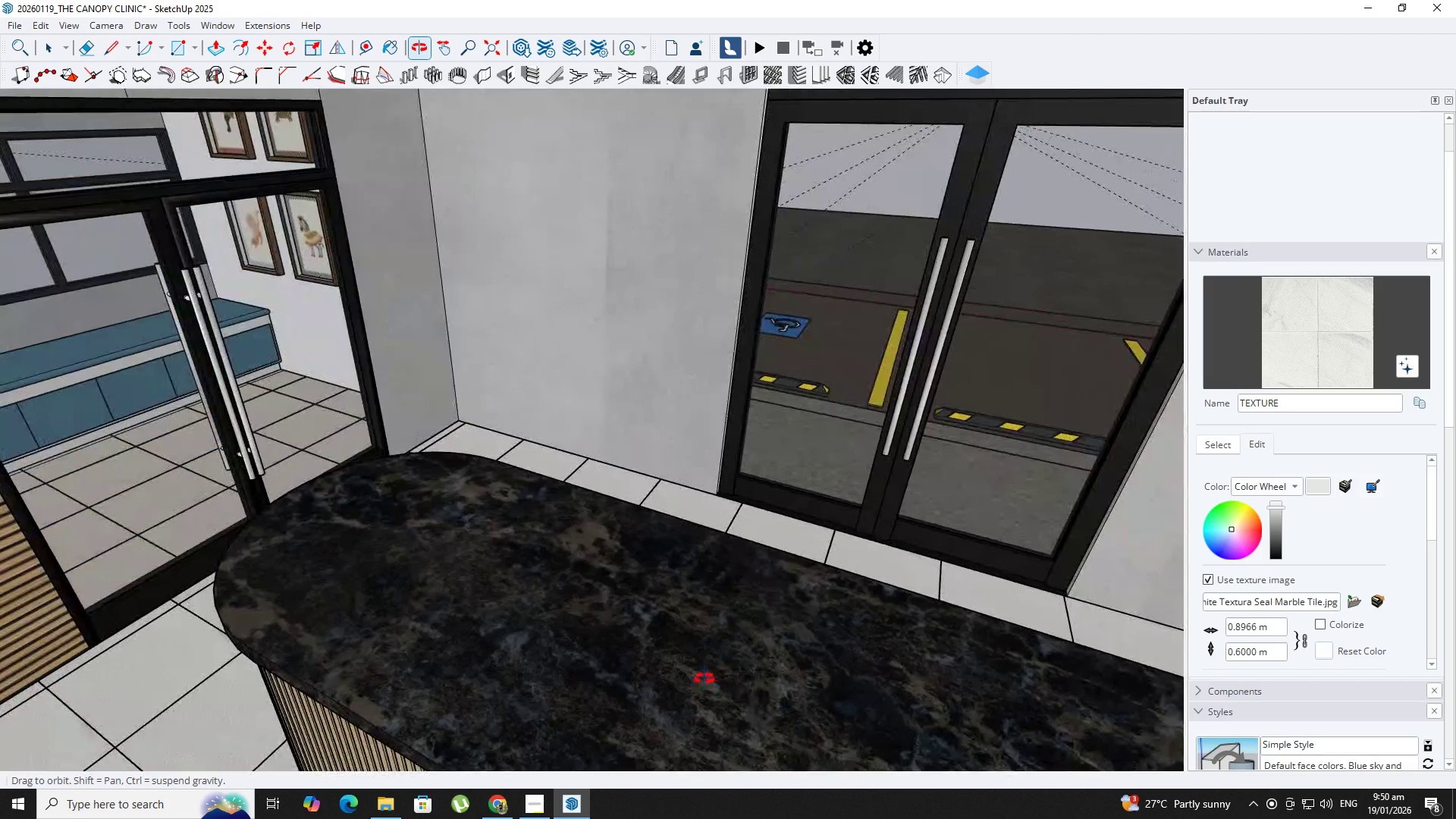 
key(Shift+ShiftLeft)
 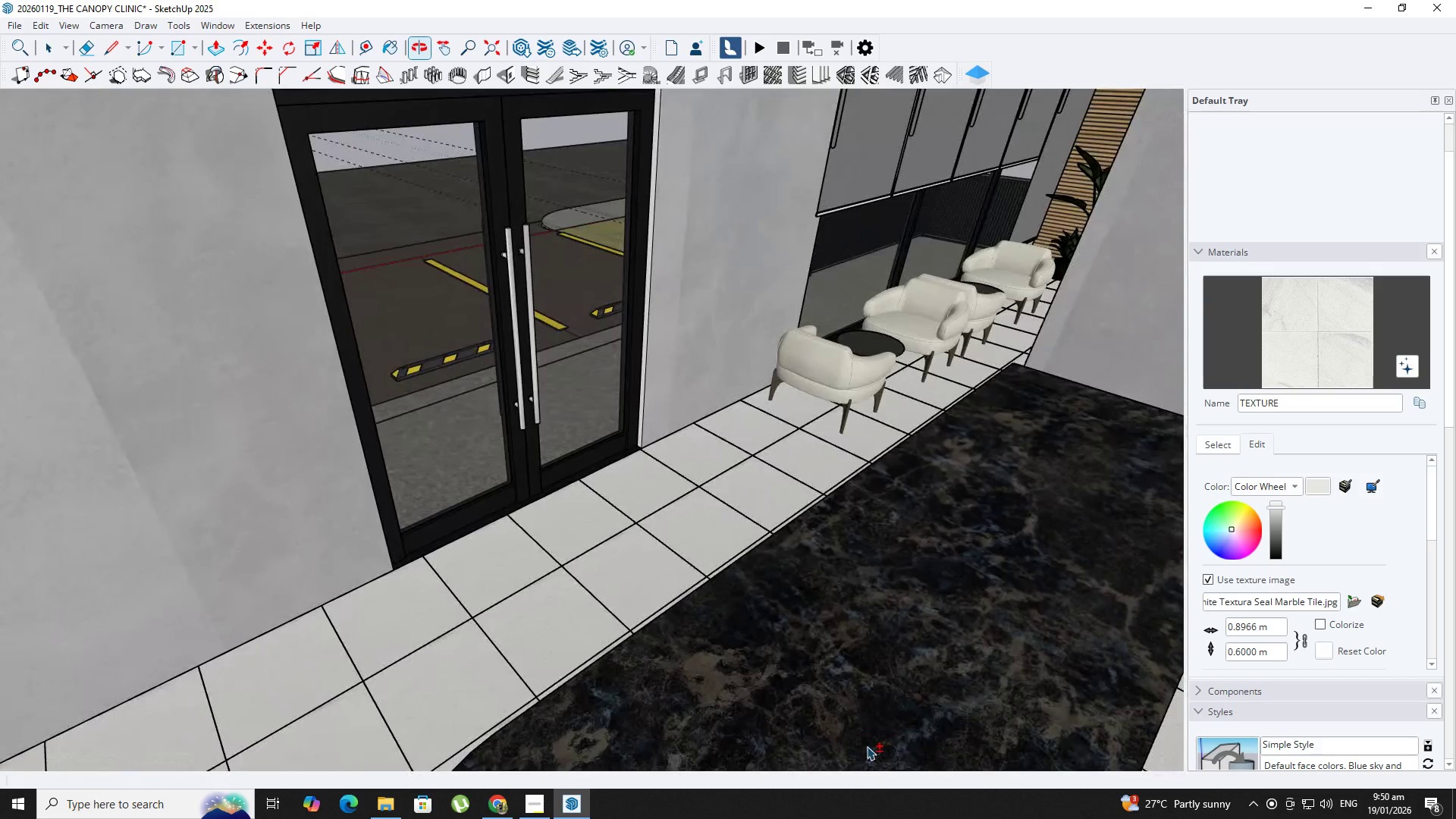 
scroll: coordinate [514, 432], scroll_direction: up, amount: 4.0
 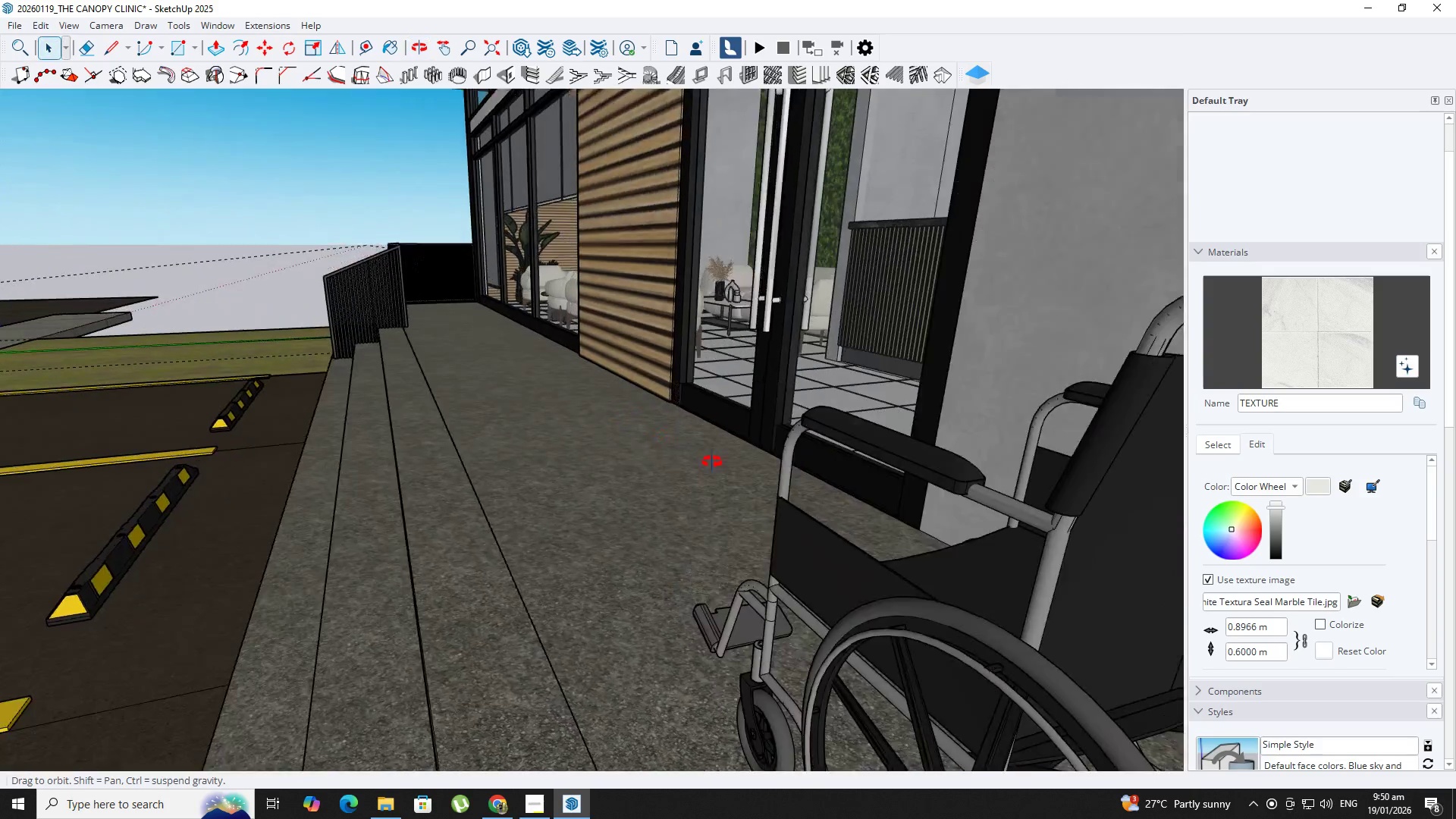 
hold_key(key=ShiftLeft, duration=0.61)
 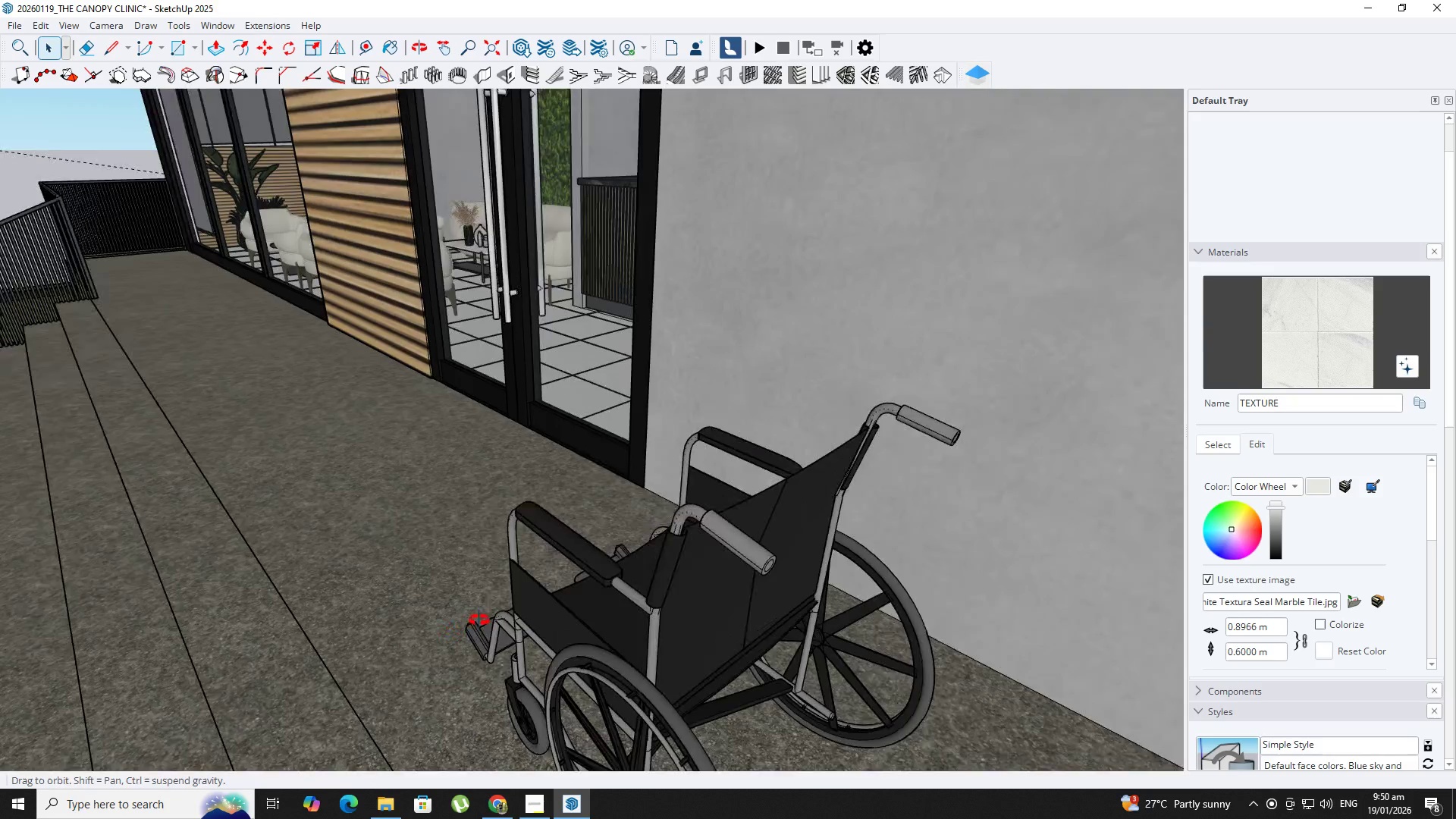 
key(Shift+ShiftLeft)